 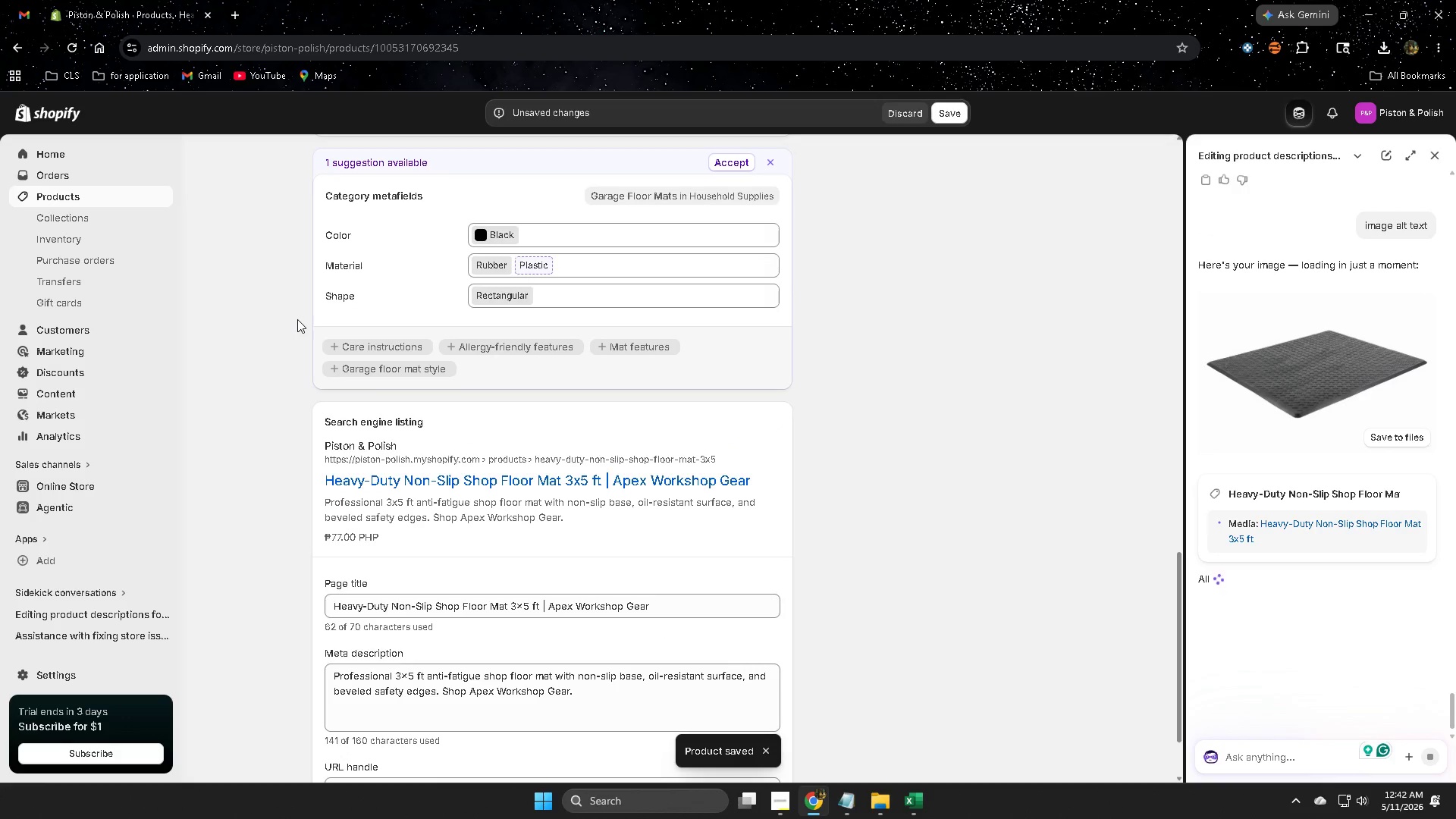 
scroll: coordinate [300, 318], scroll_direction: down, amount: 3.0
 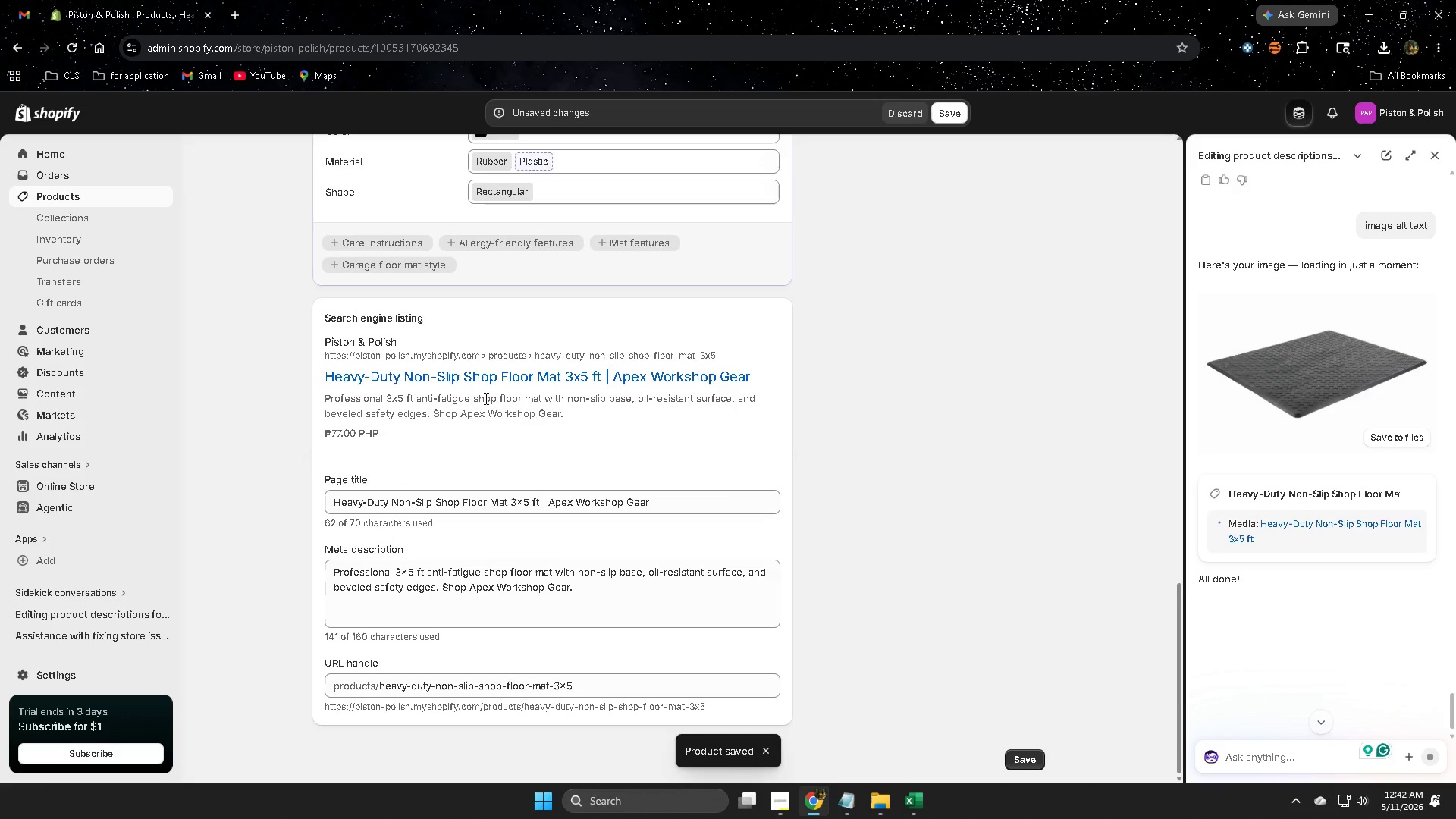 
scroll: coordinate [884, 474], scroll_direction: up, amount: 7.0
 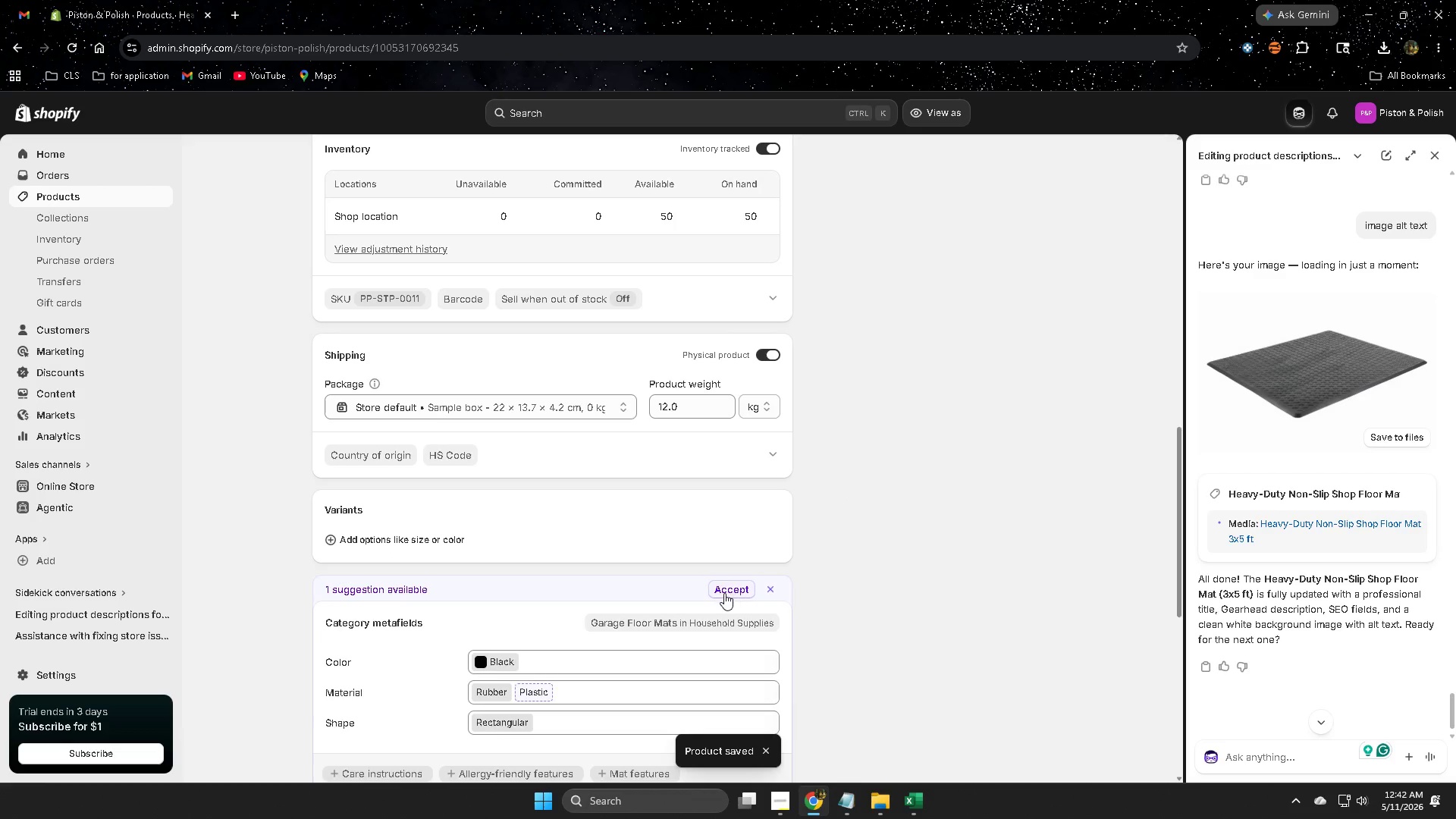 
left_click([724, 592])
 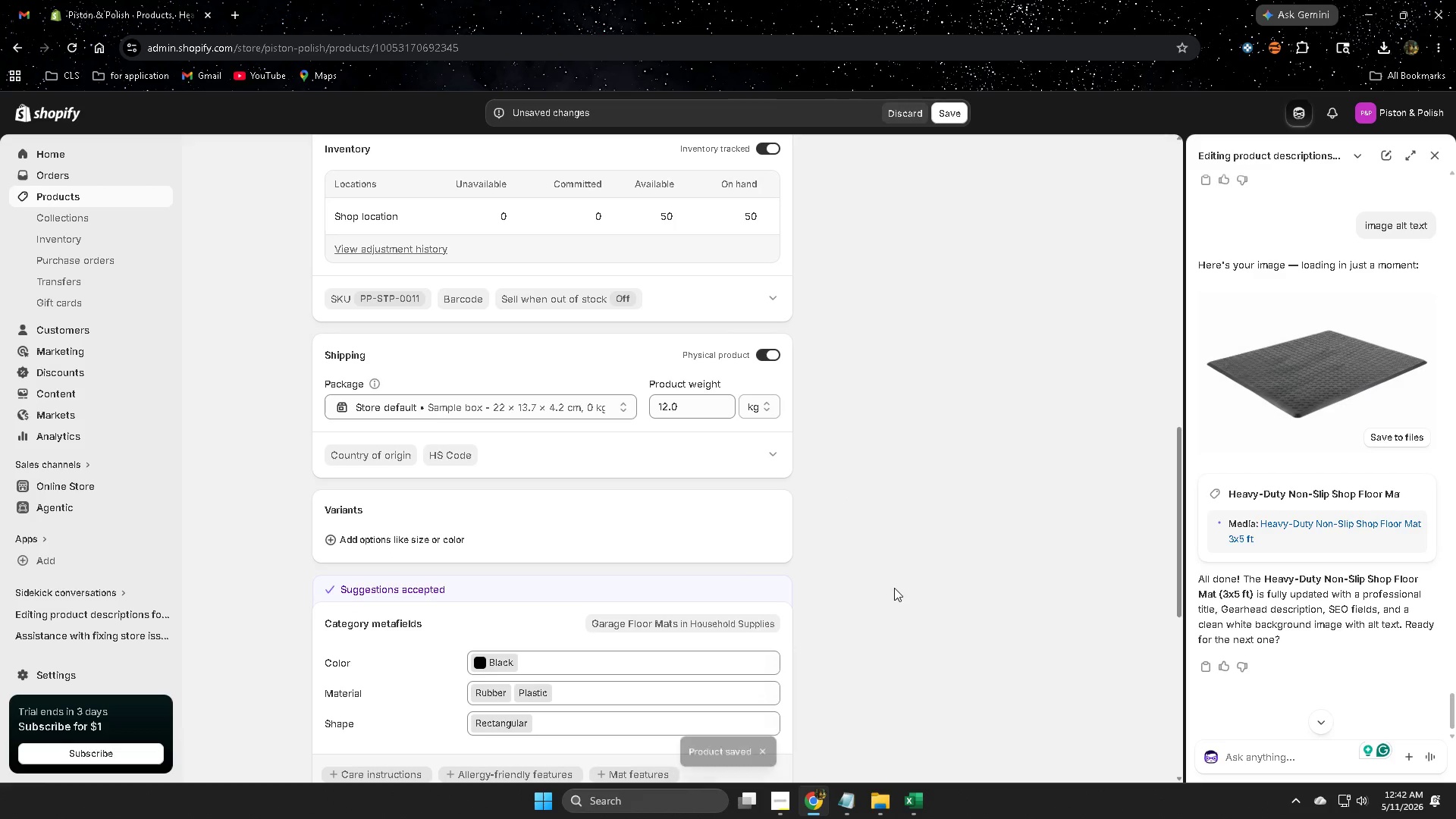 
scroll: coordinate [894, 584], scroll_direction: up, amount: 7.0
 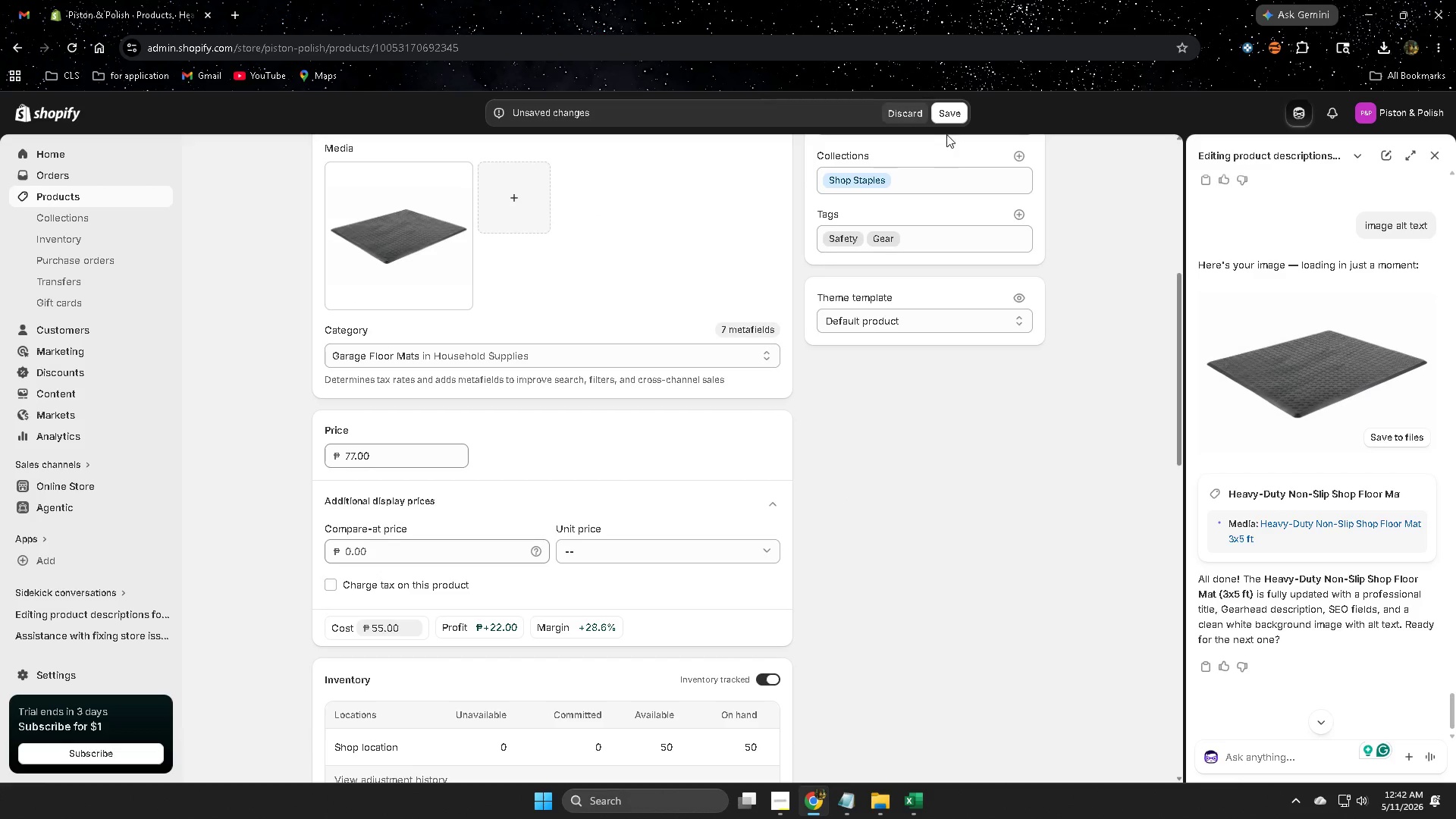 
left_click([948, 113])
 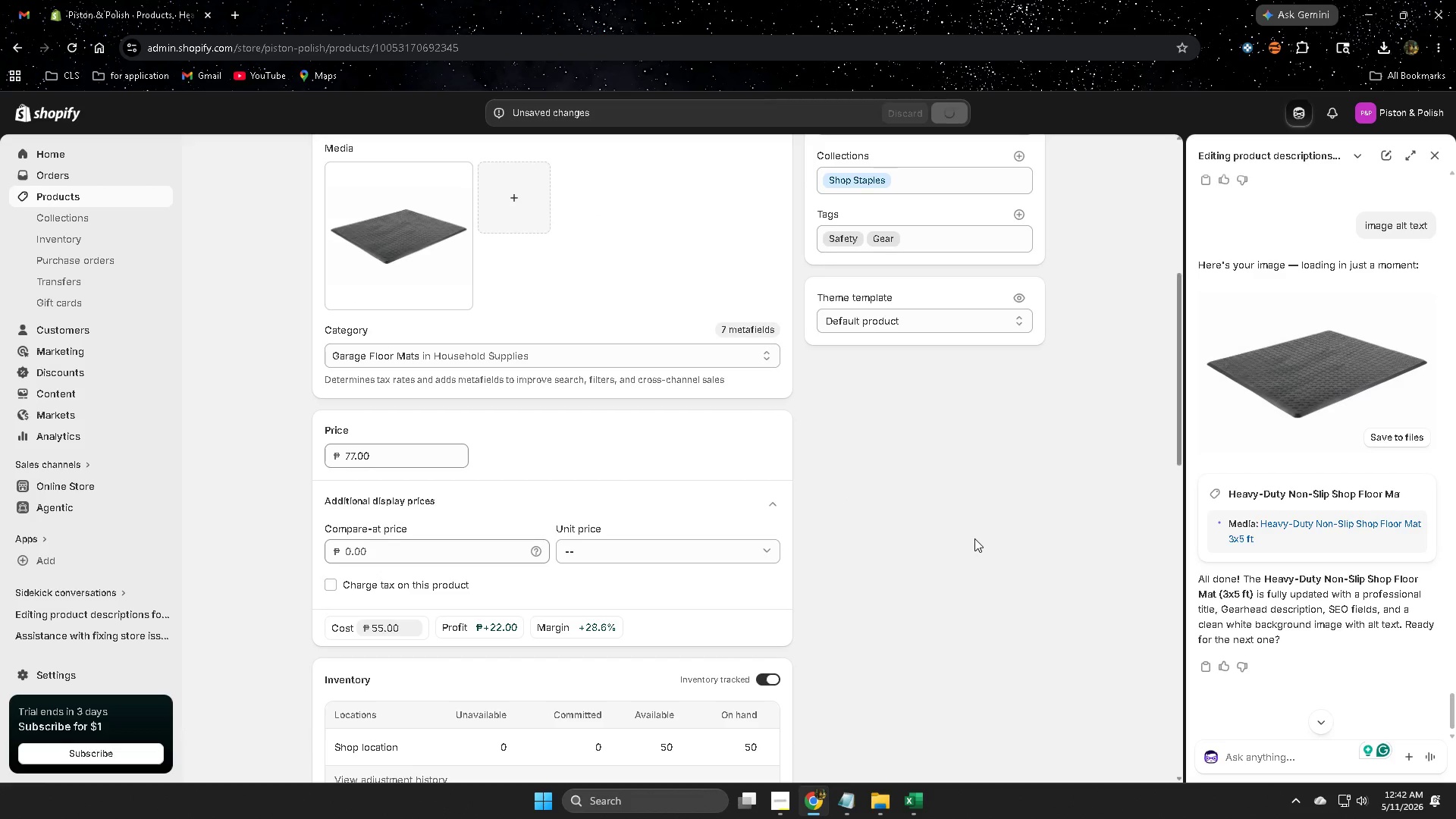 
scroll: coordinate [974, 538], scroll_direction: up, amount: 7.0
 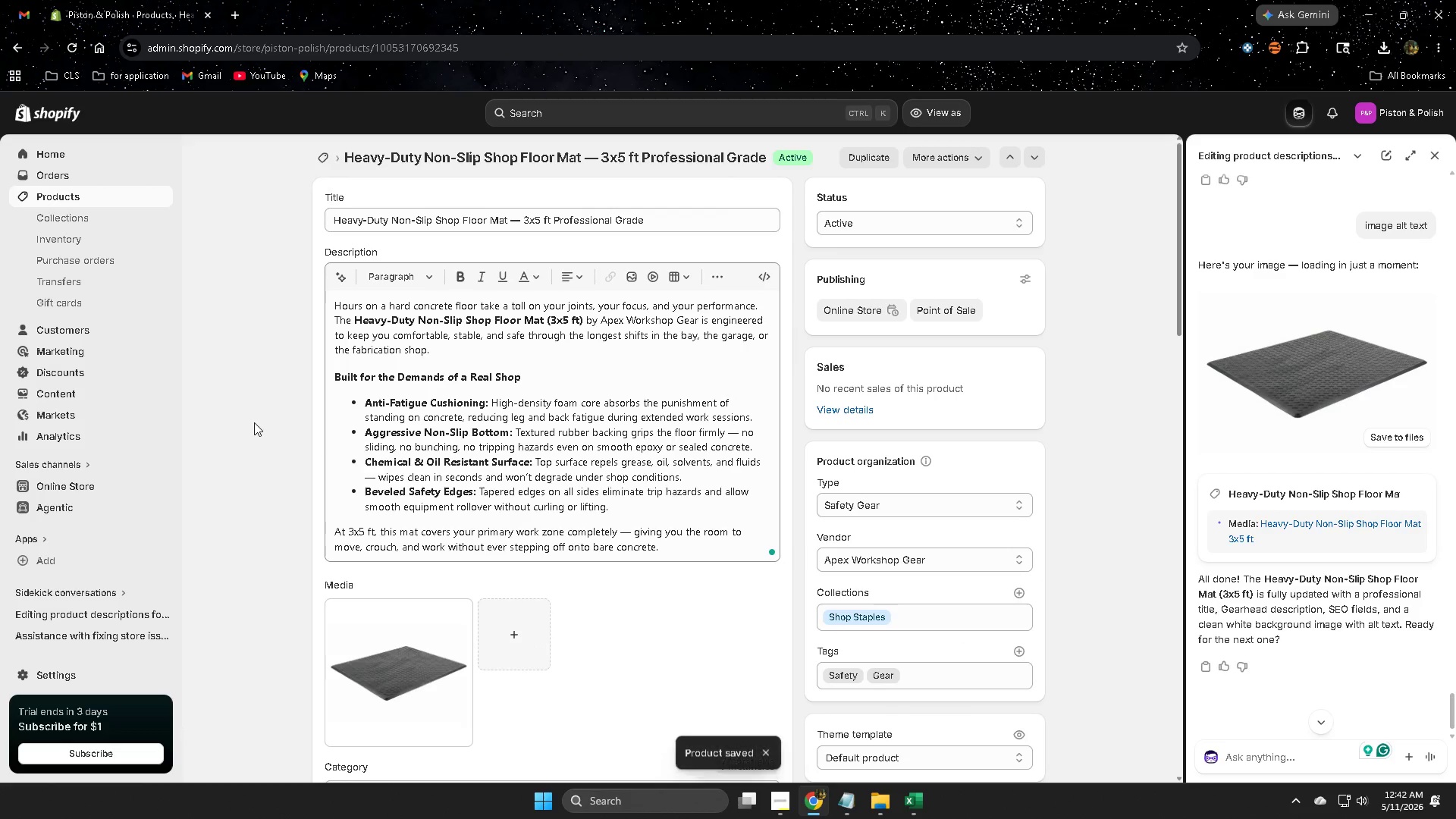 
scroll: coordinate [255, 416], scroll_direction: down, amount: 7.0
 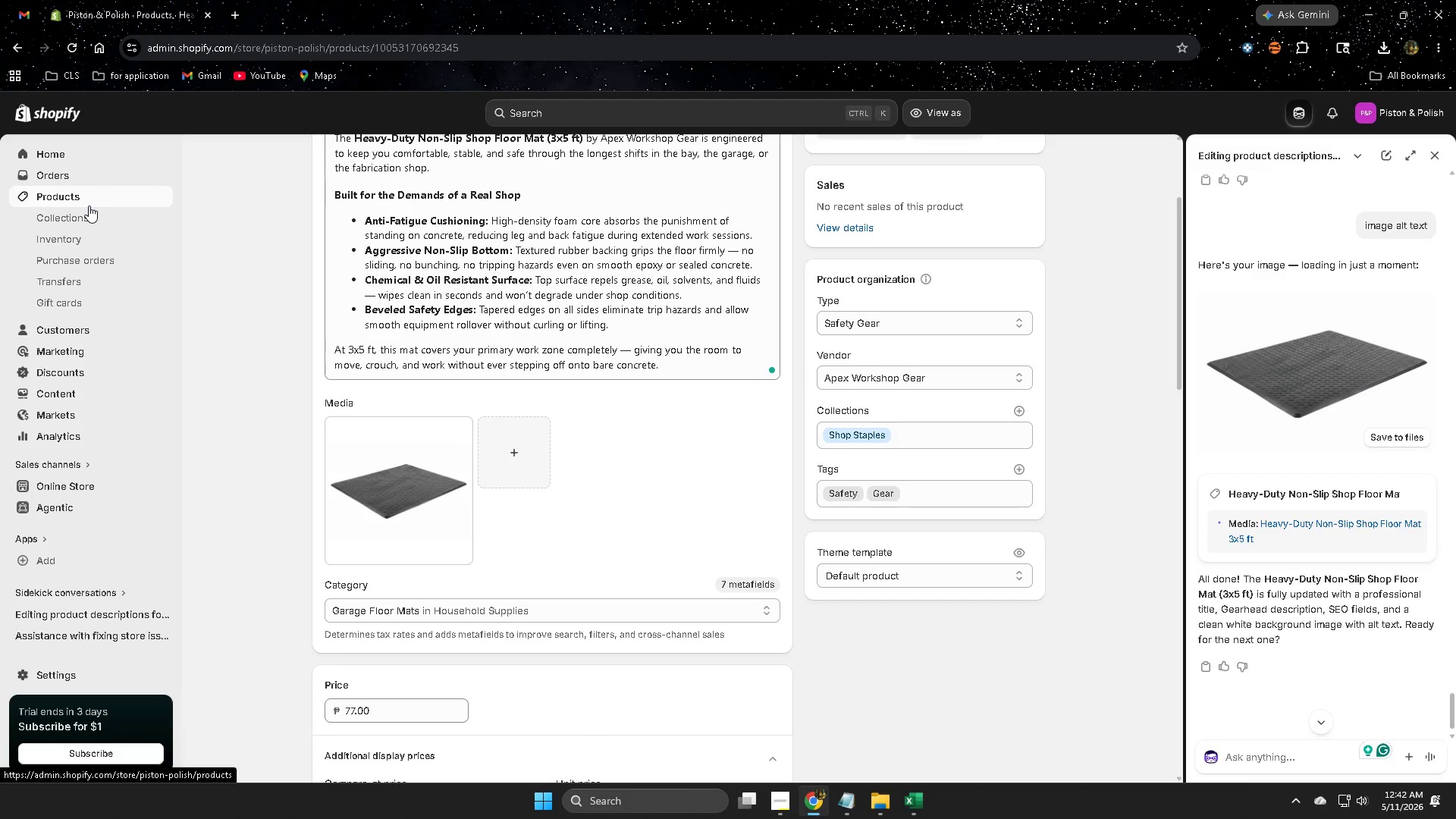 
left_click([83, 196])
 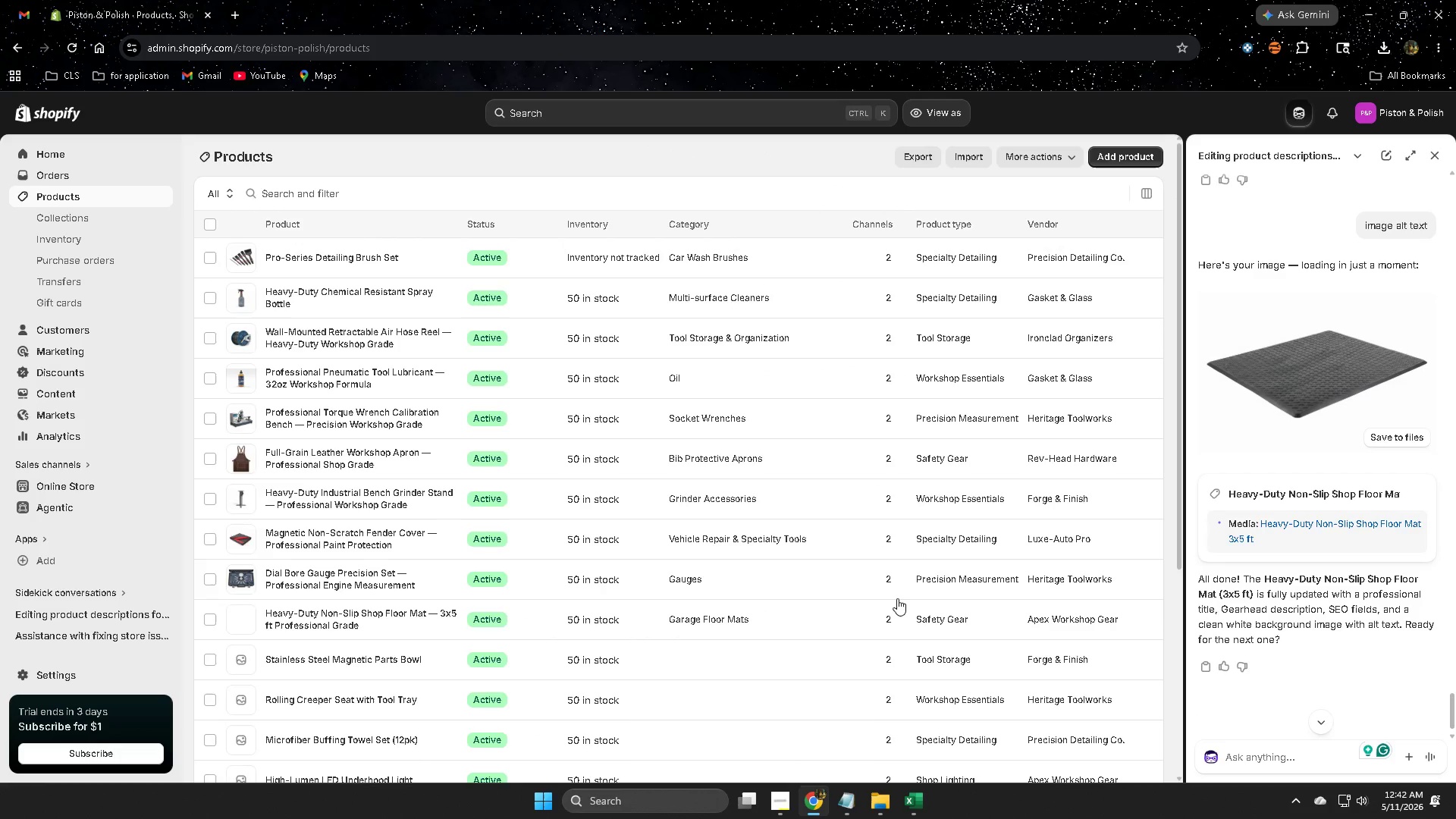 
scroll: coordinate [711, 544], scroll_direction: down, amount: 5.0
 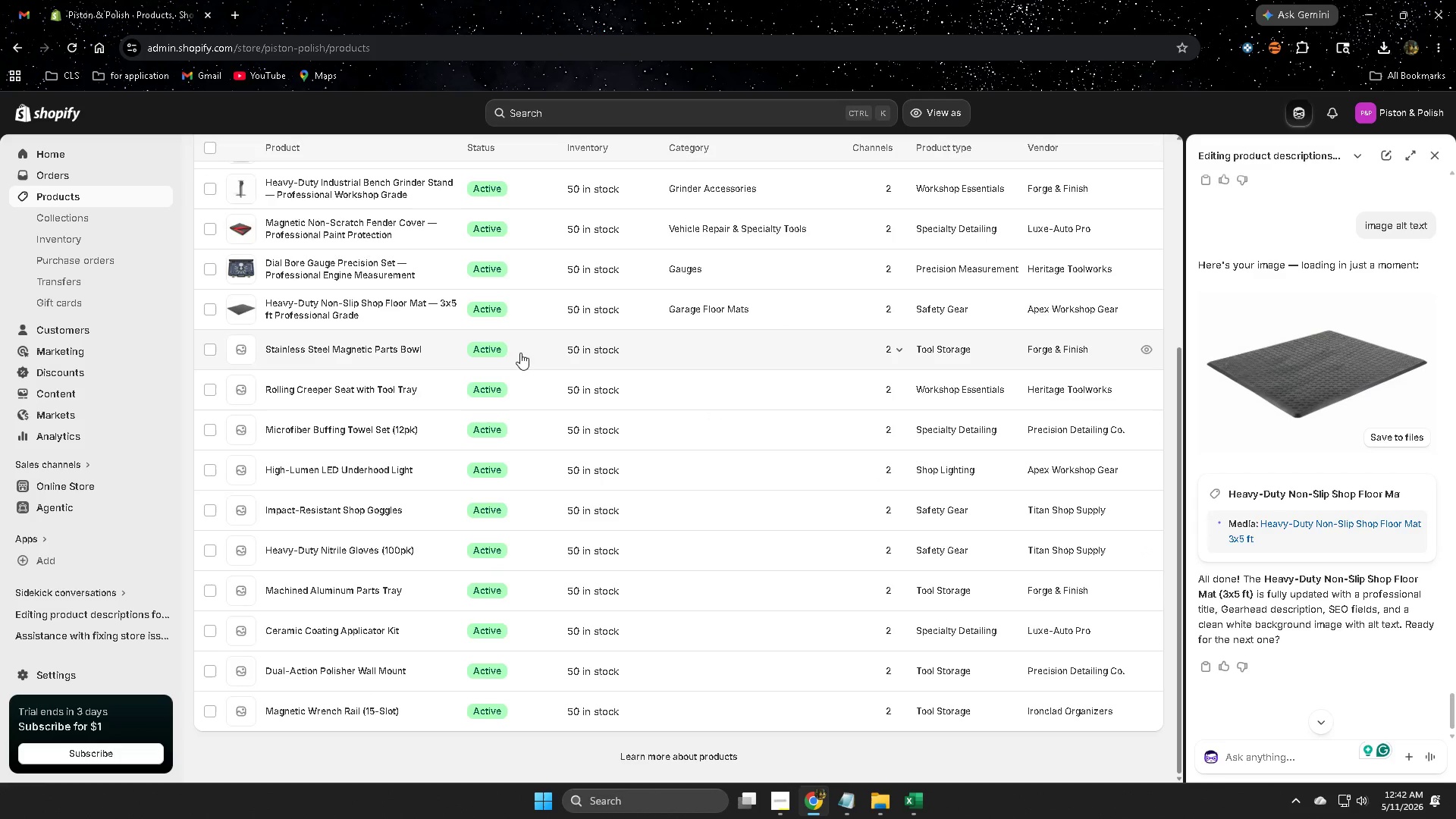 
scroll: coordinate [352, 362], scroll_direction: up, amount: 5.0
 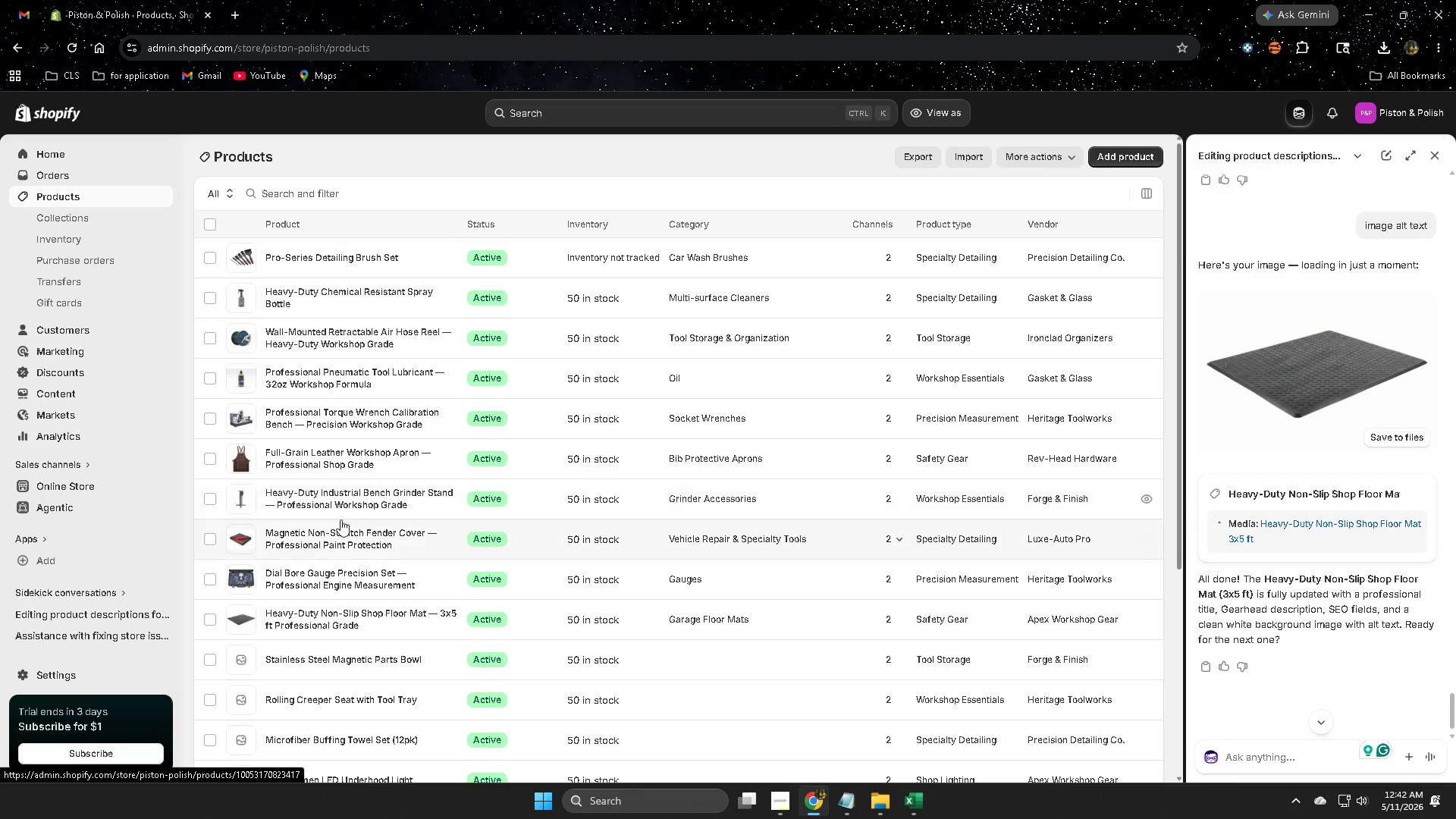 
scroll: coordinate [312, 588], scroll_direction: down, amount: 2.0
 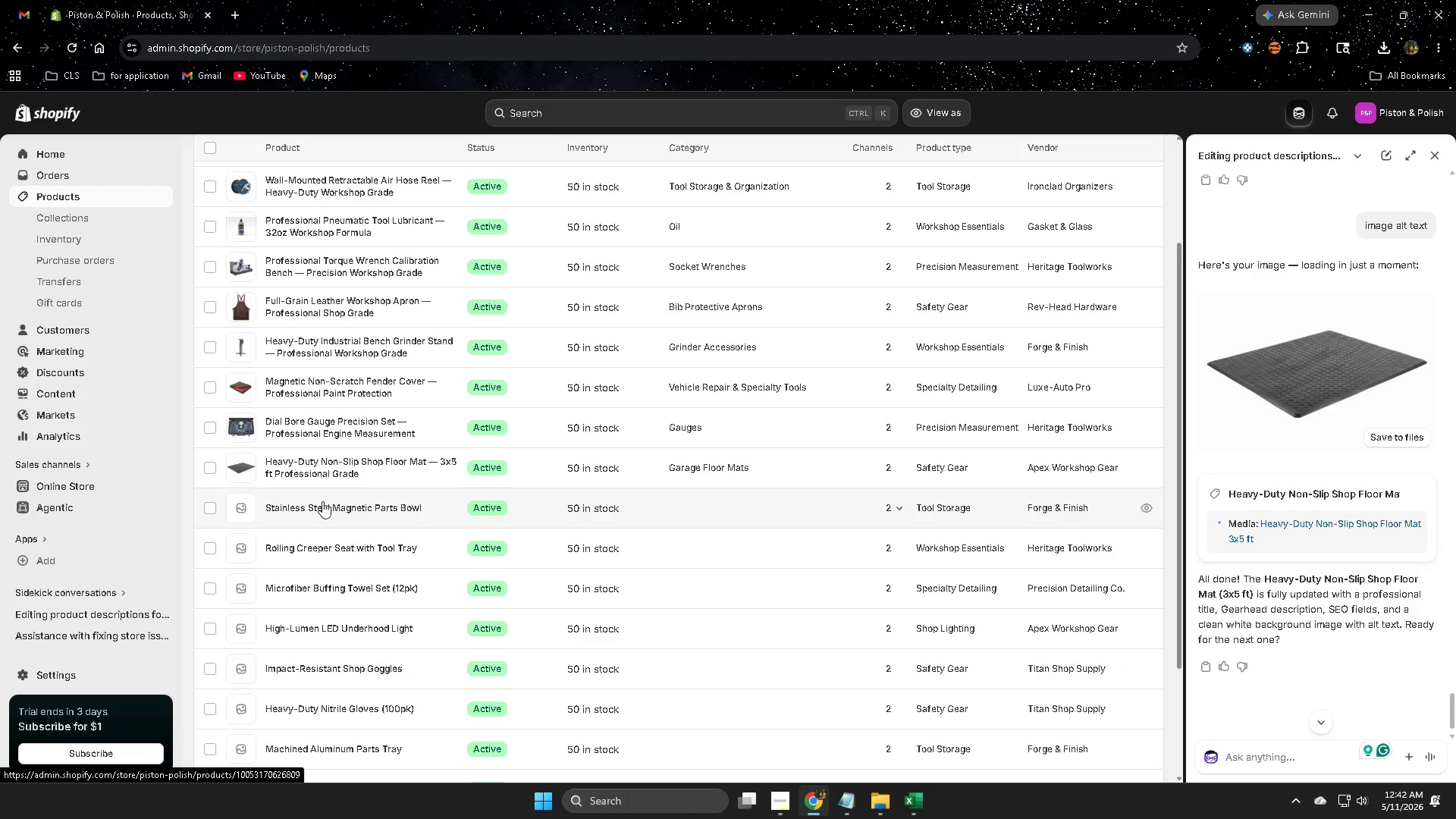 
left_click([322, 501])
 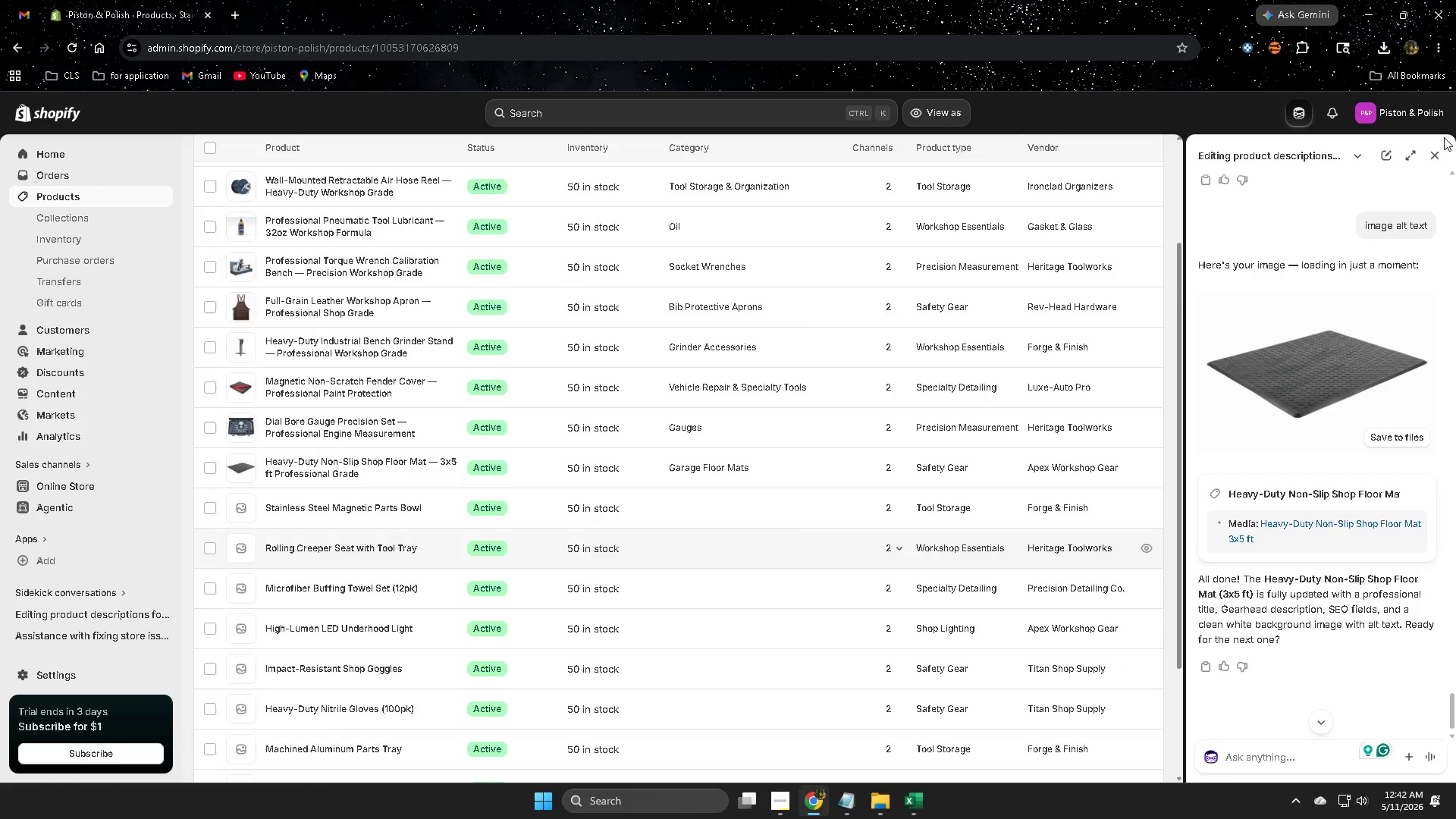 
left_click([1433, 154])
 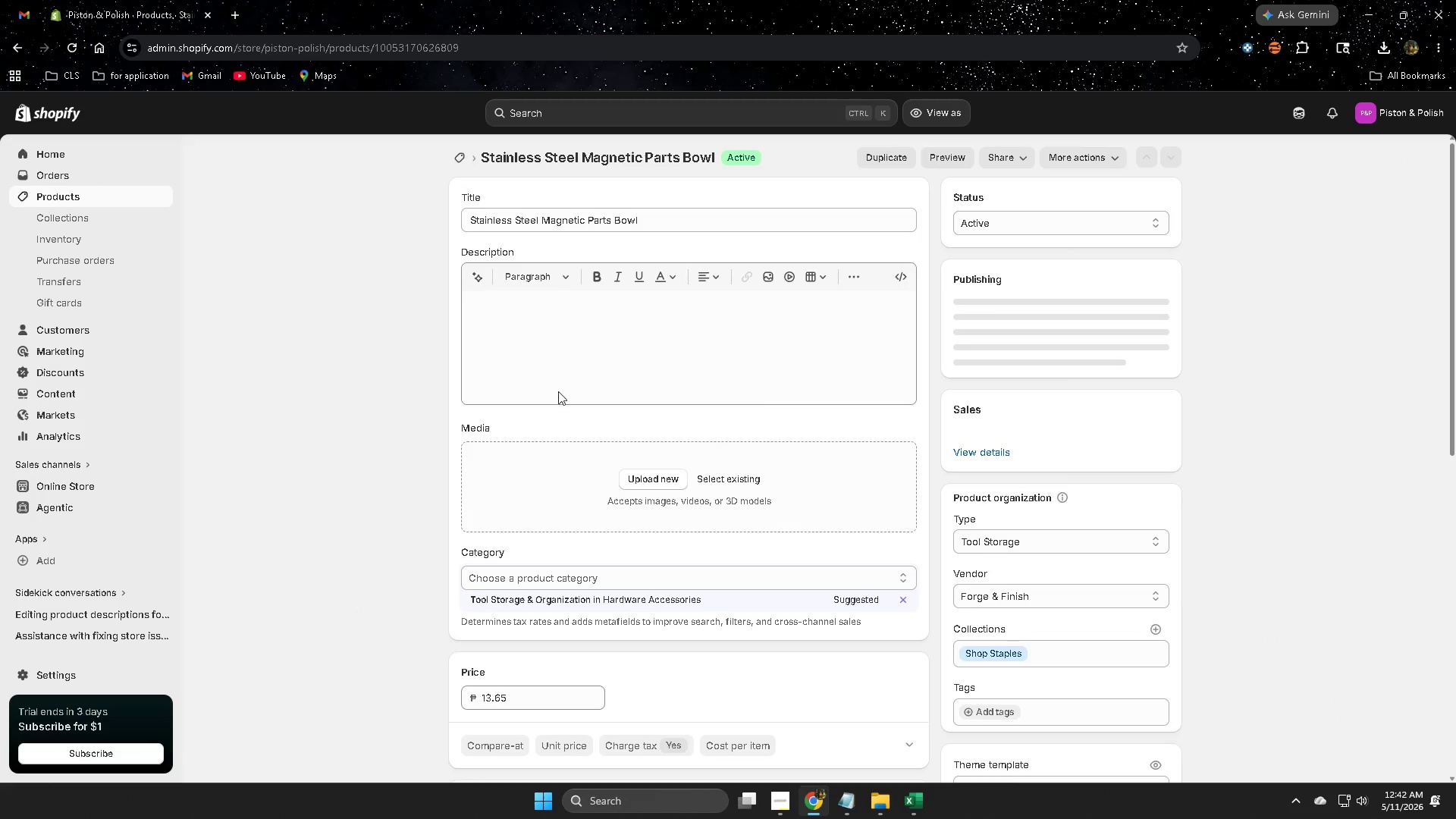 
scroll: coordinate [382, 491], scroll_direction: down, amount: 2.0
 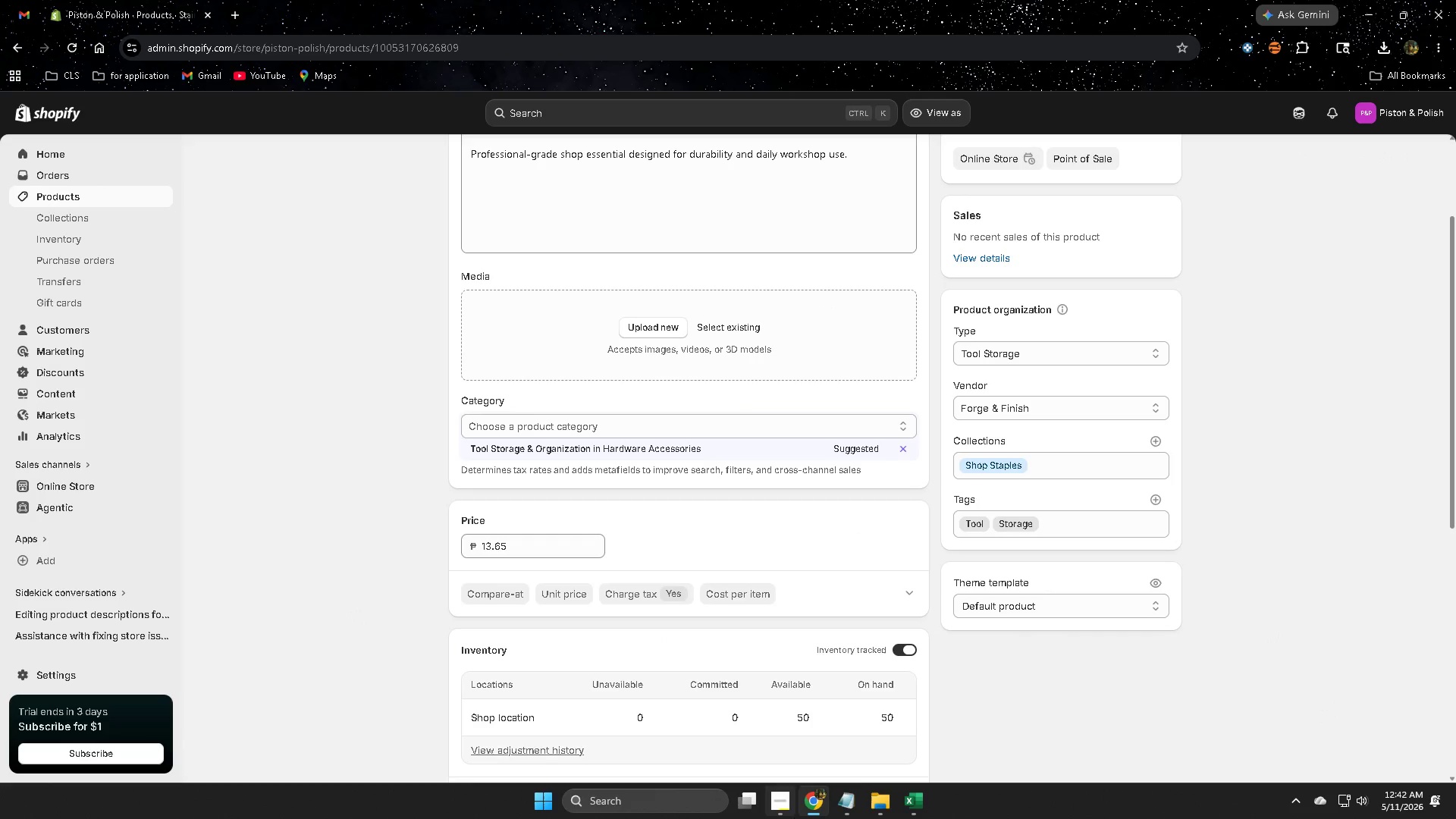 
left_click([913, 805])
 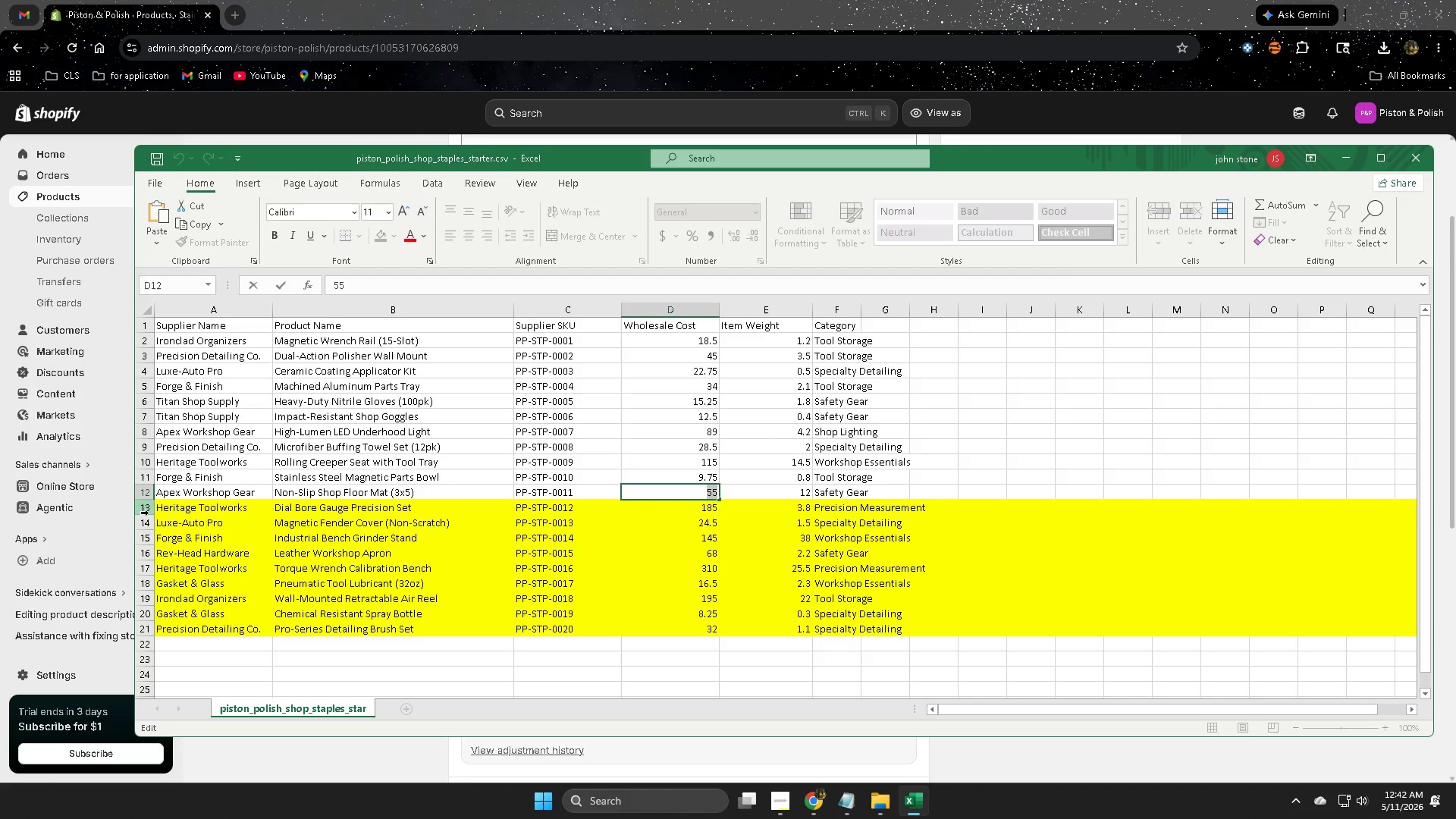 
left_click([146, 492])
 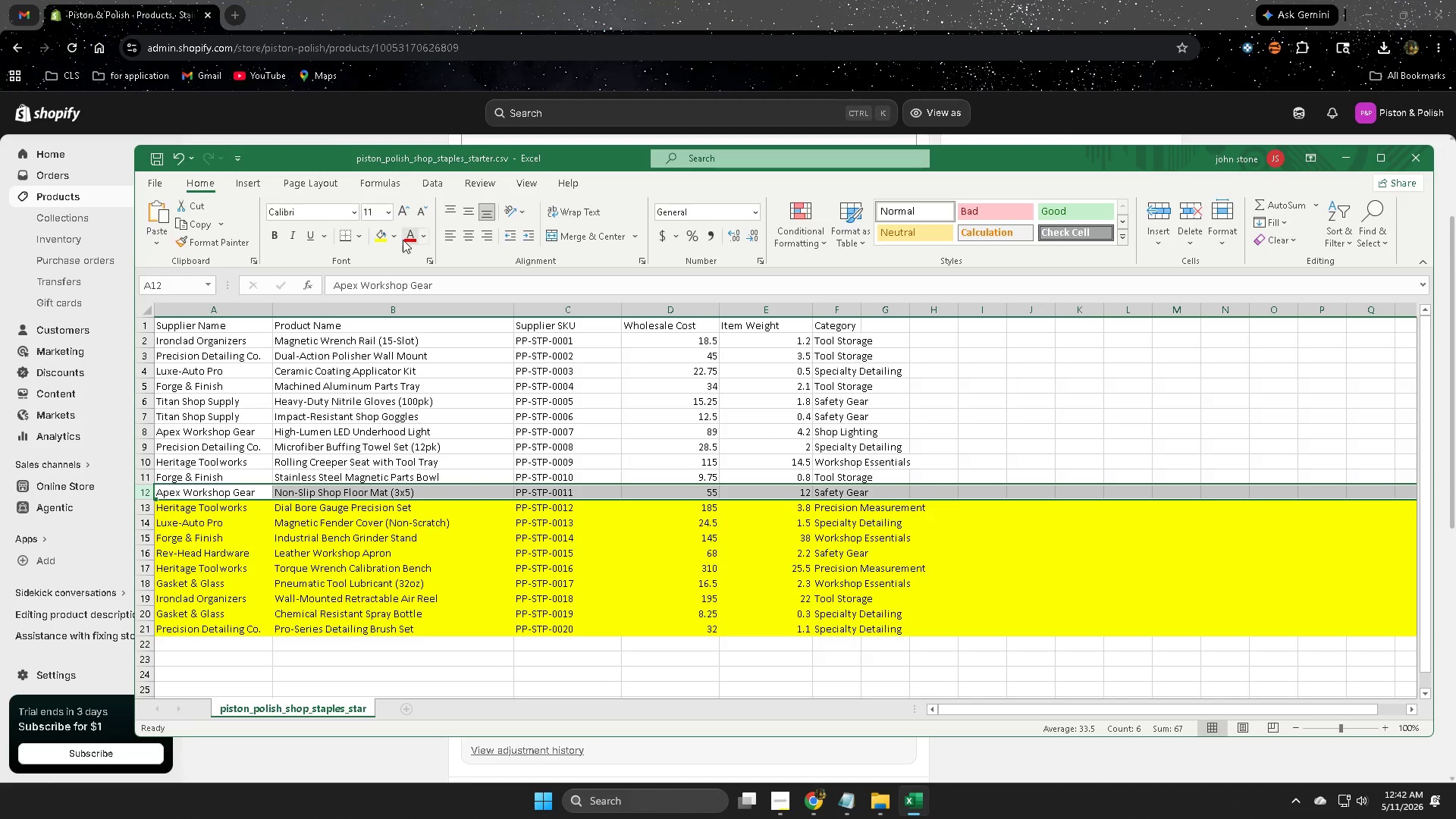 
left_click([378, 236])
 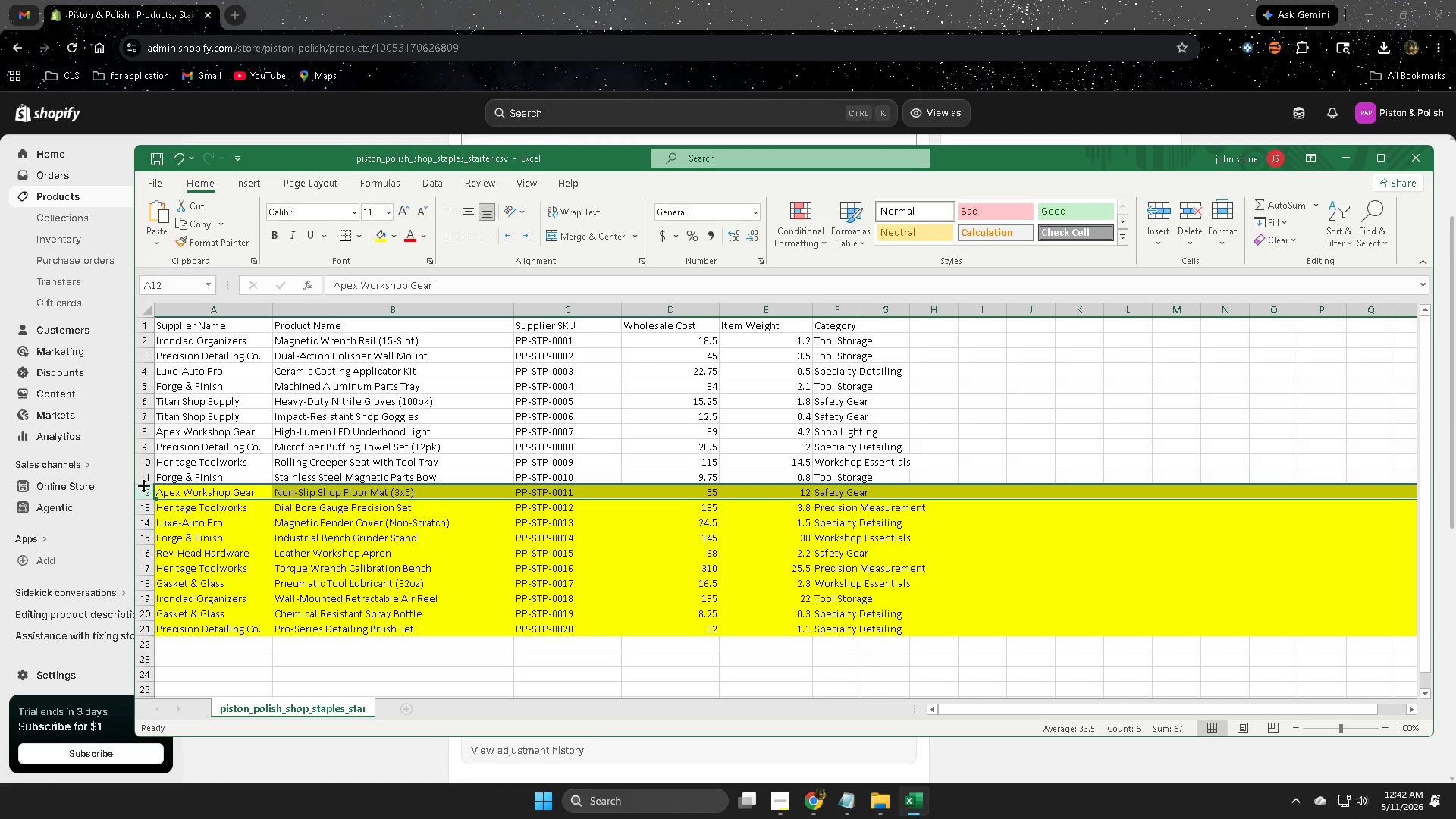 
left_click([146, 481])
 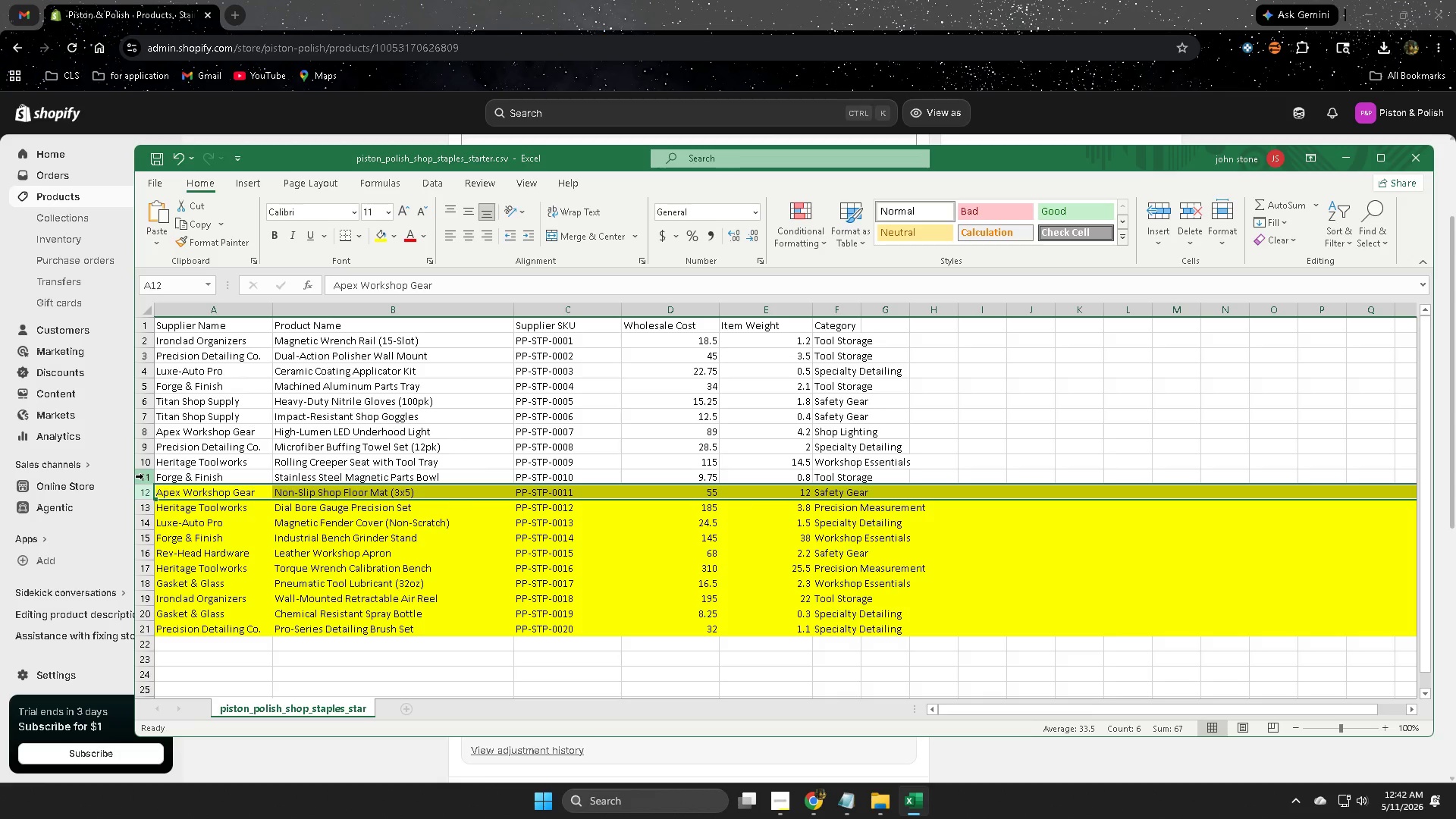 
left_click([143, 476])
 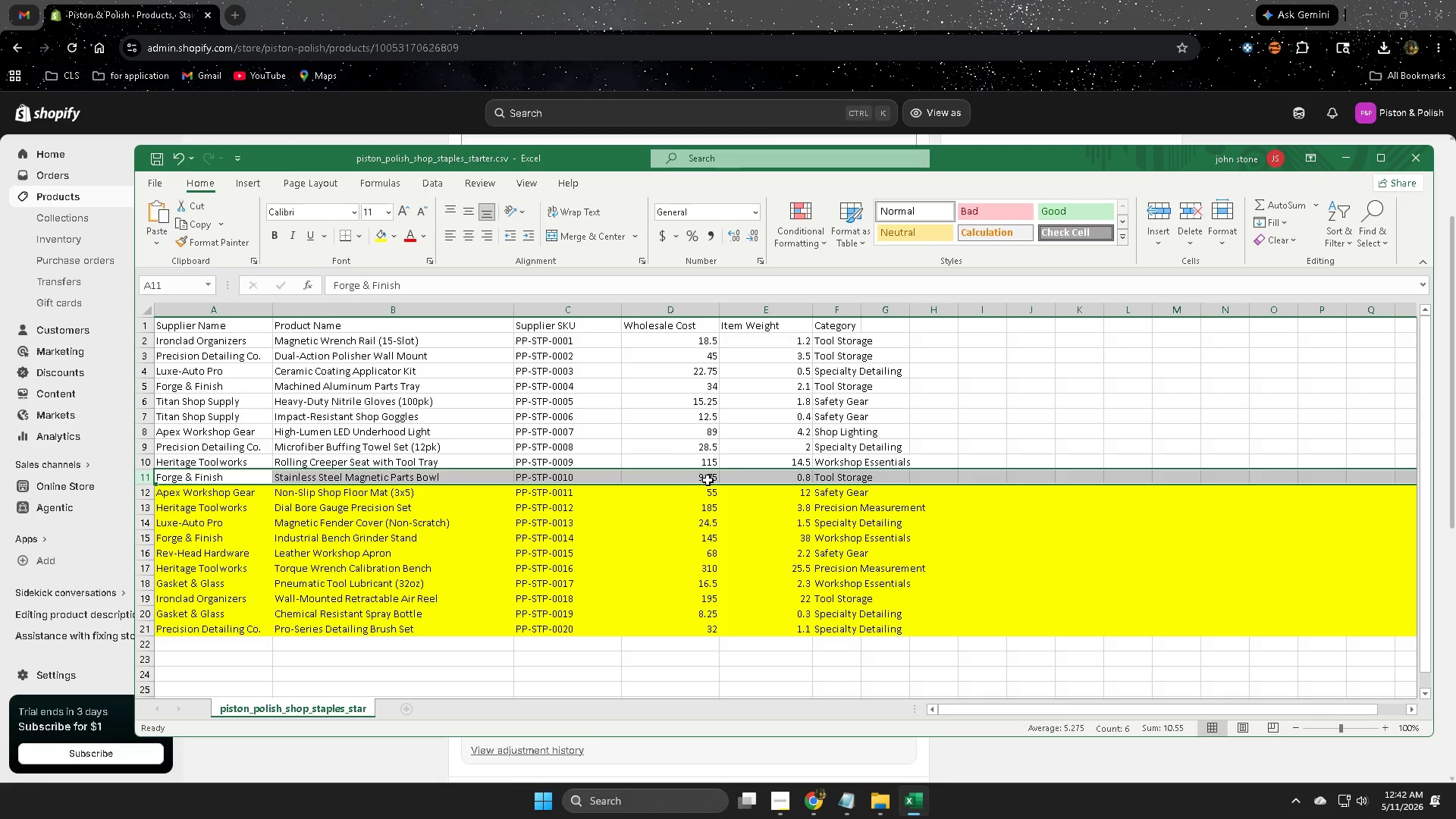 
double_click([708, 479])
 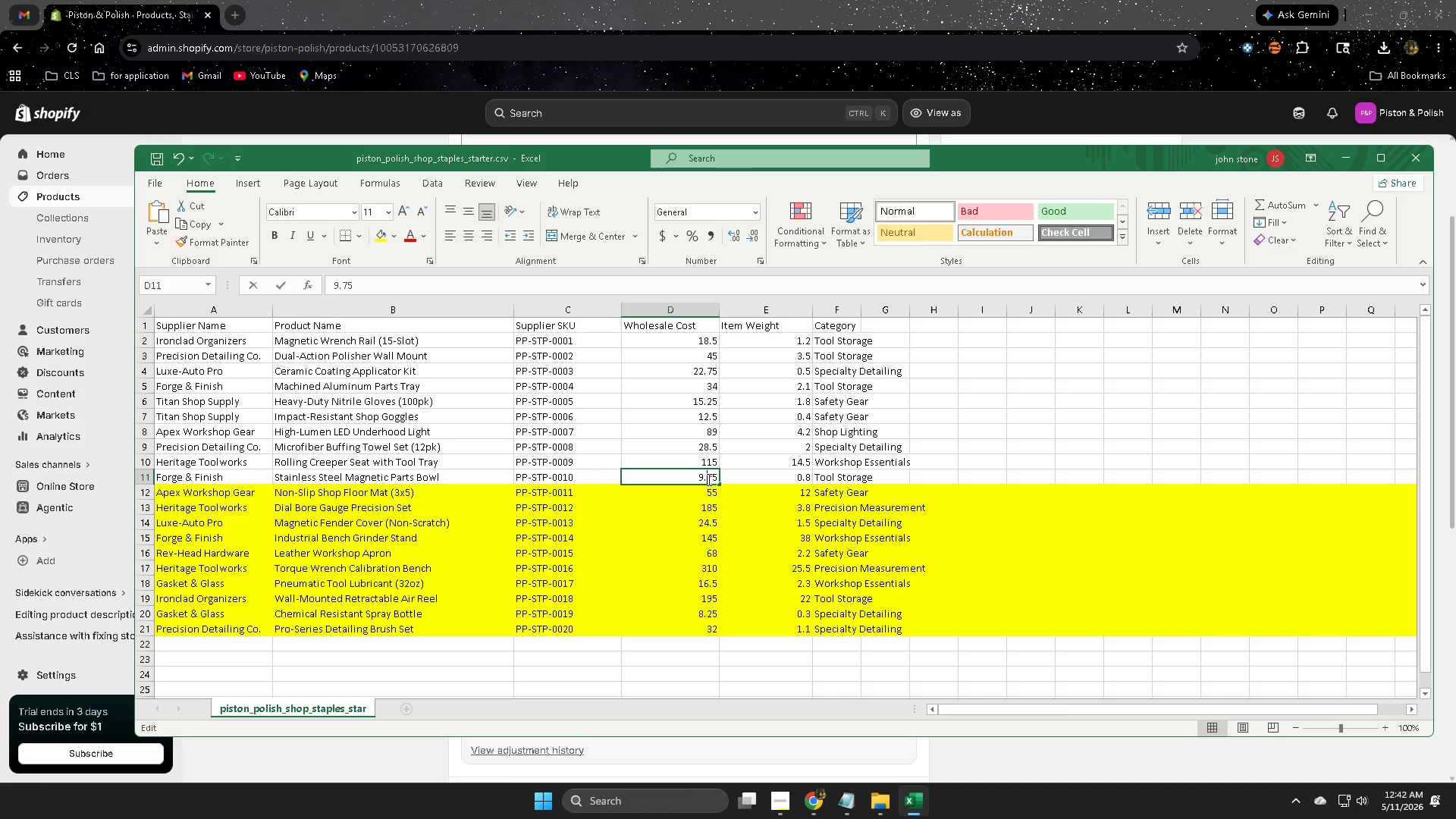 
triple_click([708, 479])
 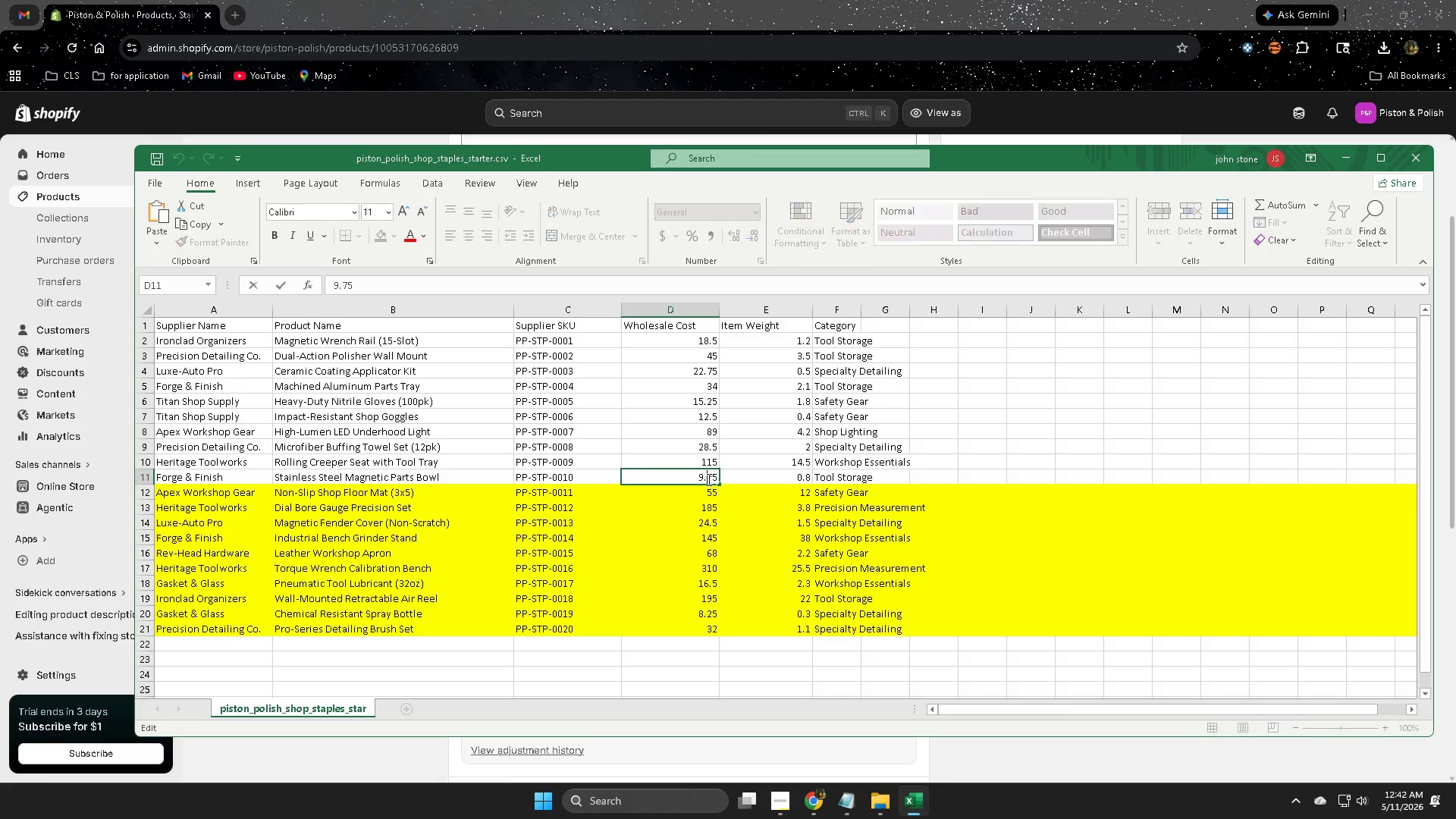 
triple_click([708, 479])
 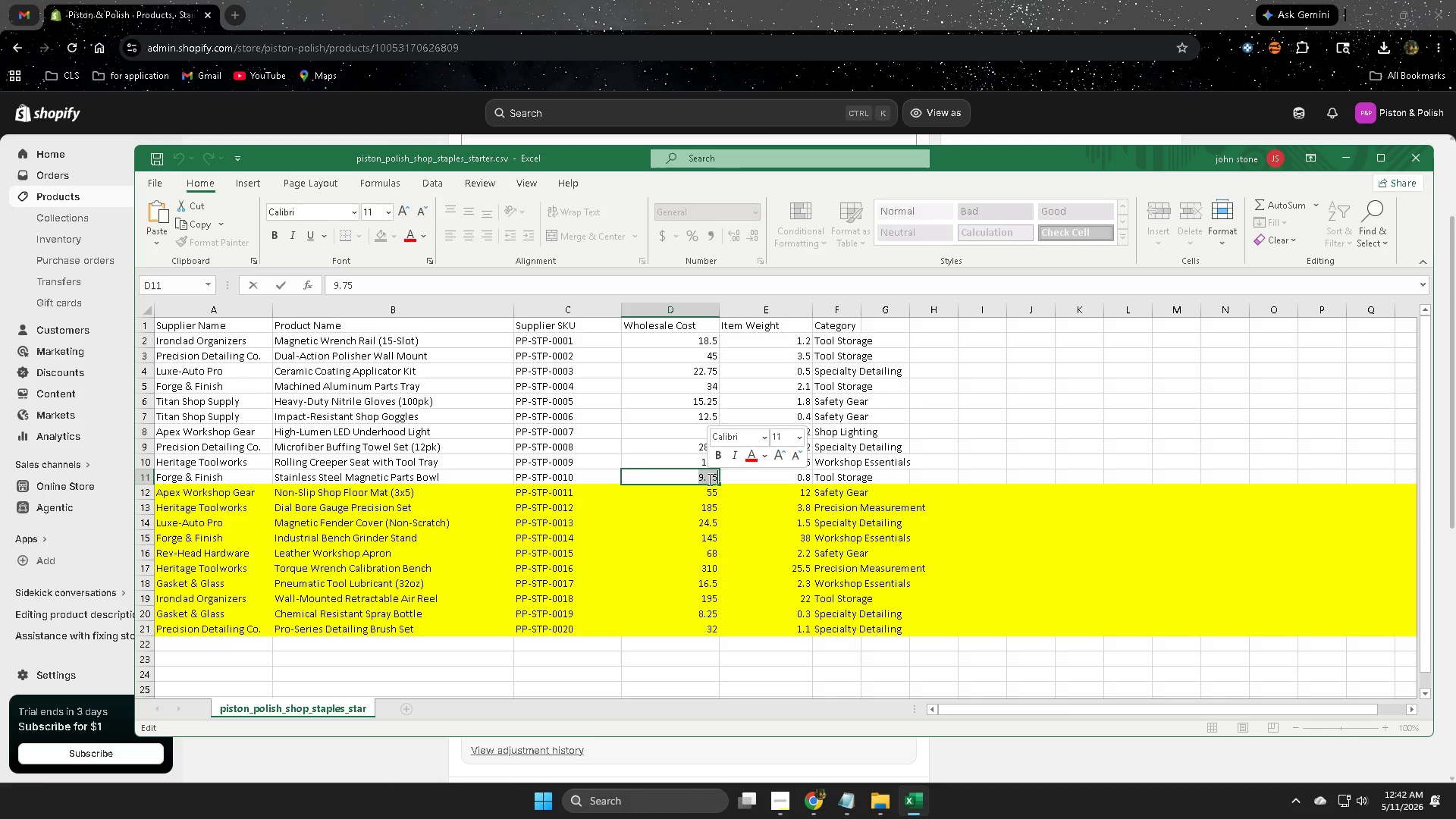 
key(Control+ControlLeft)
 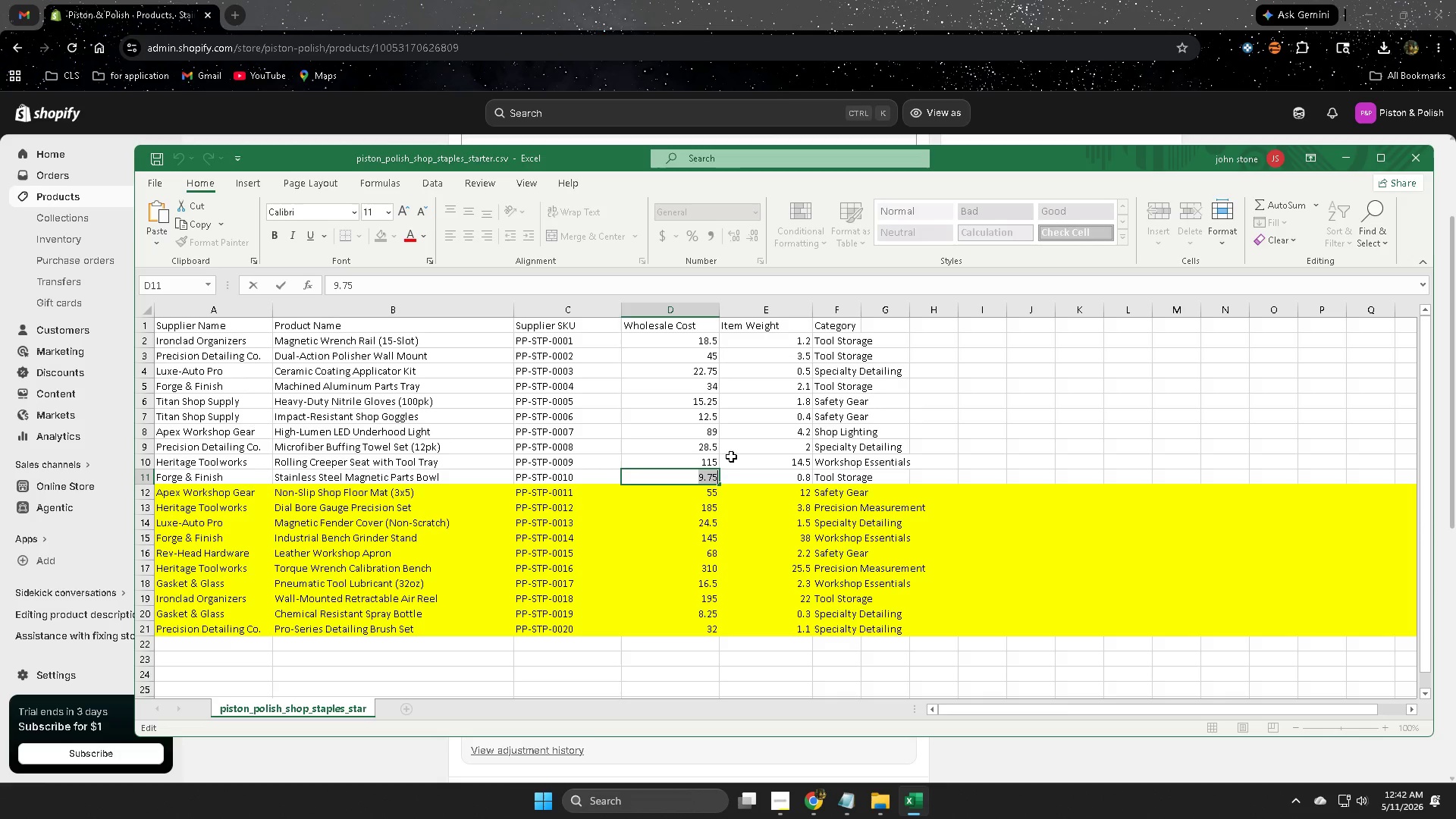 
key(Control+C)
 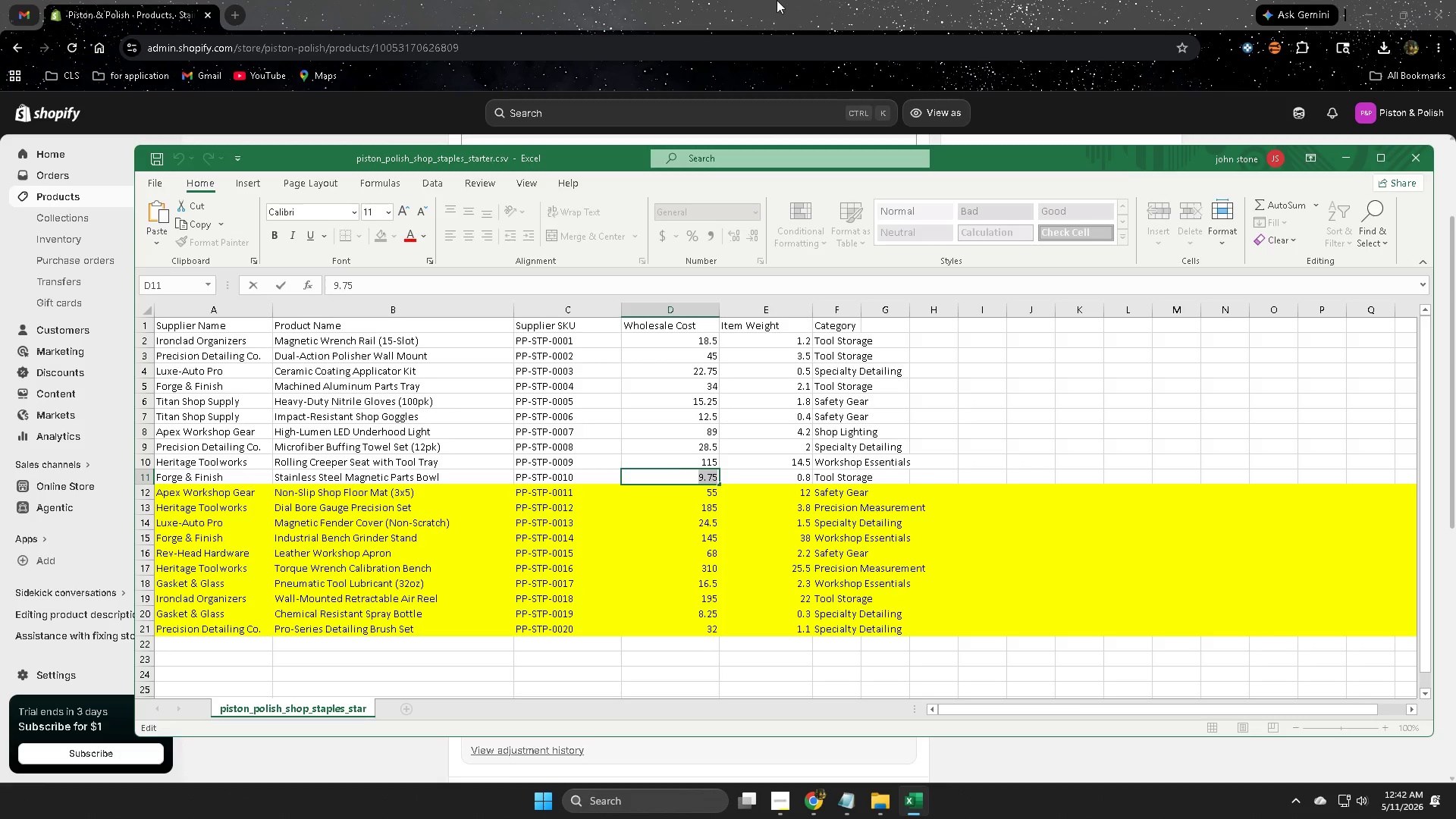 
left_click([780, 0])
 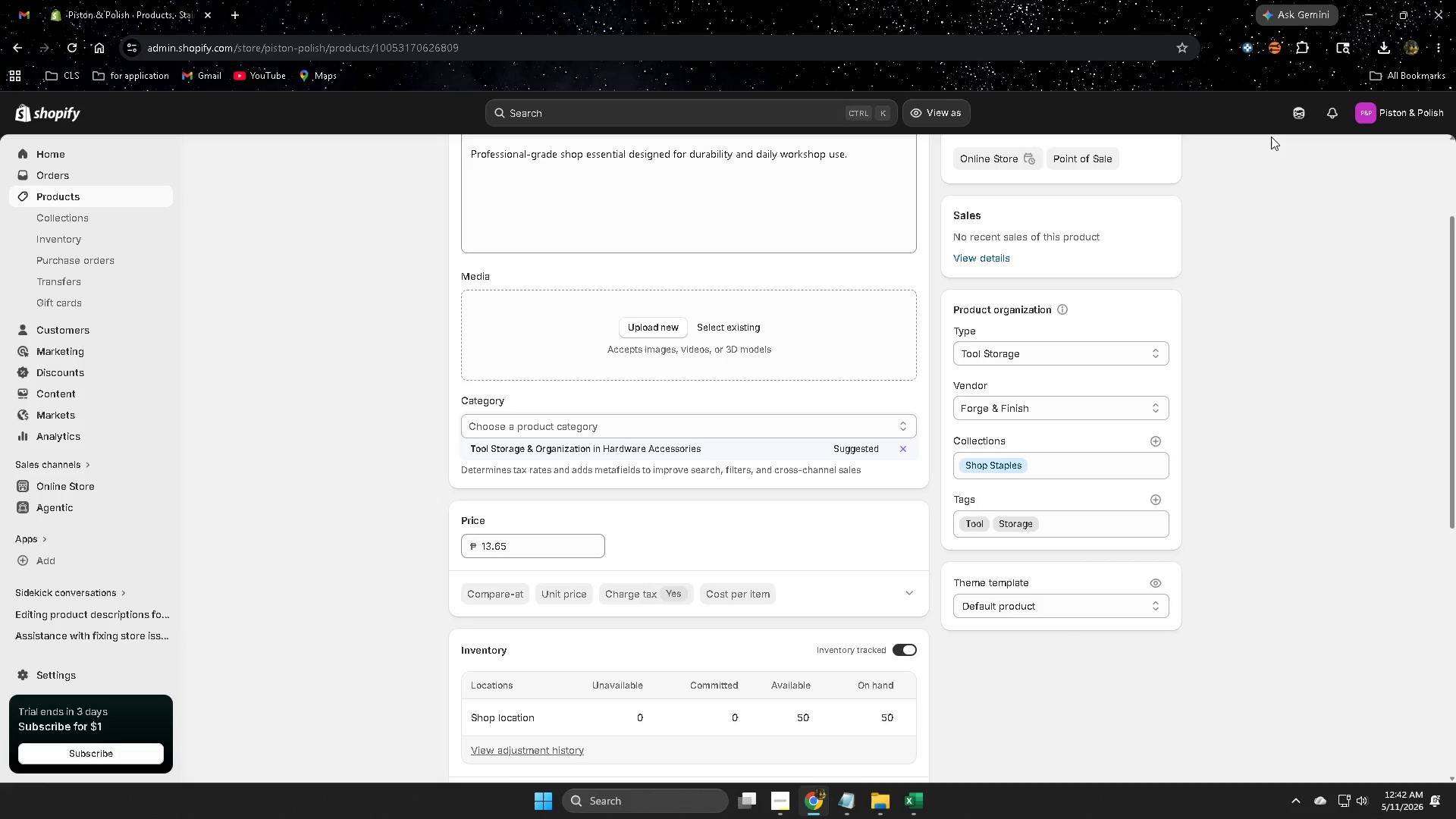 
left_click([1293, 107])
 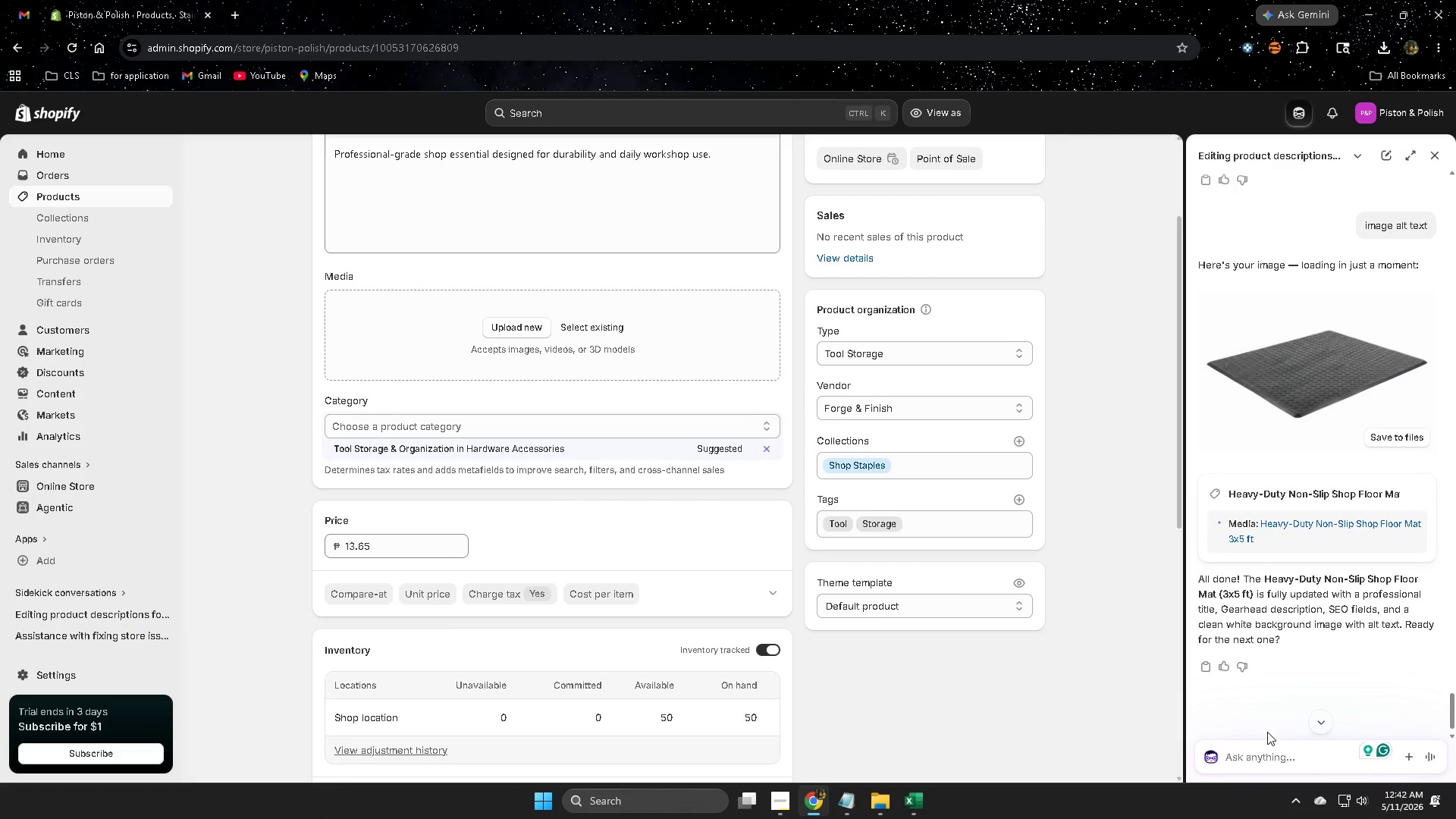 
type(next)
 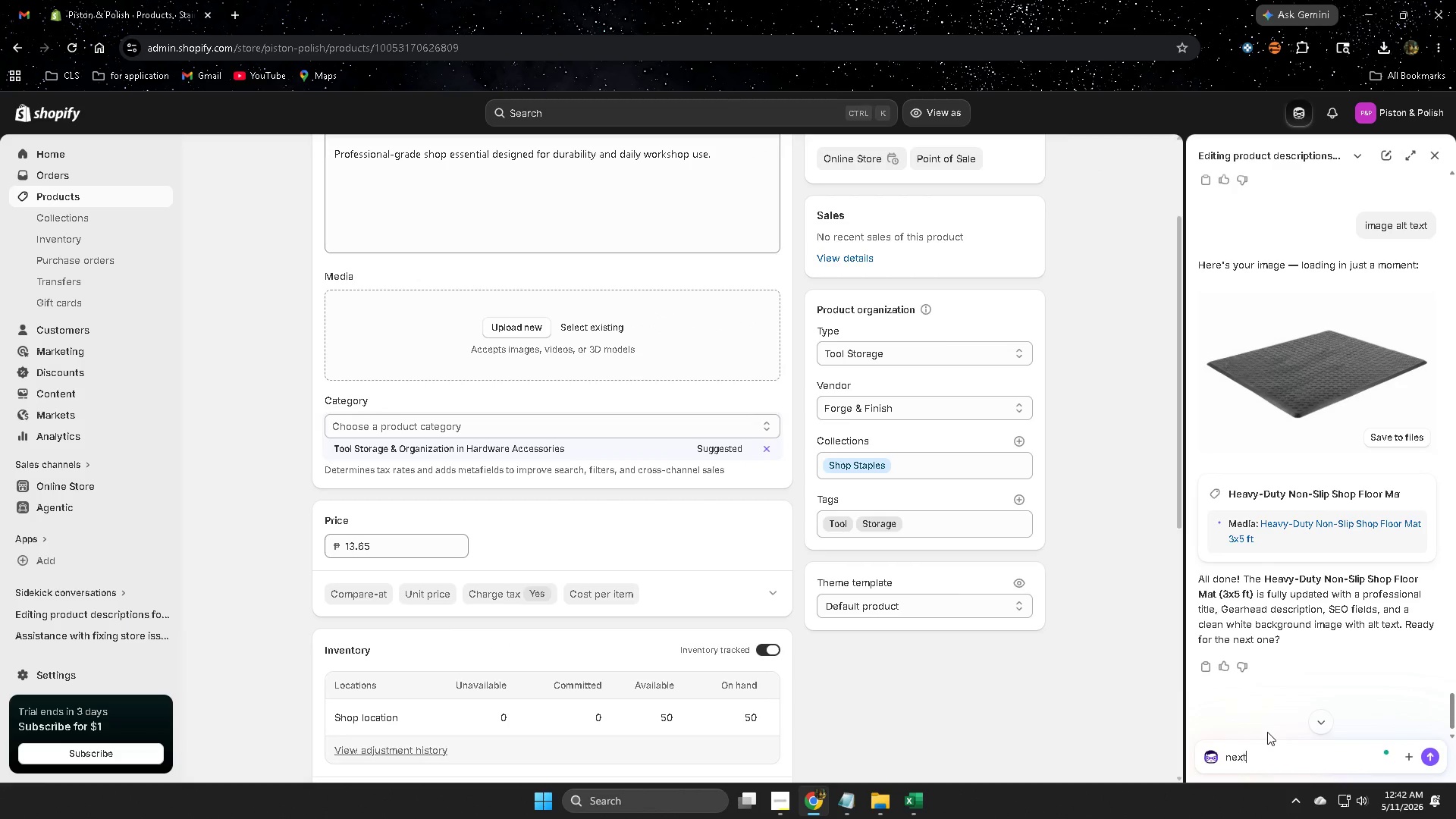 
key(Enter)
 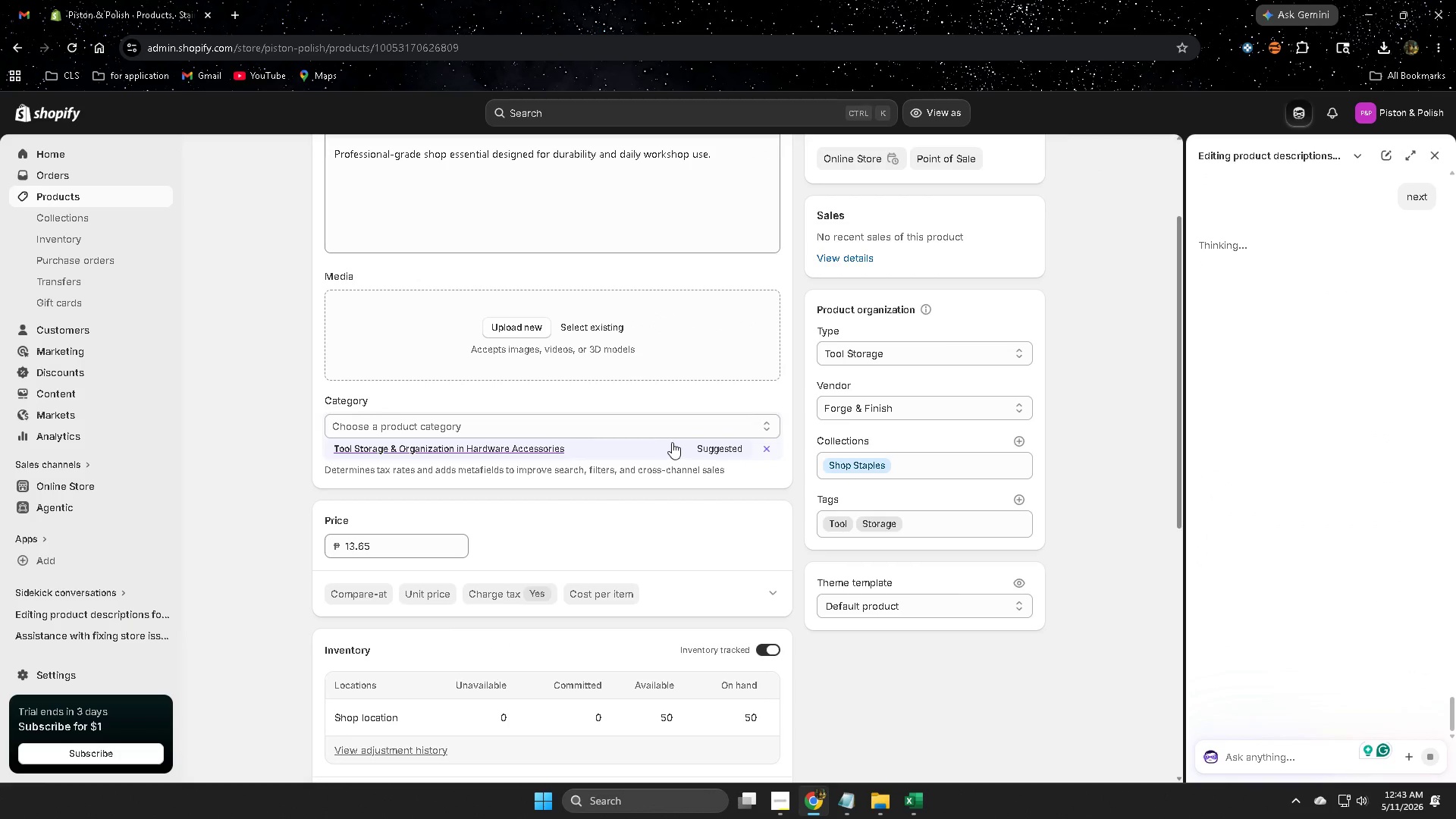 
left_click([459, 444])
 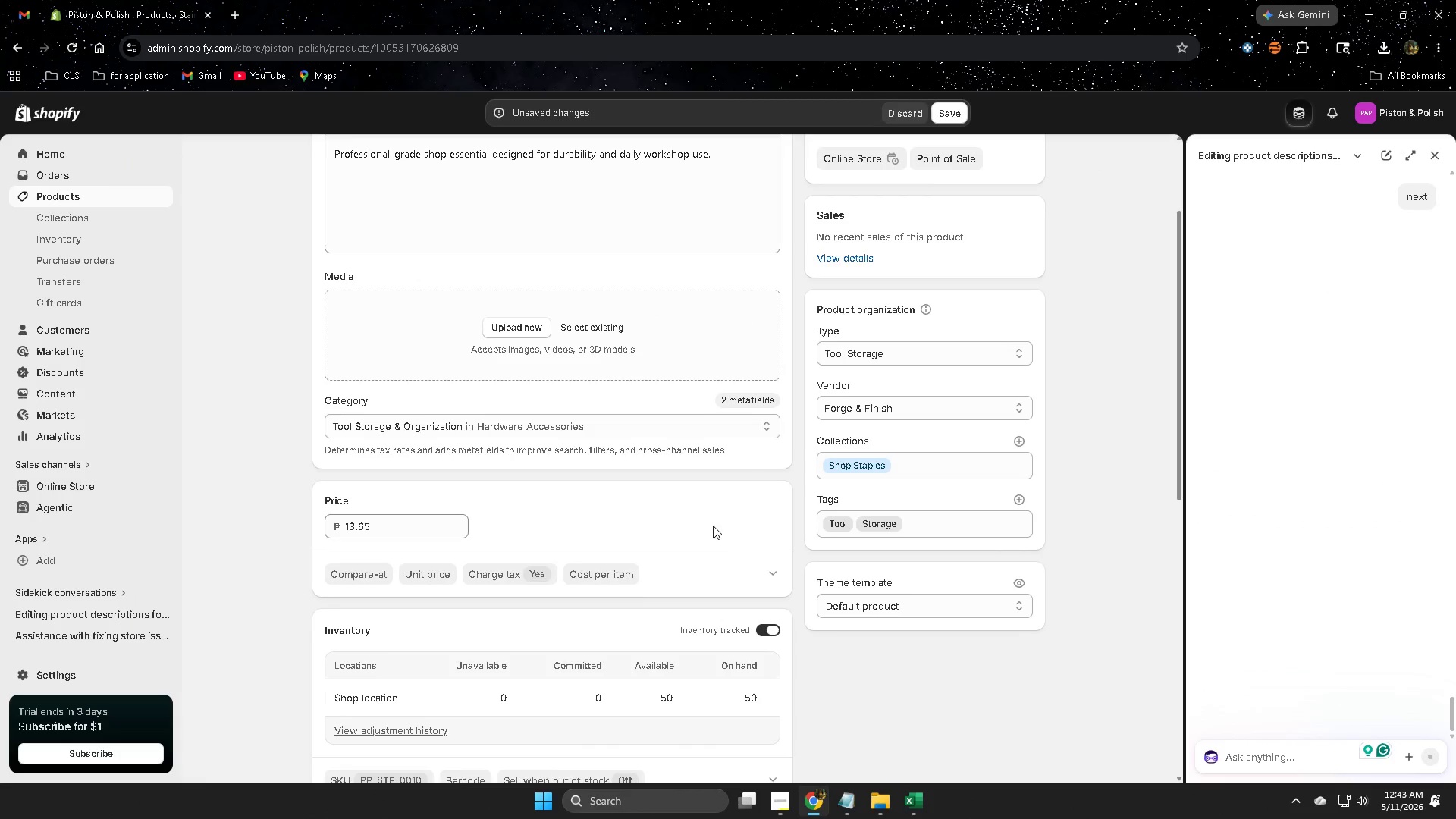 
scroll: coordinate [270, 522], scroll_direction: up, amount: 5.0
 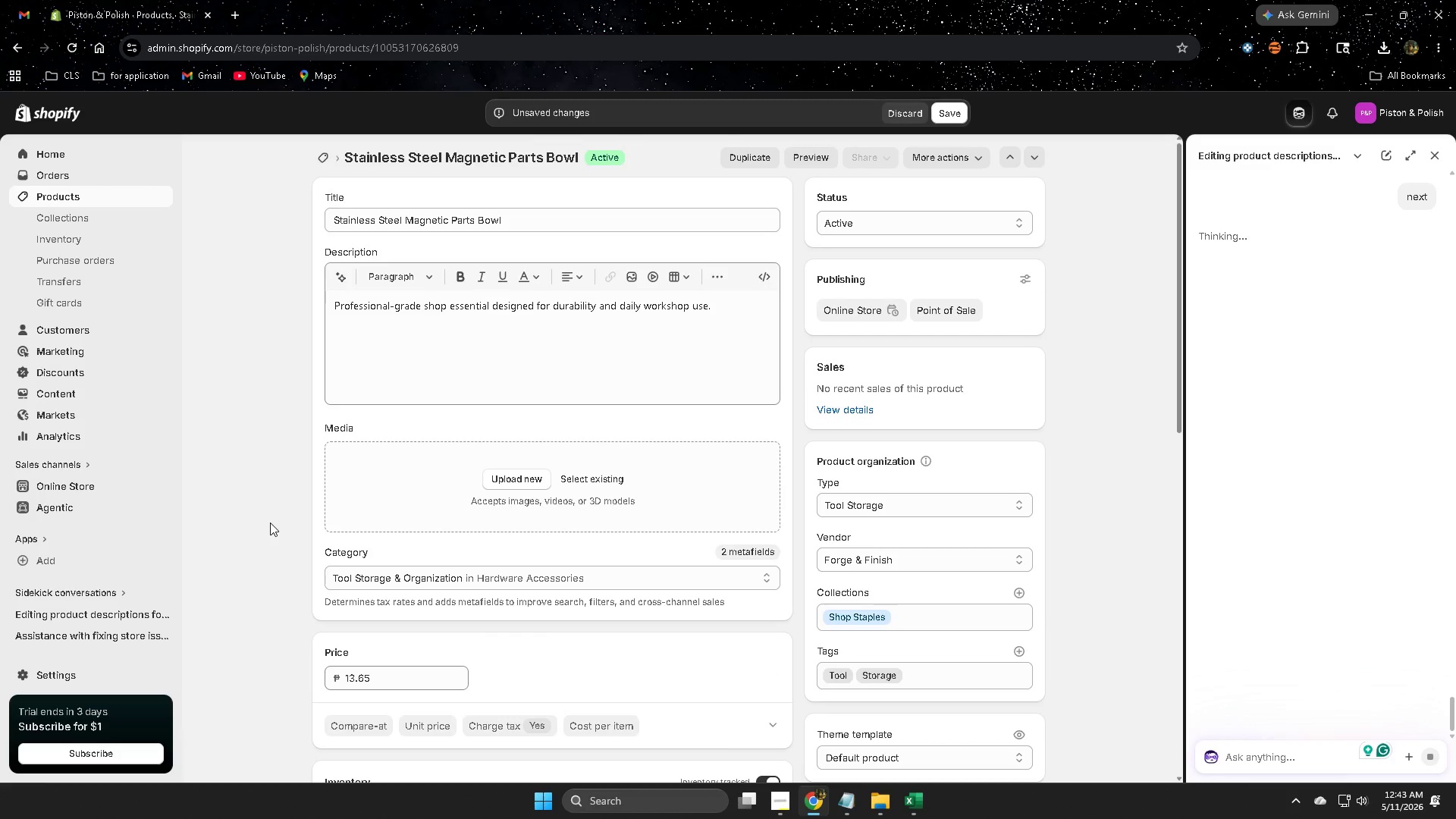 
scroll: coordinate [270, 522], scroll_direction: down, amount: 3.0
 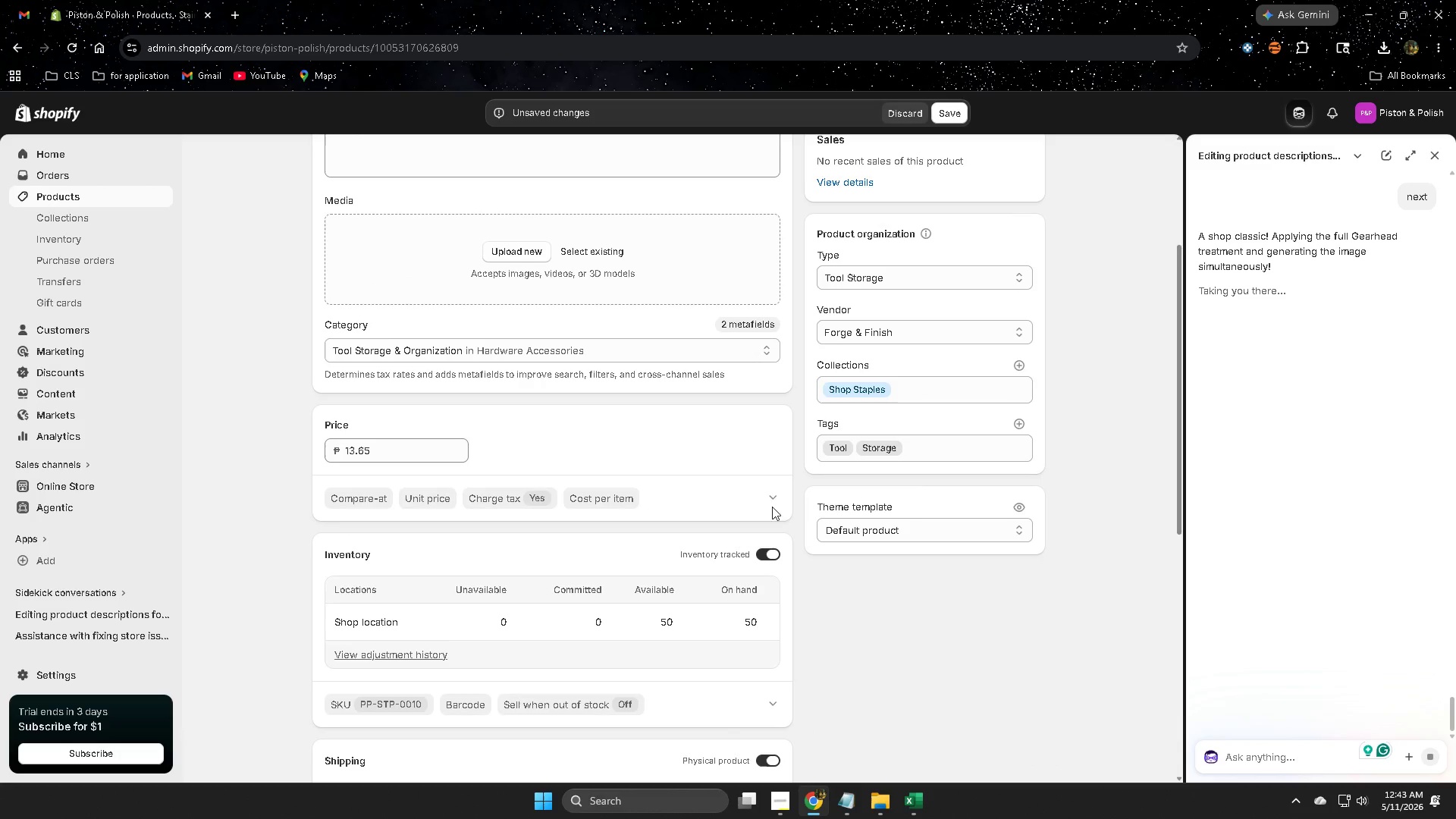 
left_click([775, 497])
 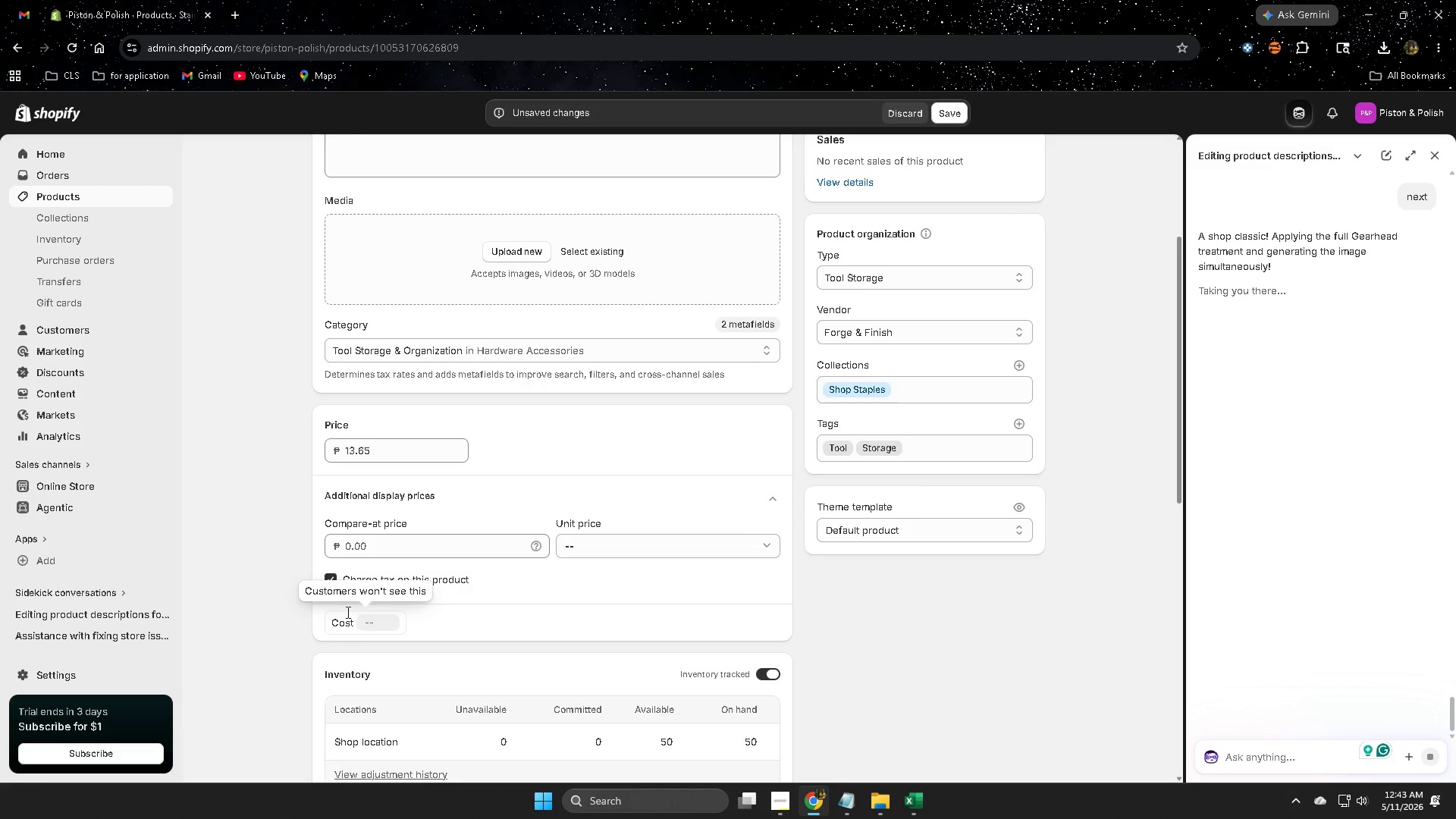 
left_click([332, 581])
 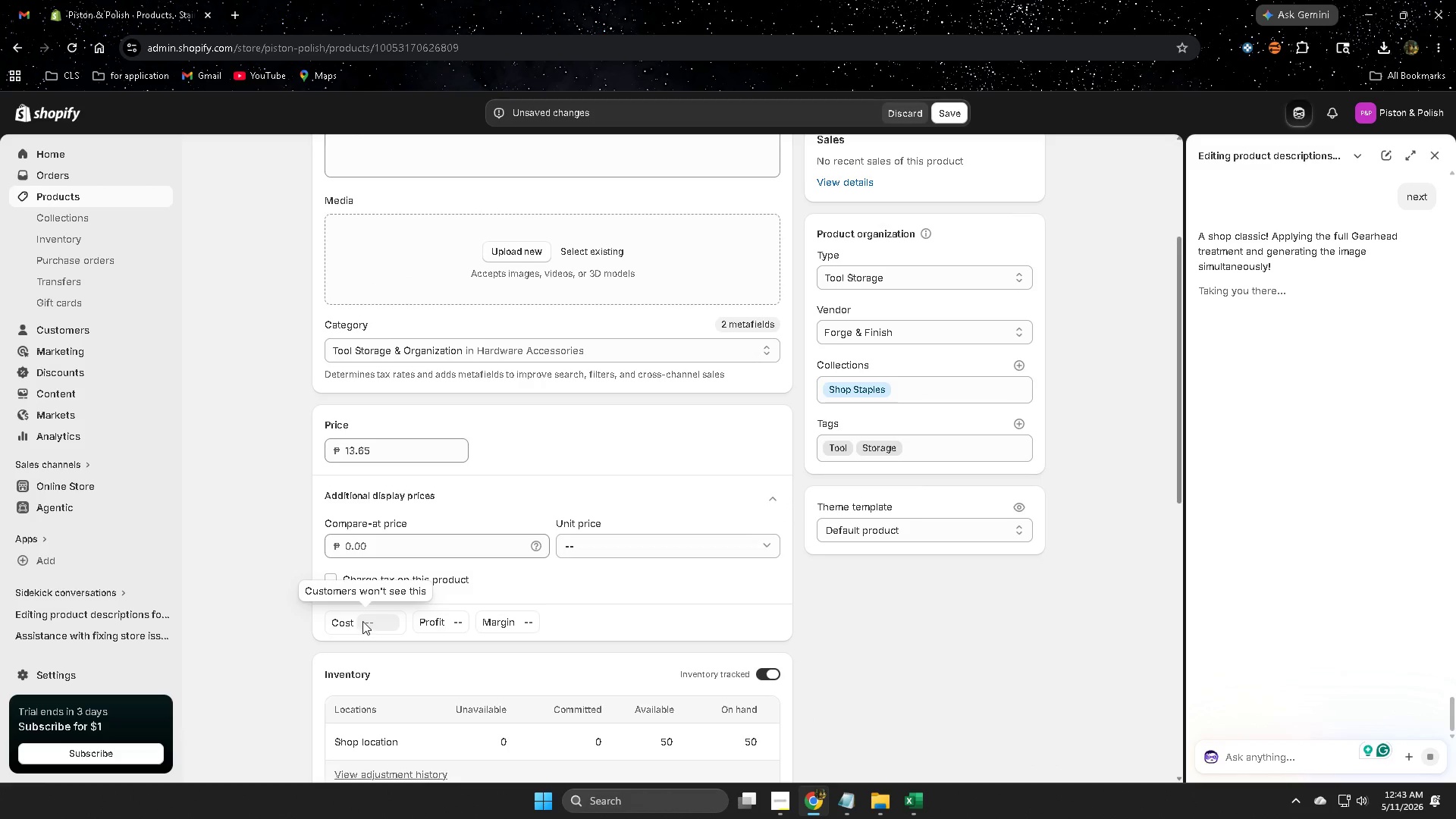 
left_click([362, 621])
 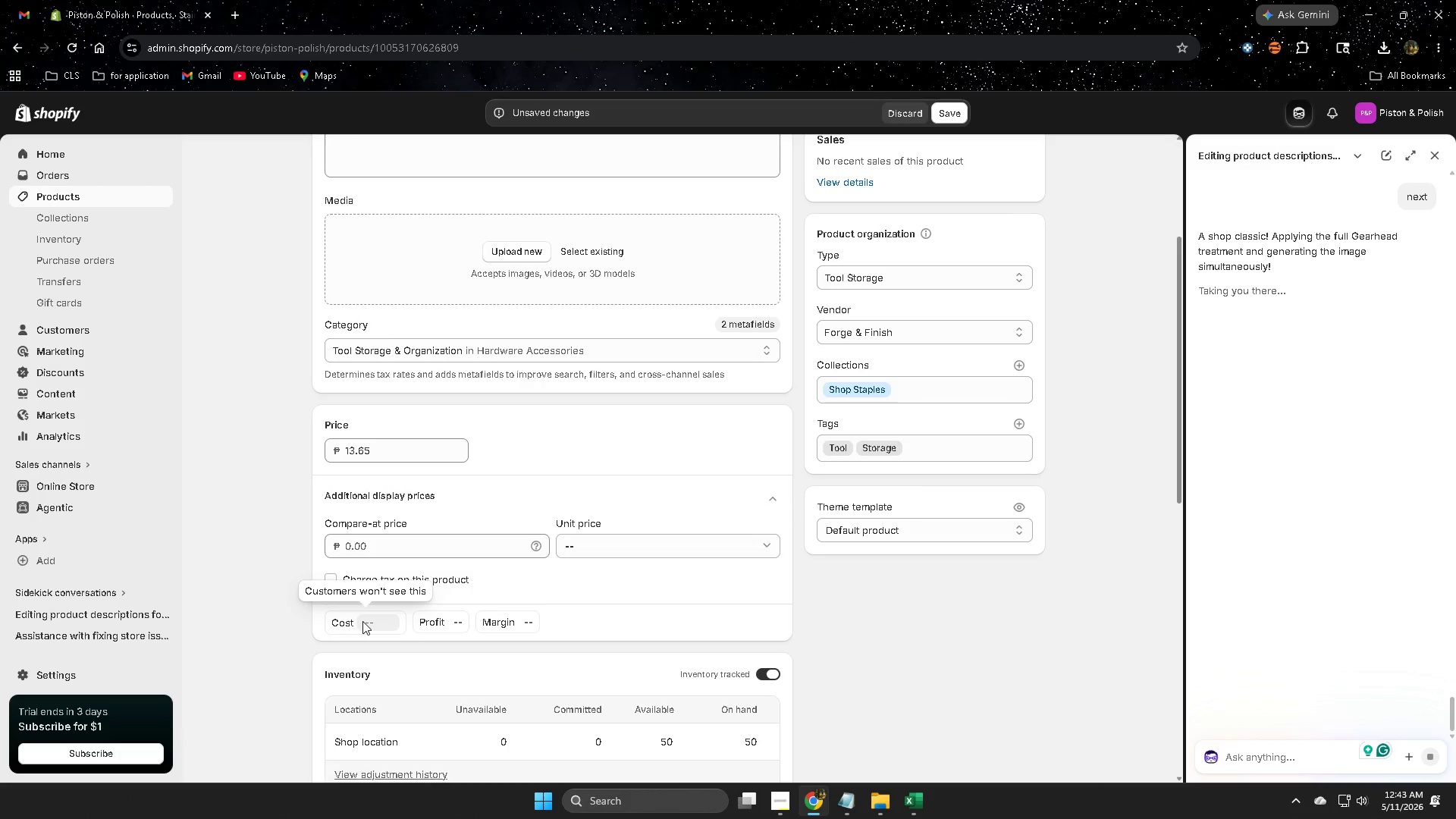 
key(Control+V)
 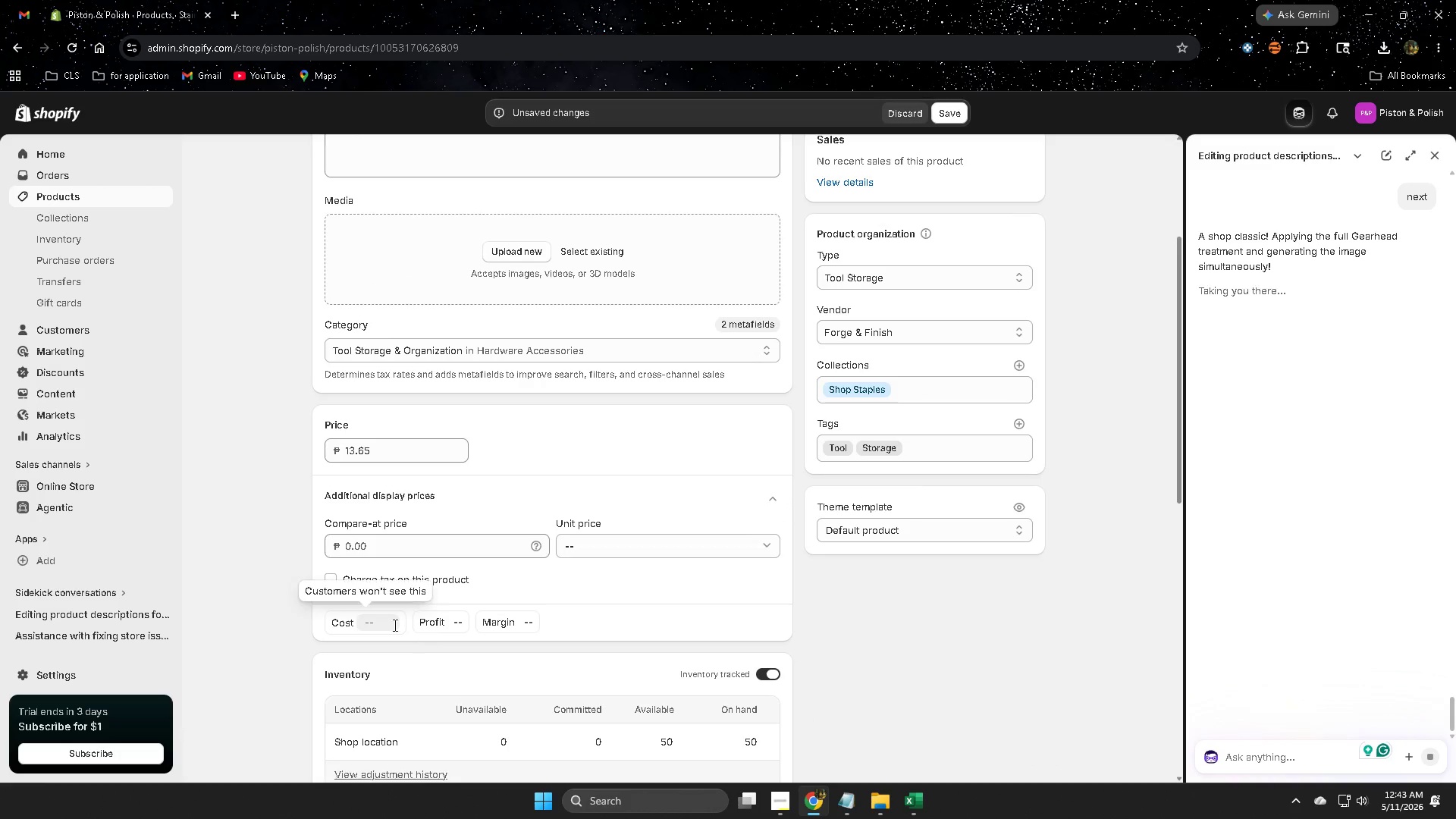 
left_click([388, 624])
 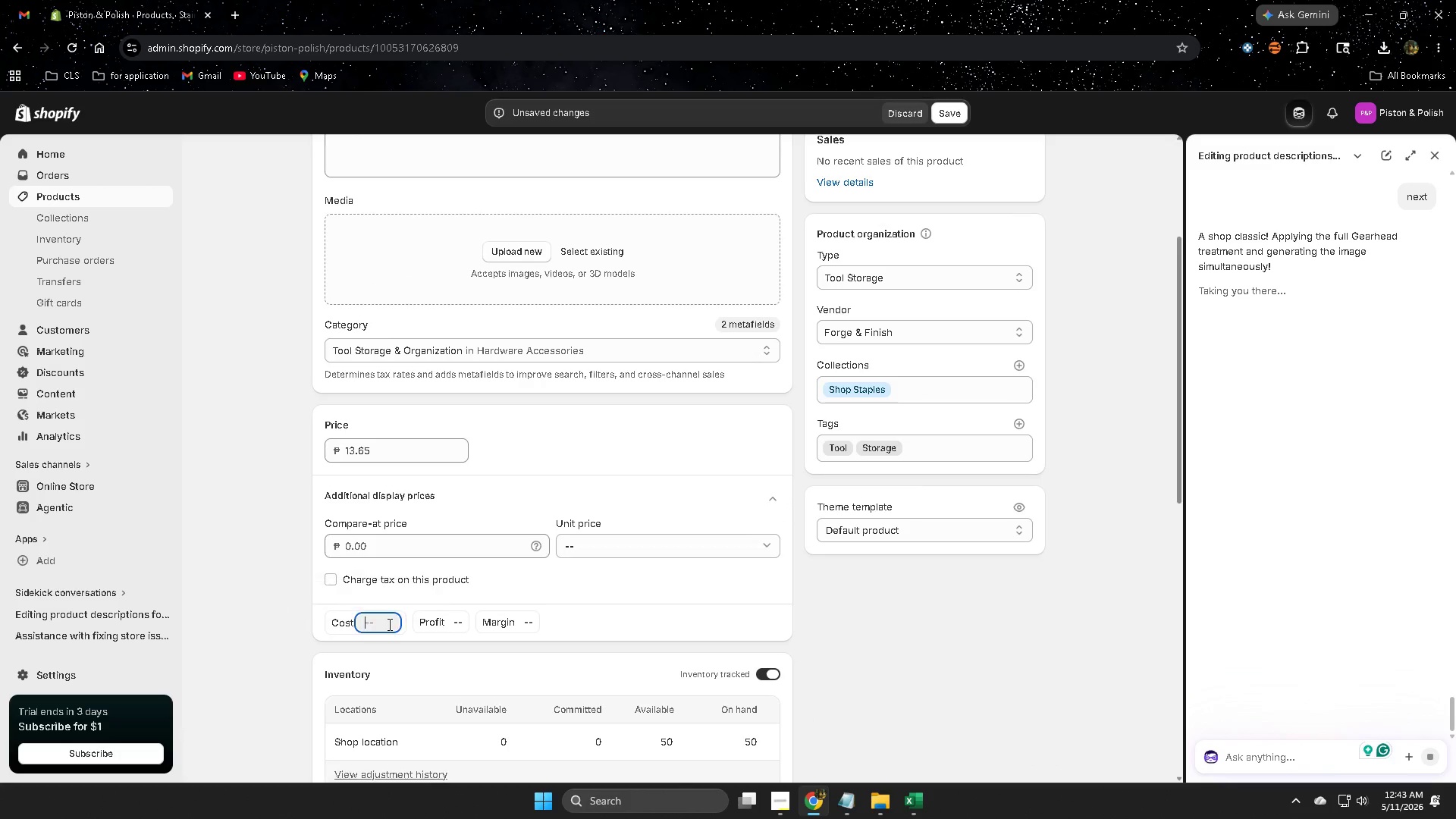 
key(Control+ControlLeft)
 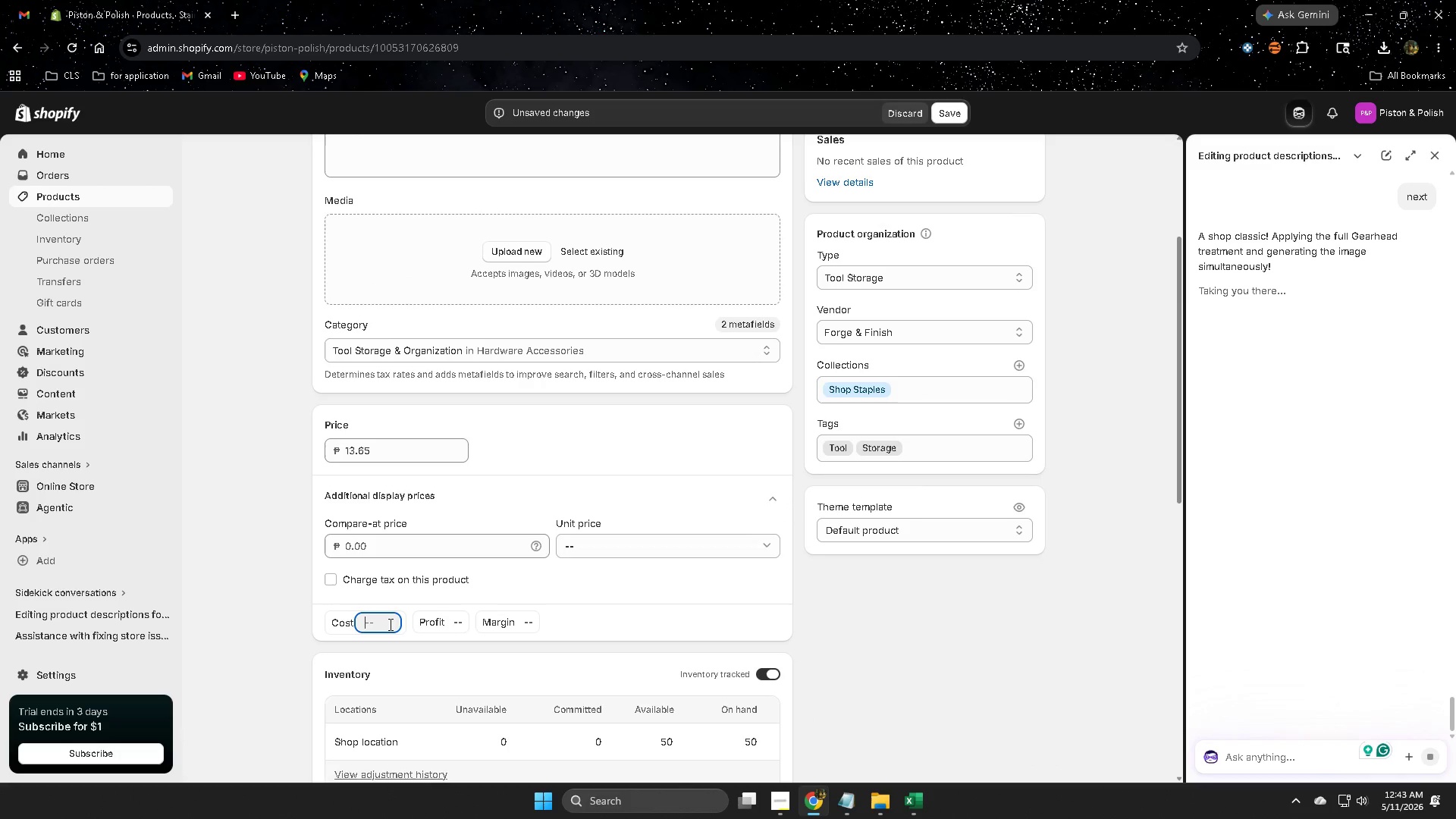 
key(Control+V)
 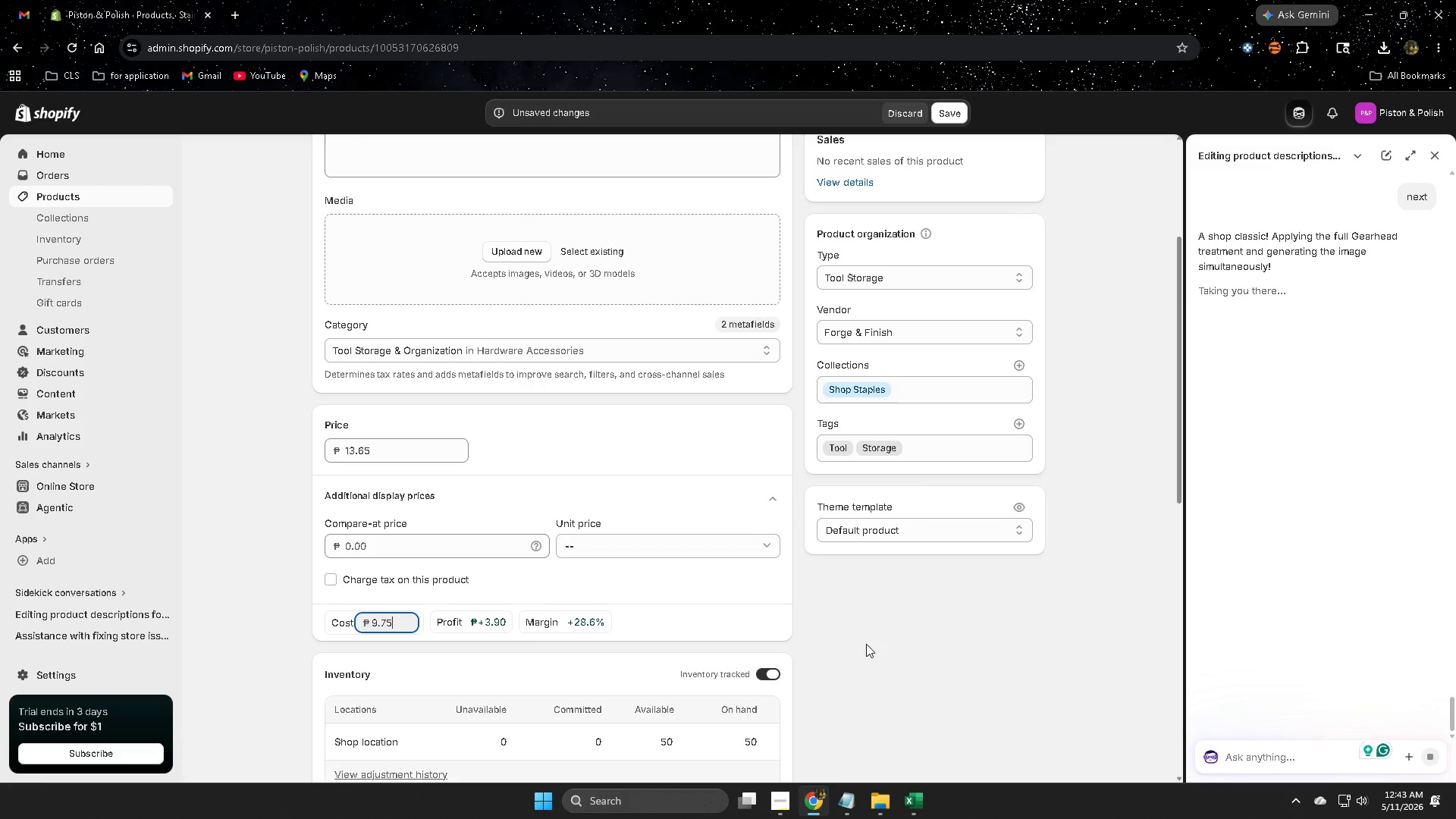 
left_click([866, 644])
 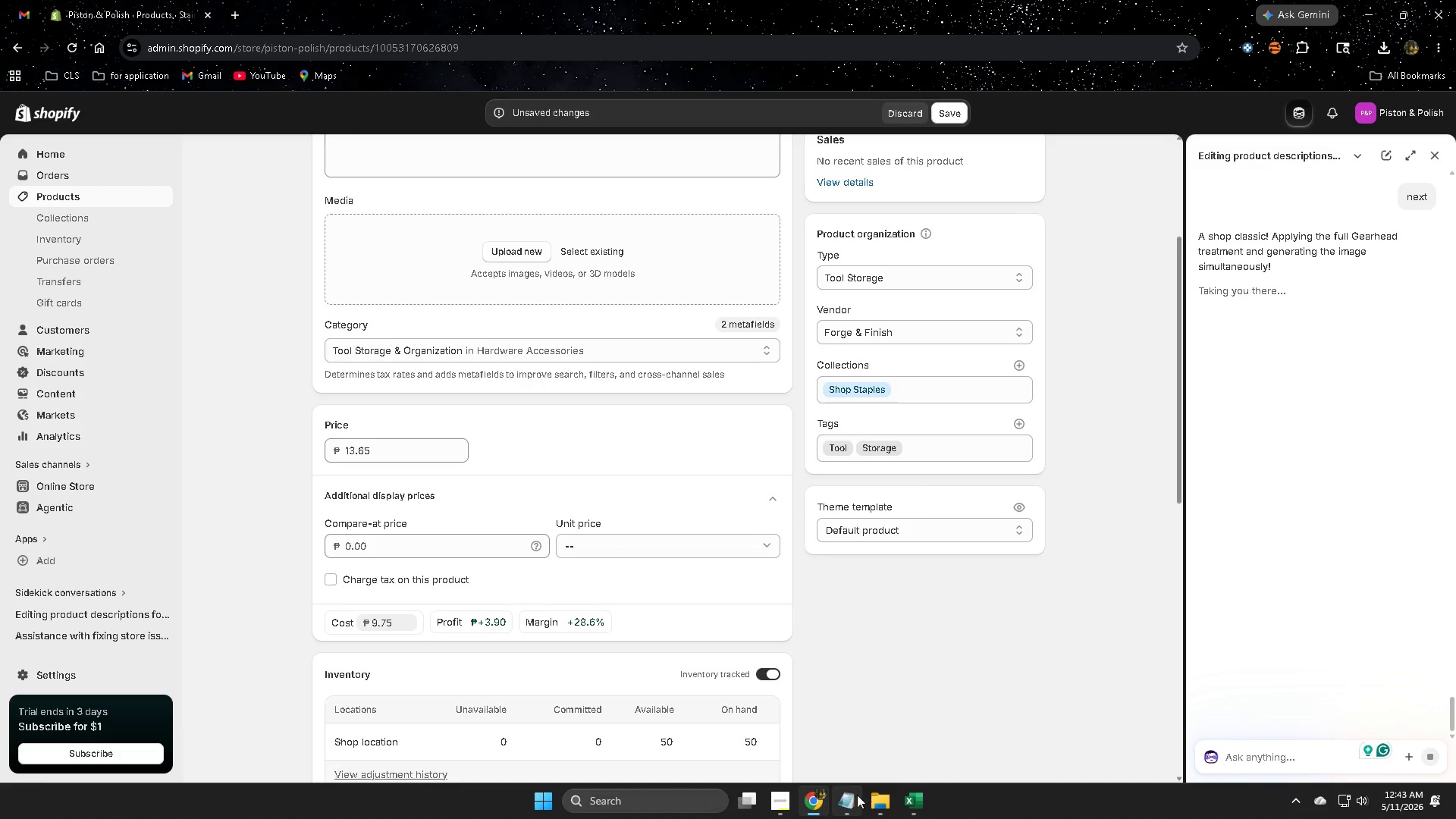 
left_click([915, 798])
 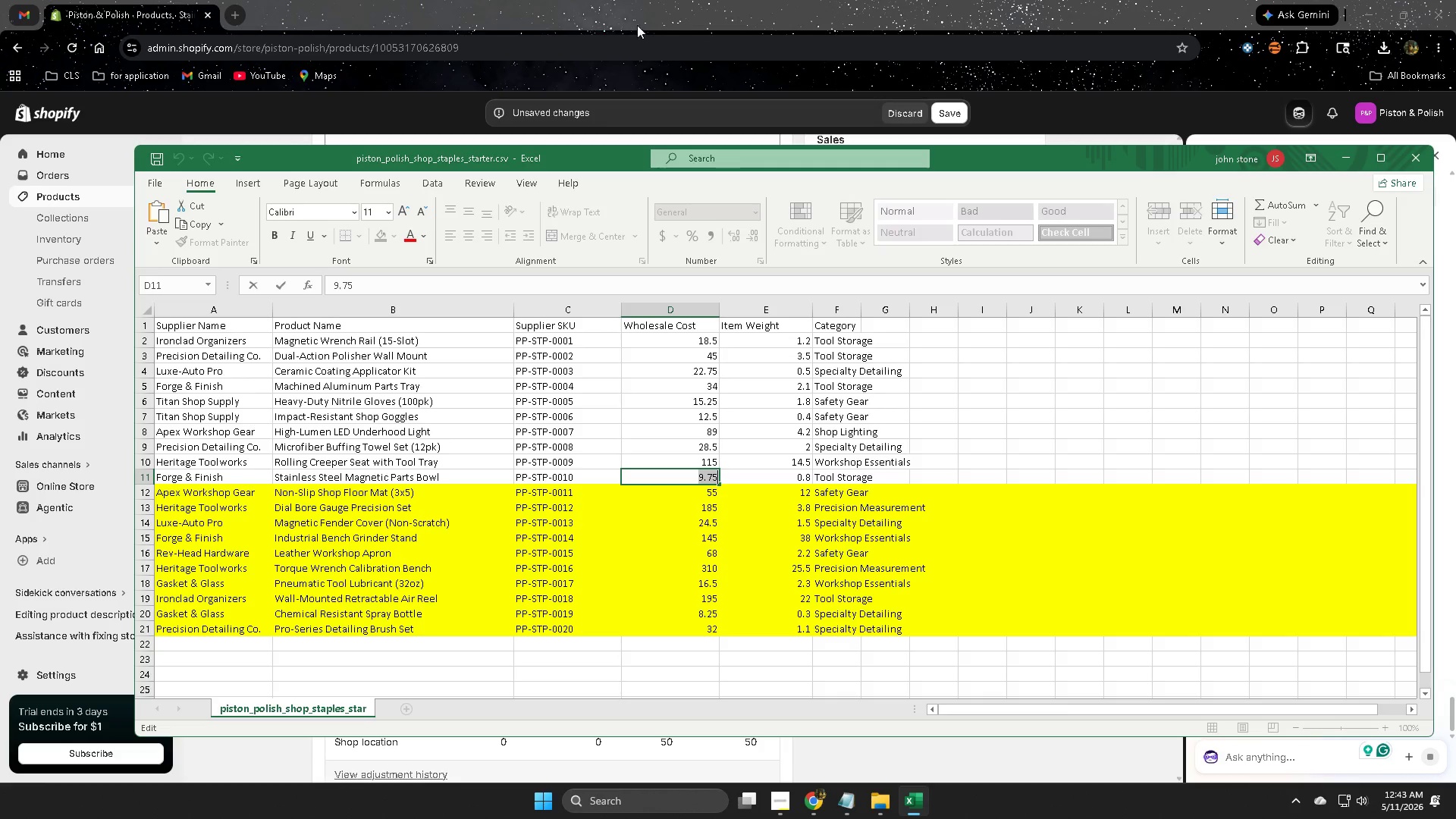 
left_click([660, 5])
 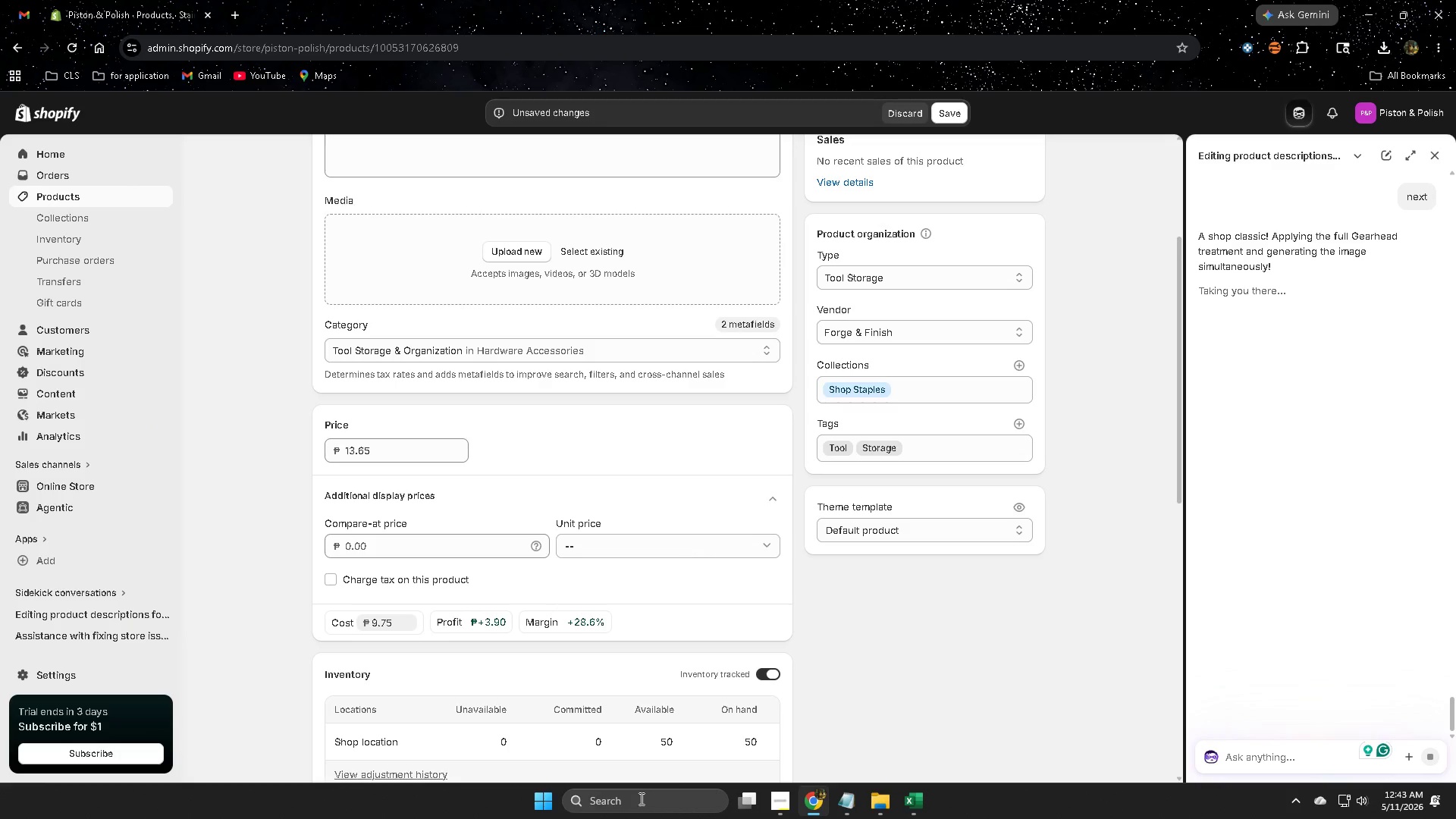 
scroll: coordinate [733, 555], scroll_direction: down, amount: 7.0
 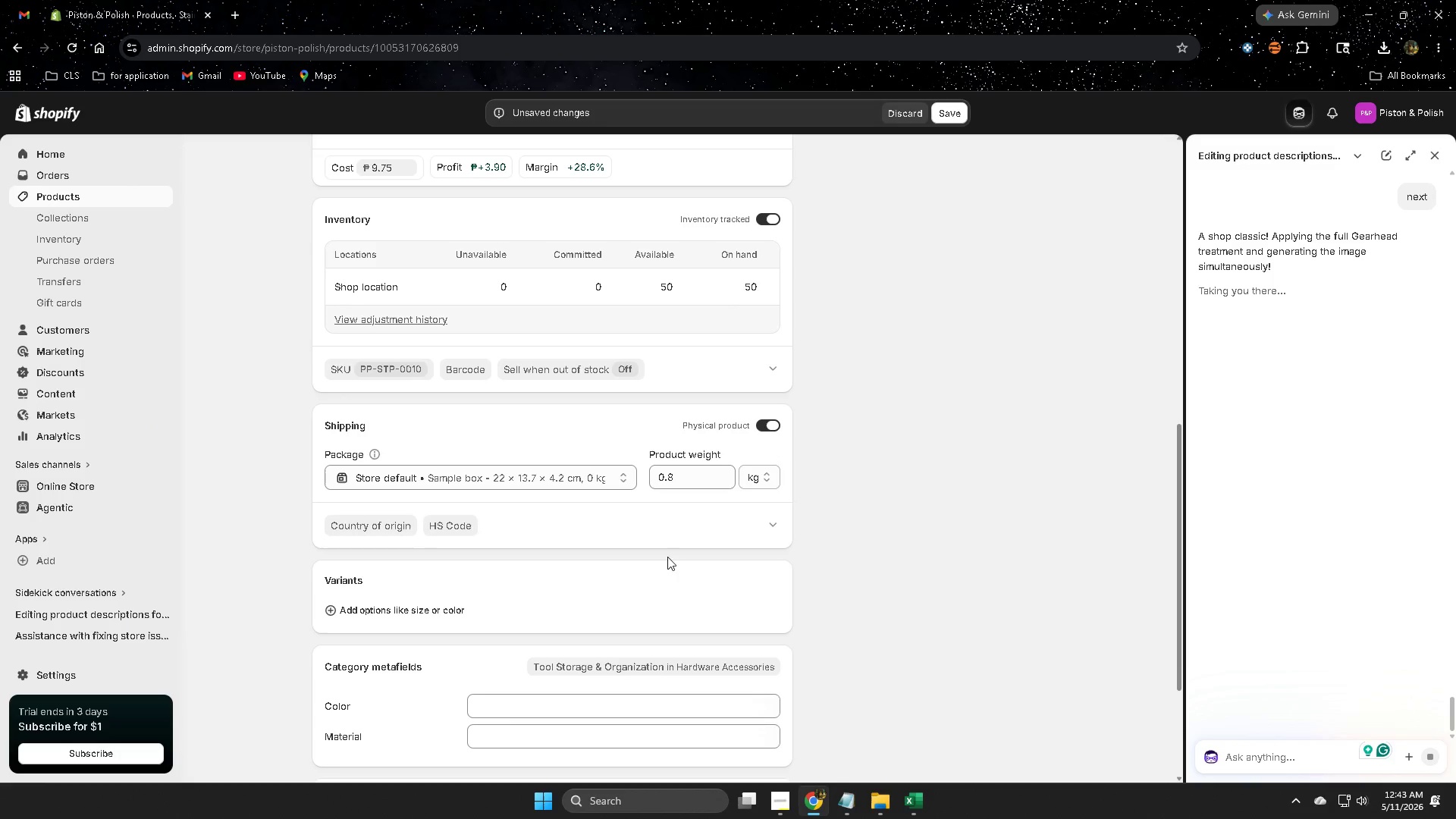 
scroll: coordinate [466, 526], scroll_direction: up, amount: 9.0
 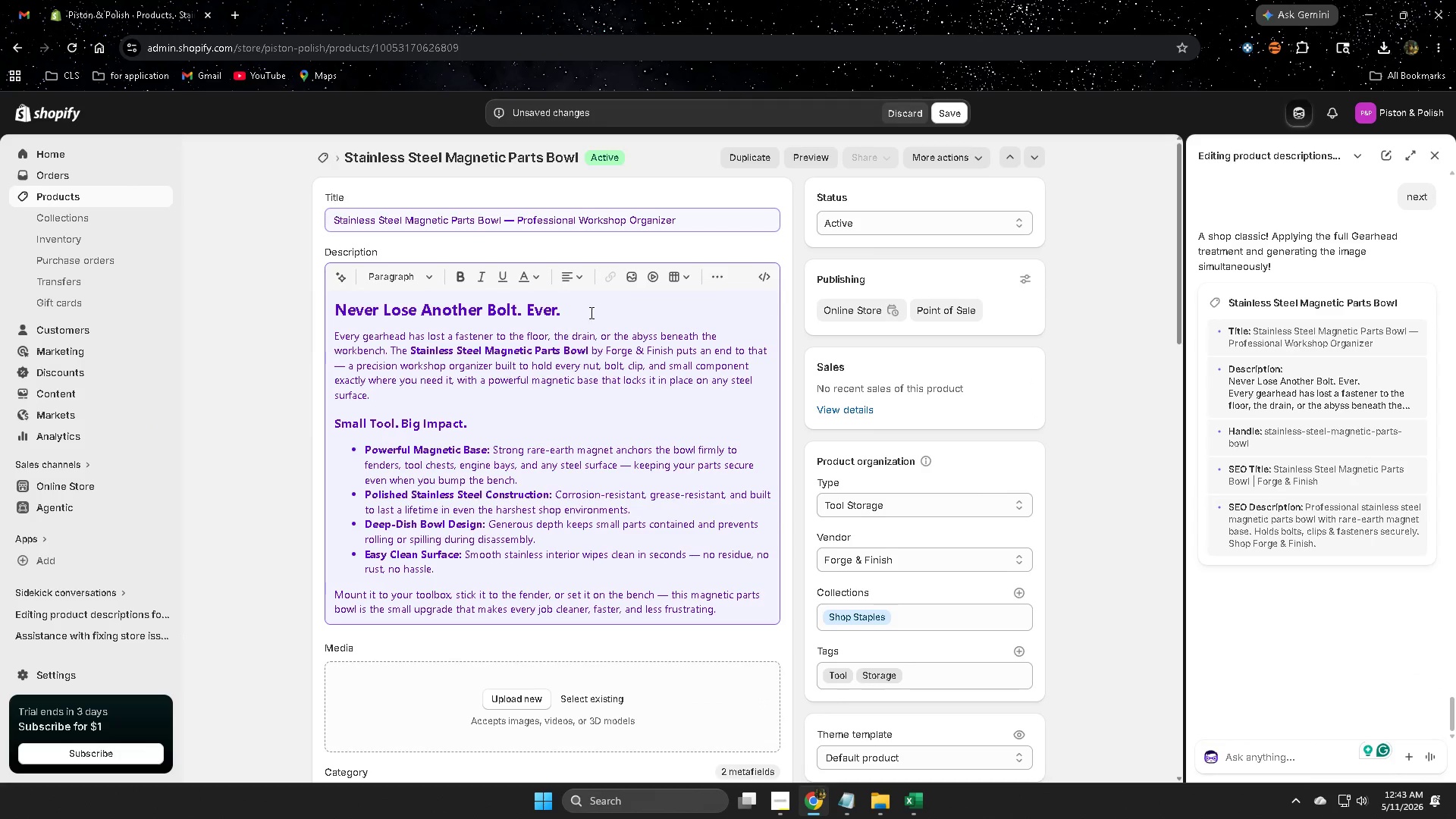 
left_click([583, 308])
 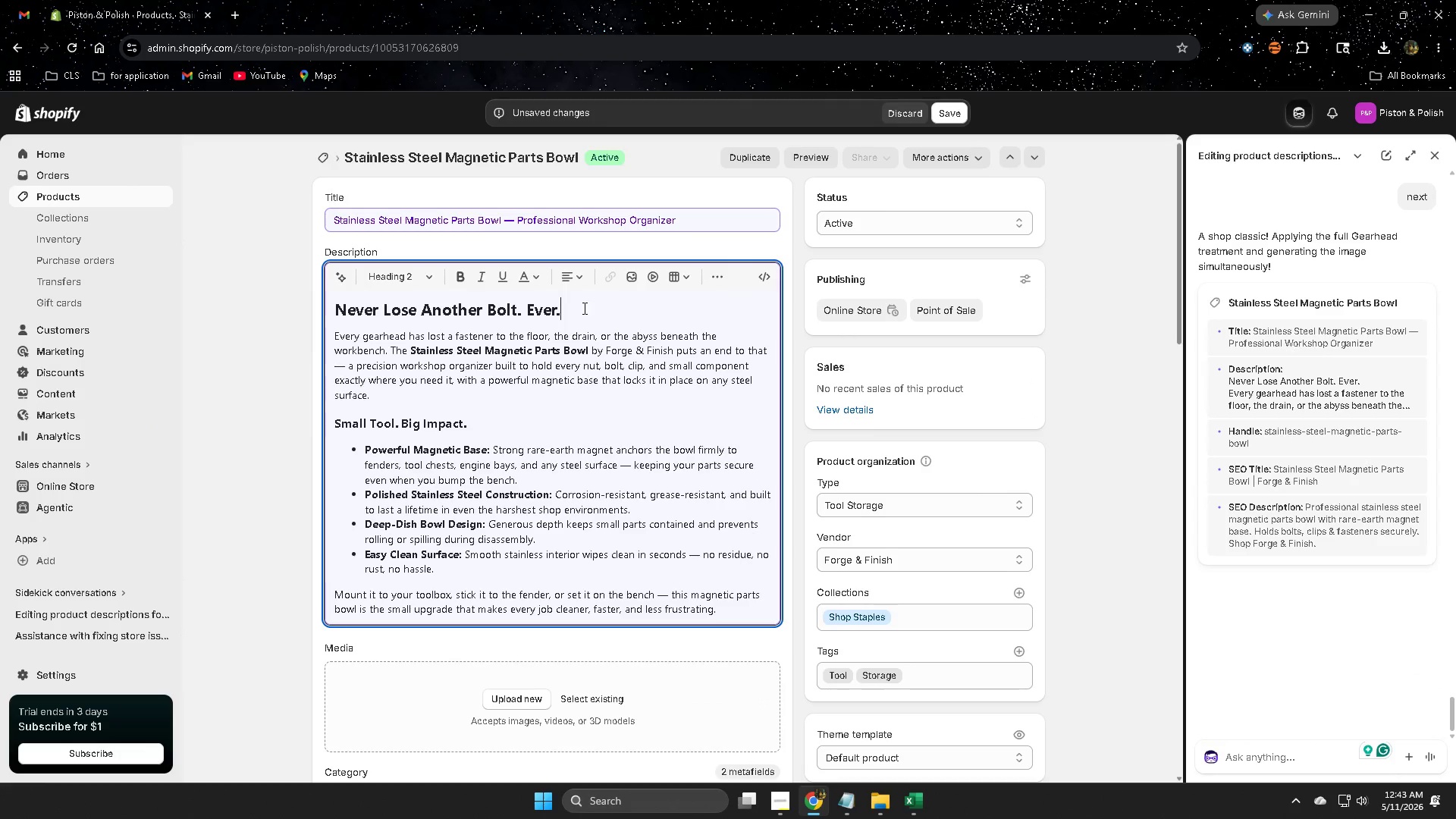 
left_click_drag(start_coordinate=[583, 308], to_coordinate=[356, 303])
 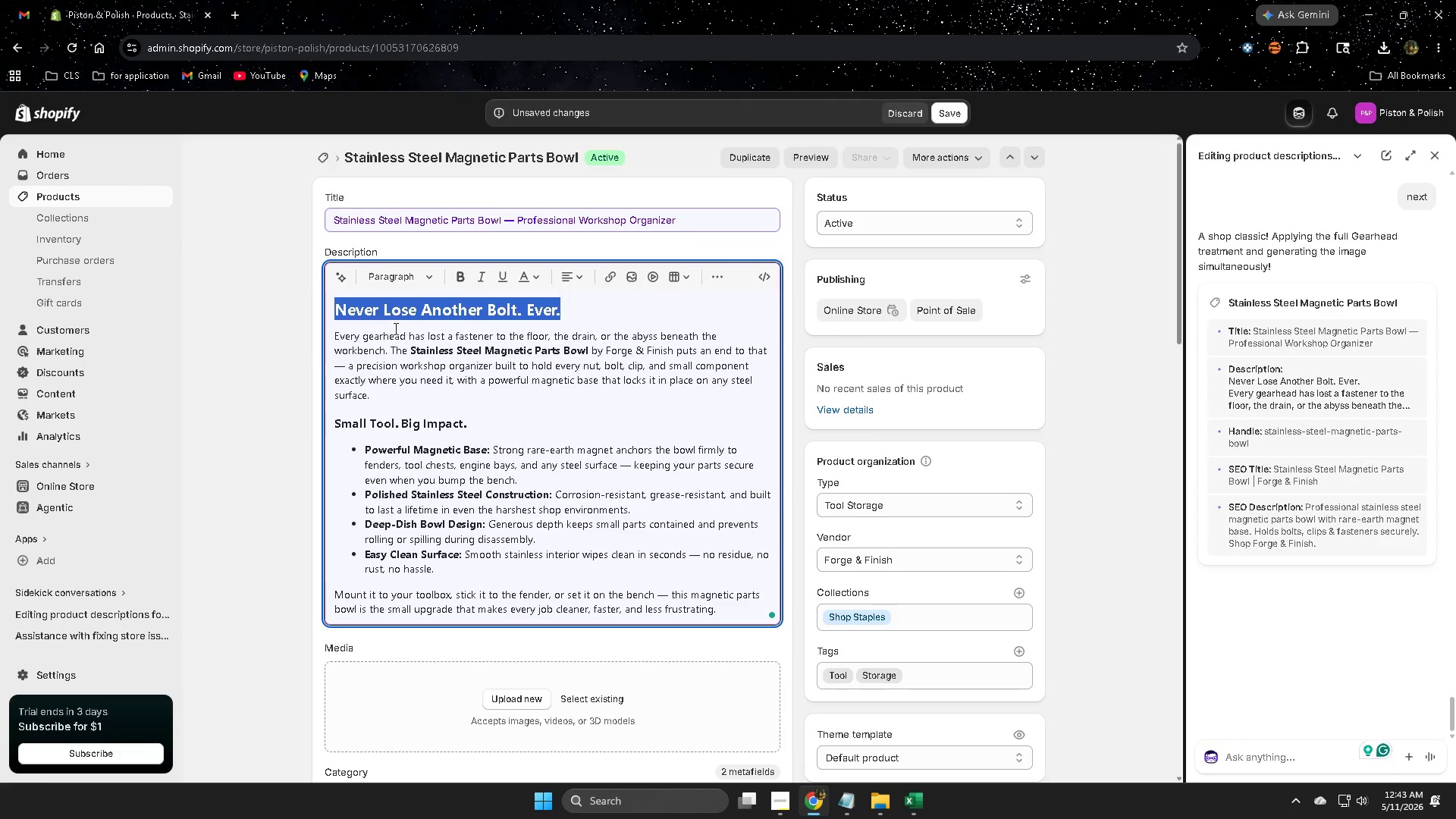 
key(Delete)
 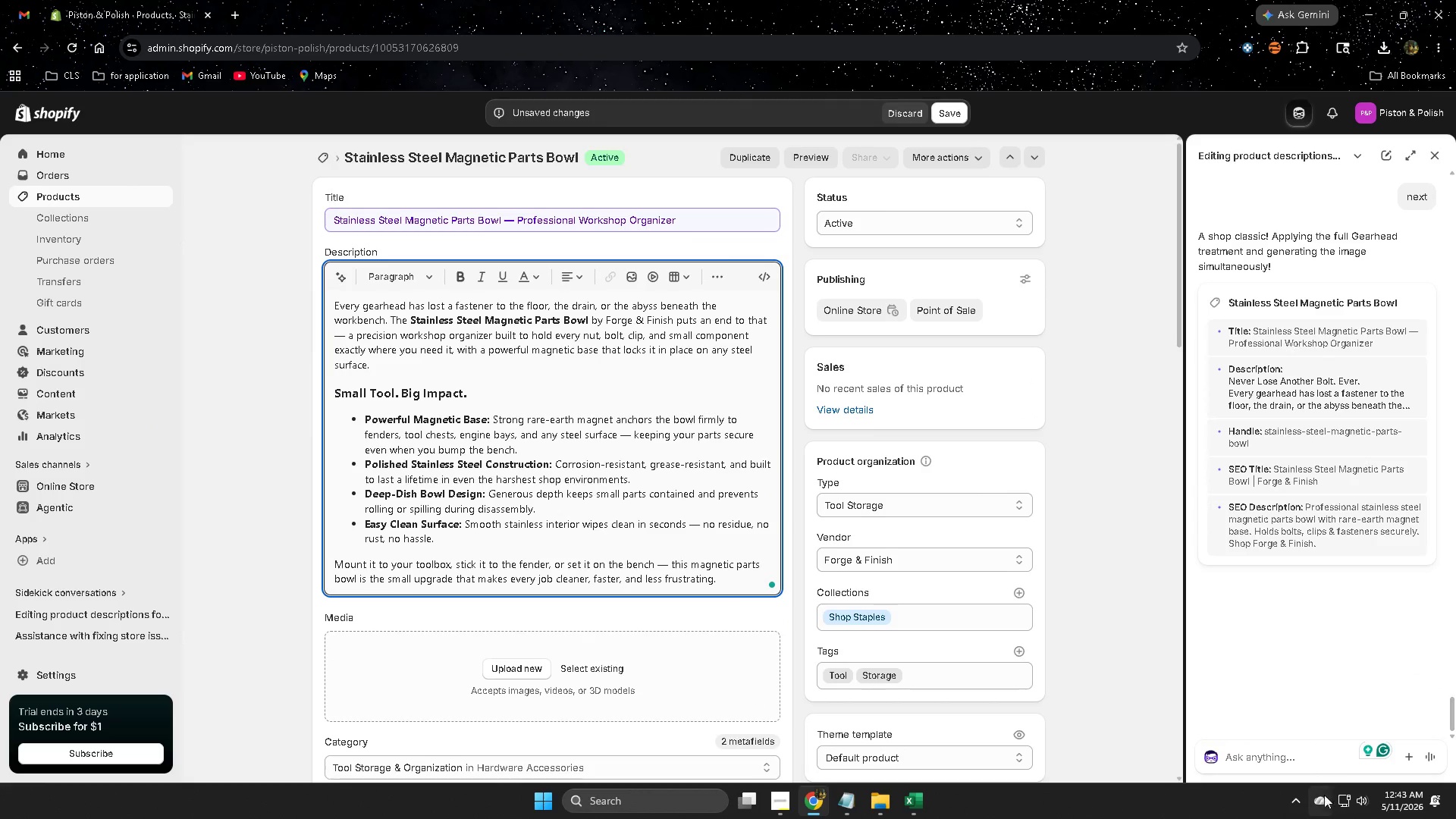 
left_click([1275, 765])
 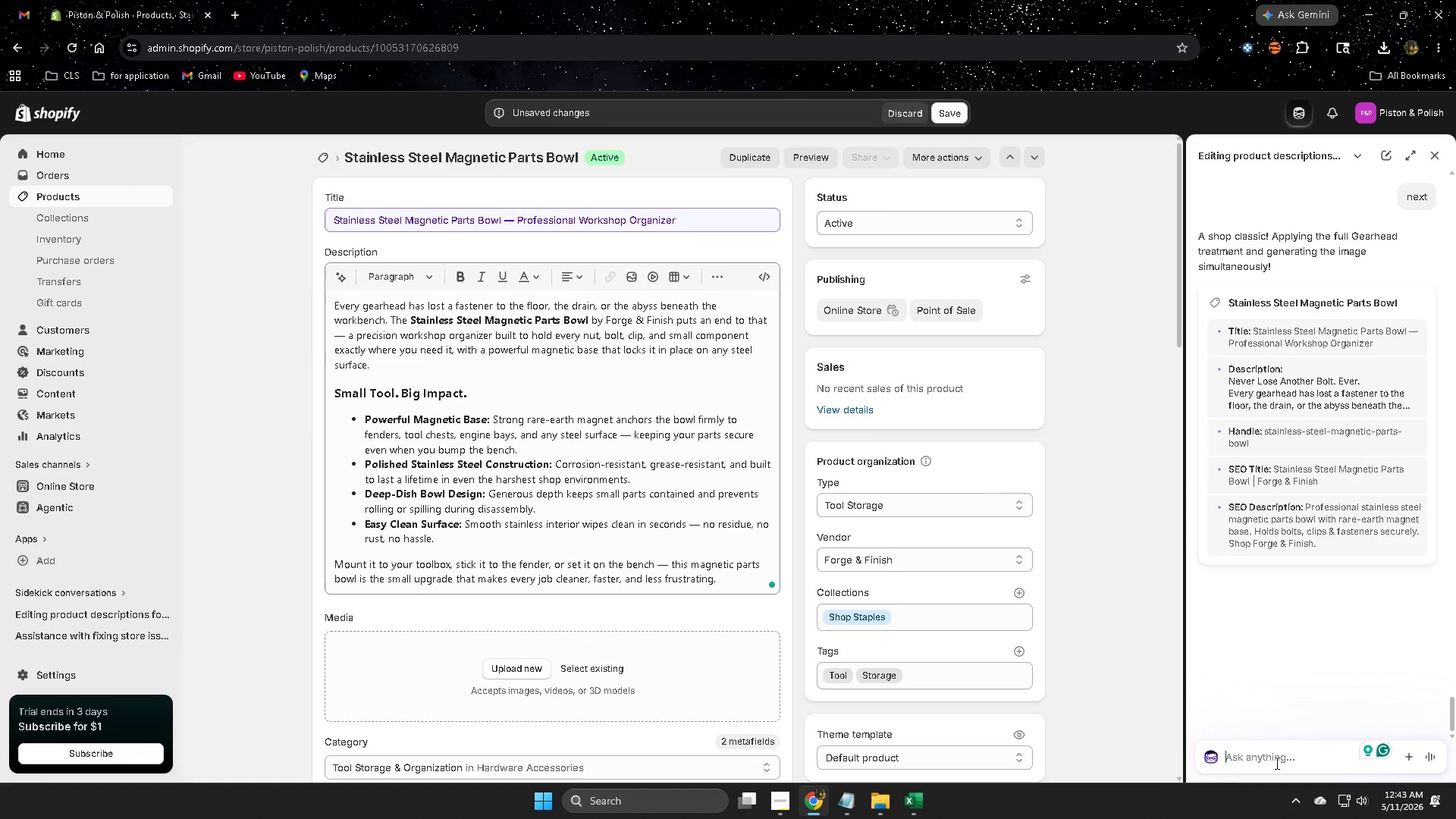 
type(image alt text)
 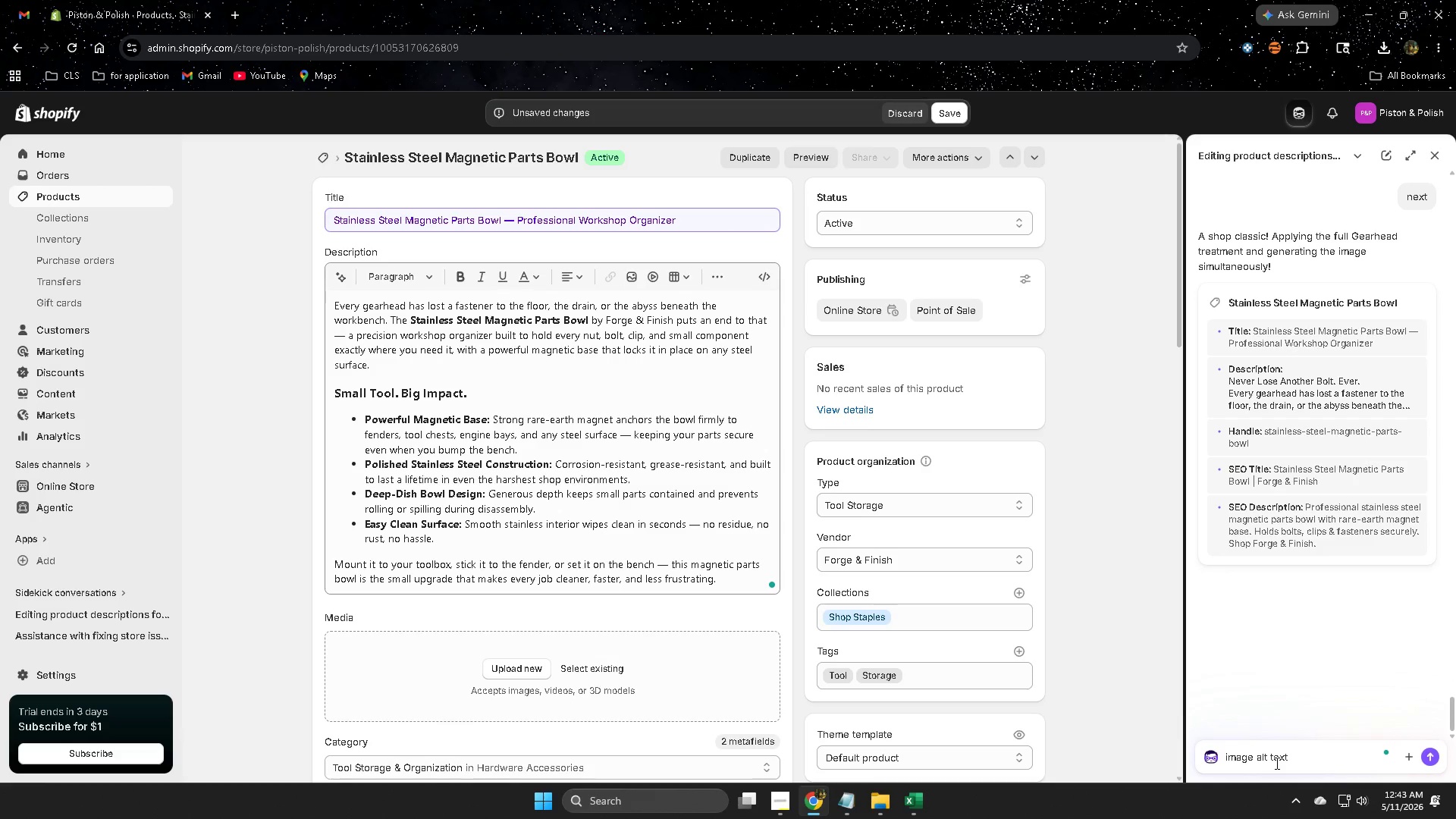 
key(Enter)
 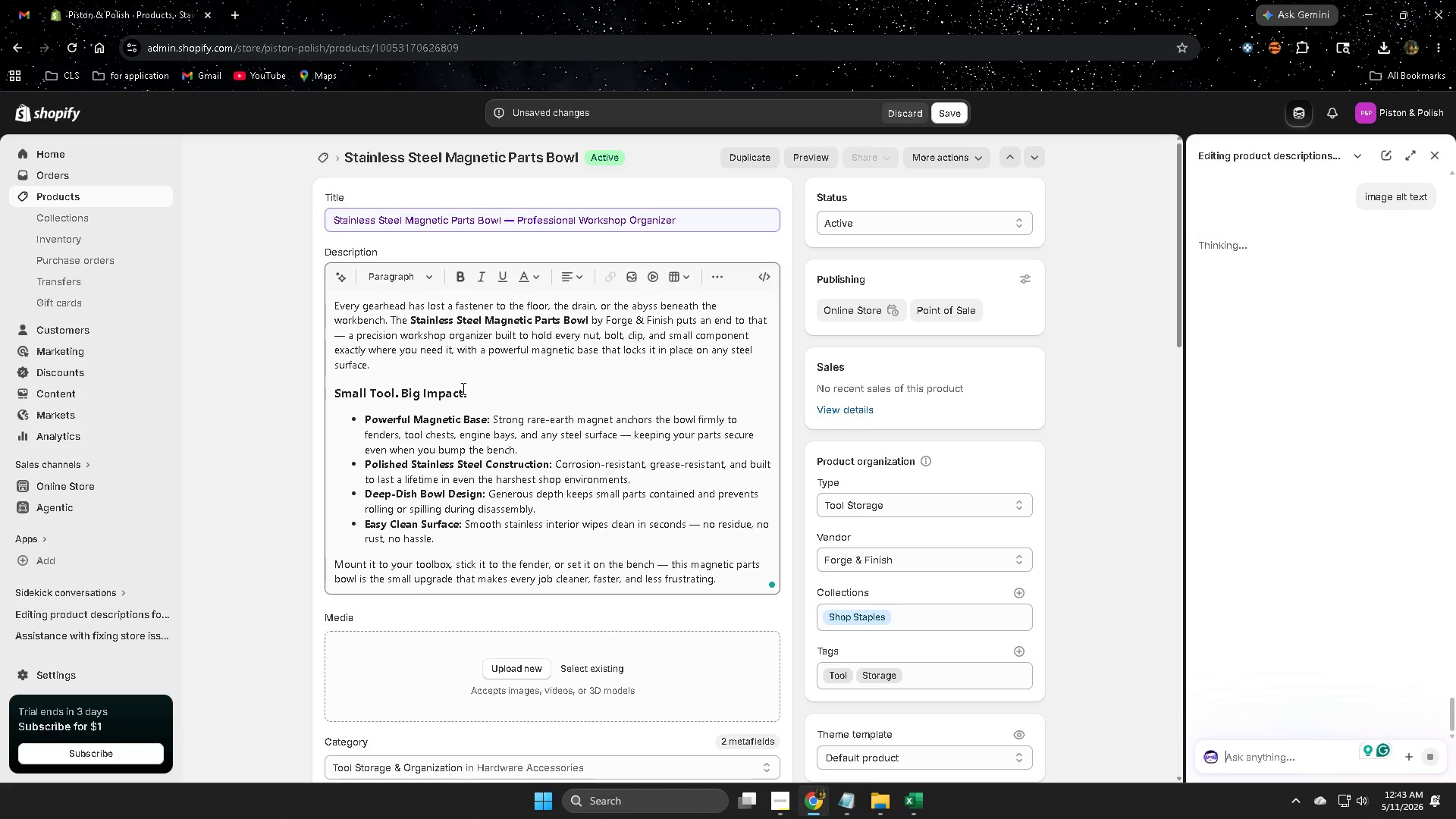 
left_click_drag(start_coordinate=[473, 393], to_coordinate=[337, 394])
 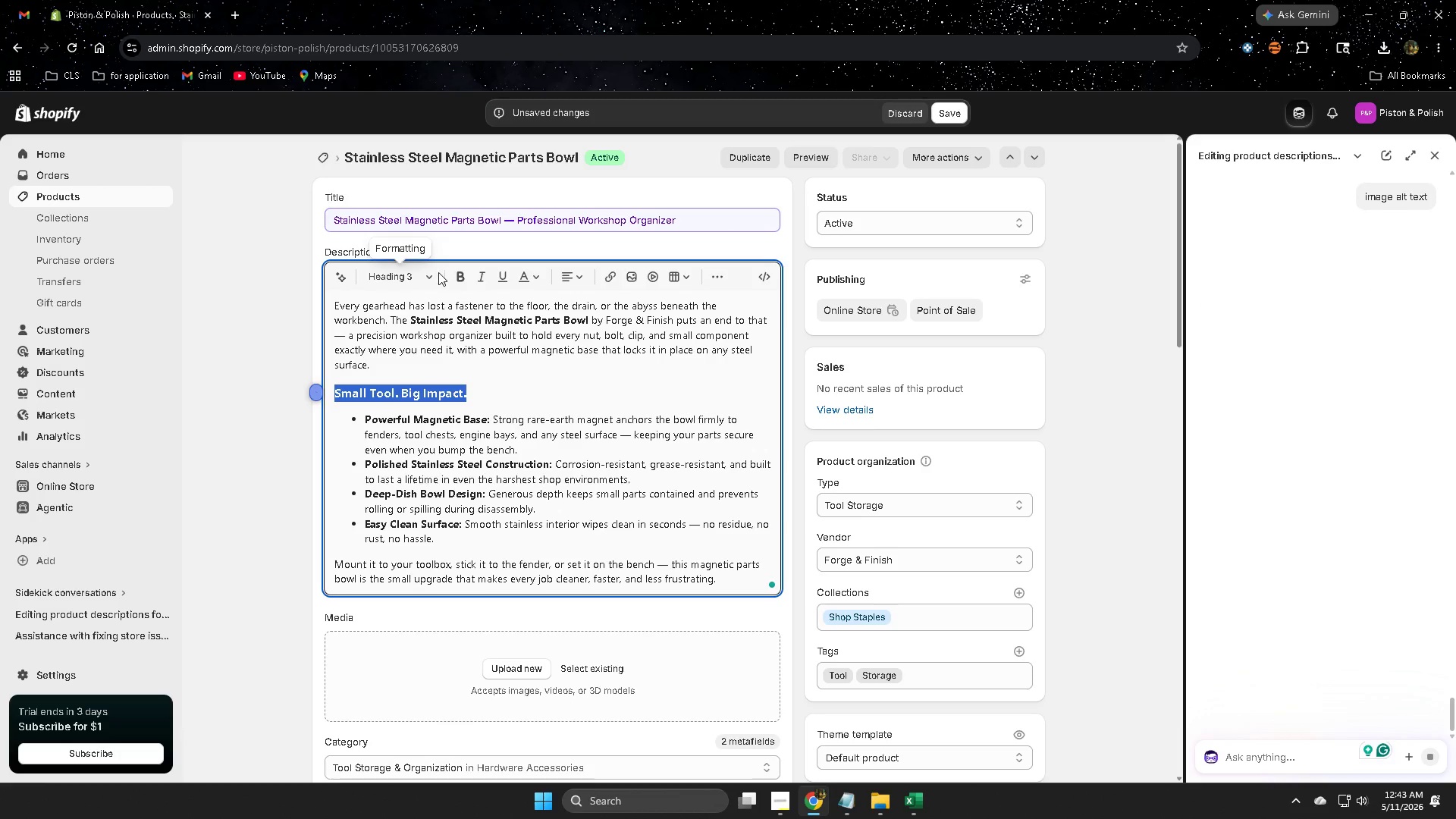 
left_click([430, 275])
 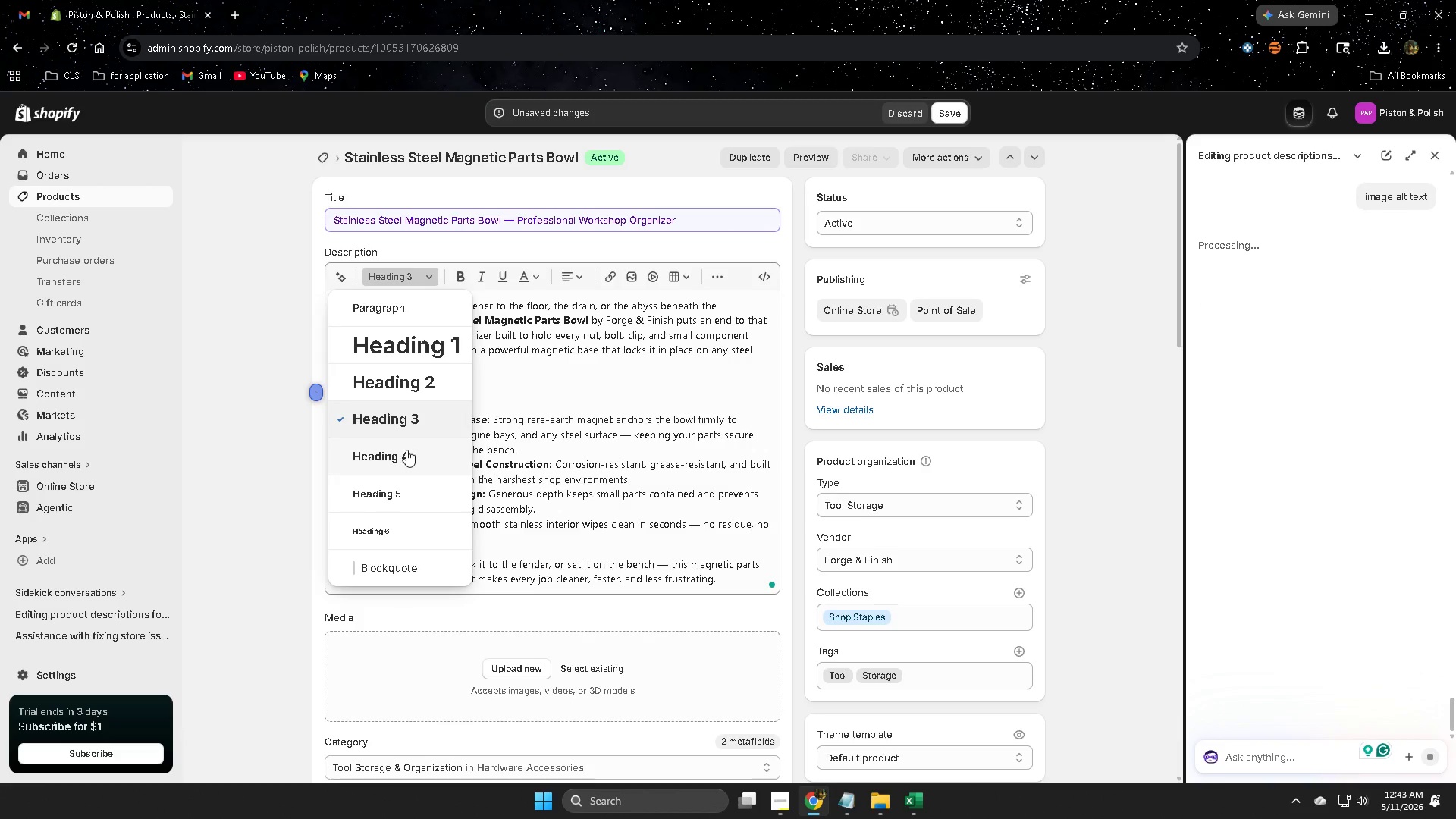 
left_click([405, 452])
 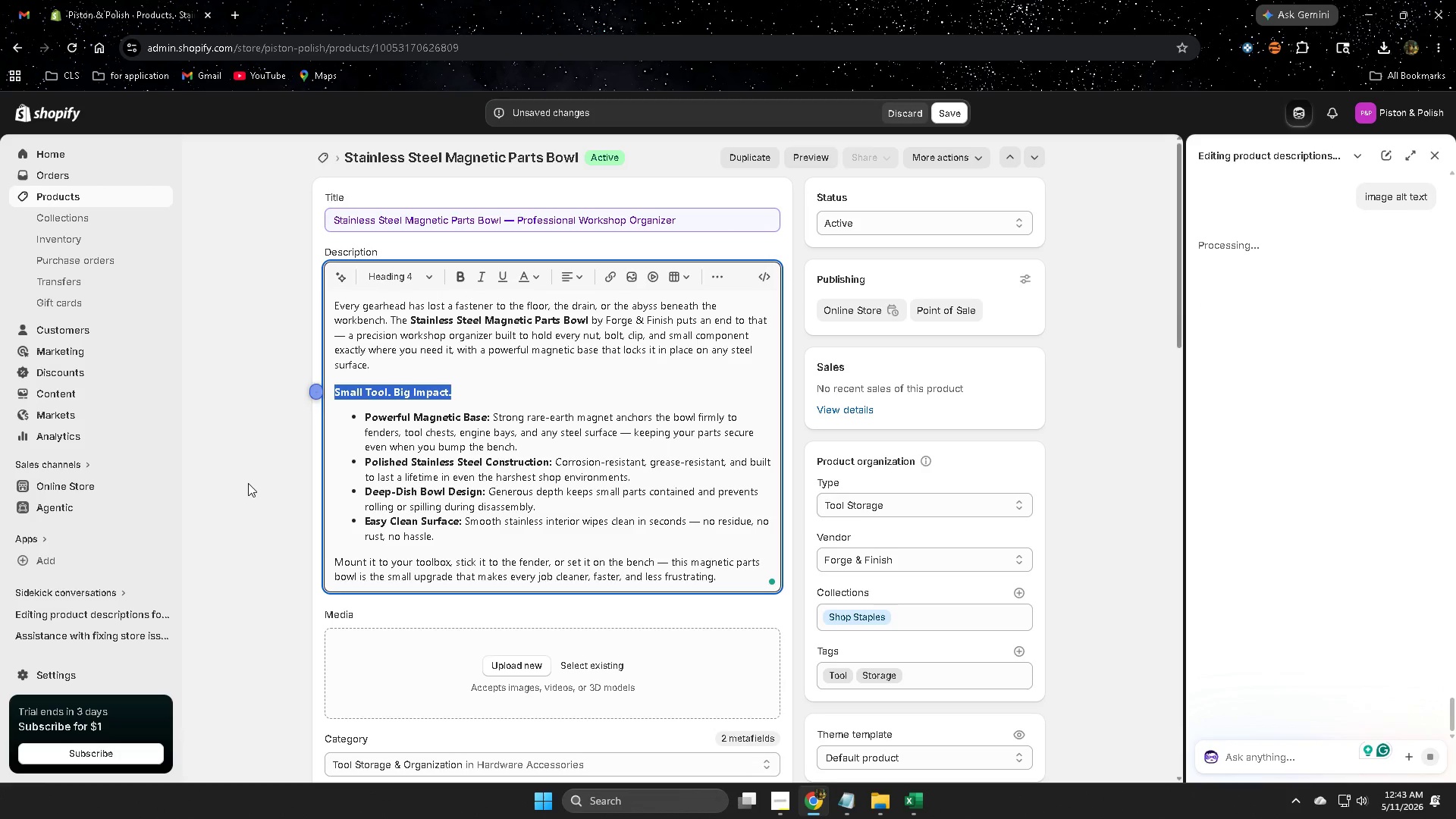 
left_click([248, 483])
 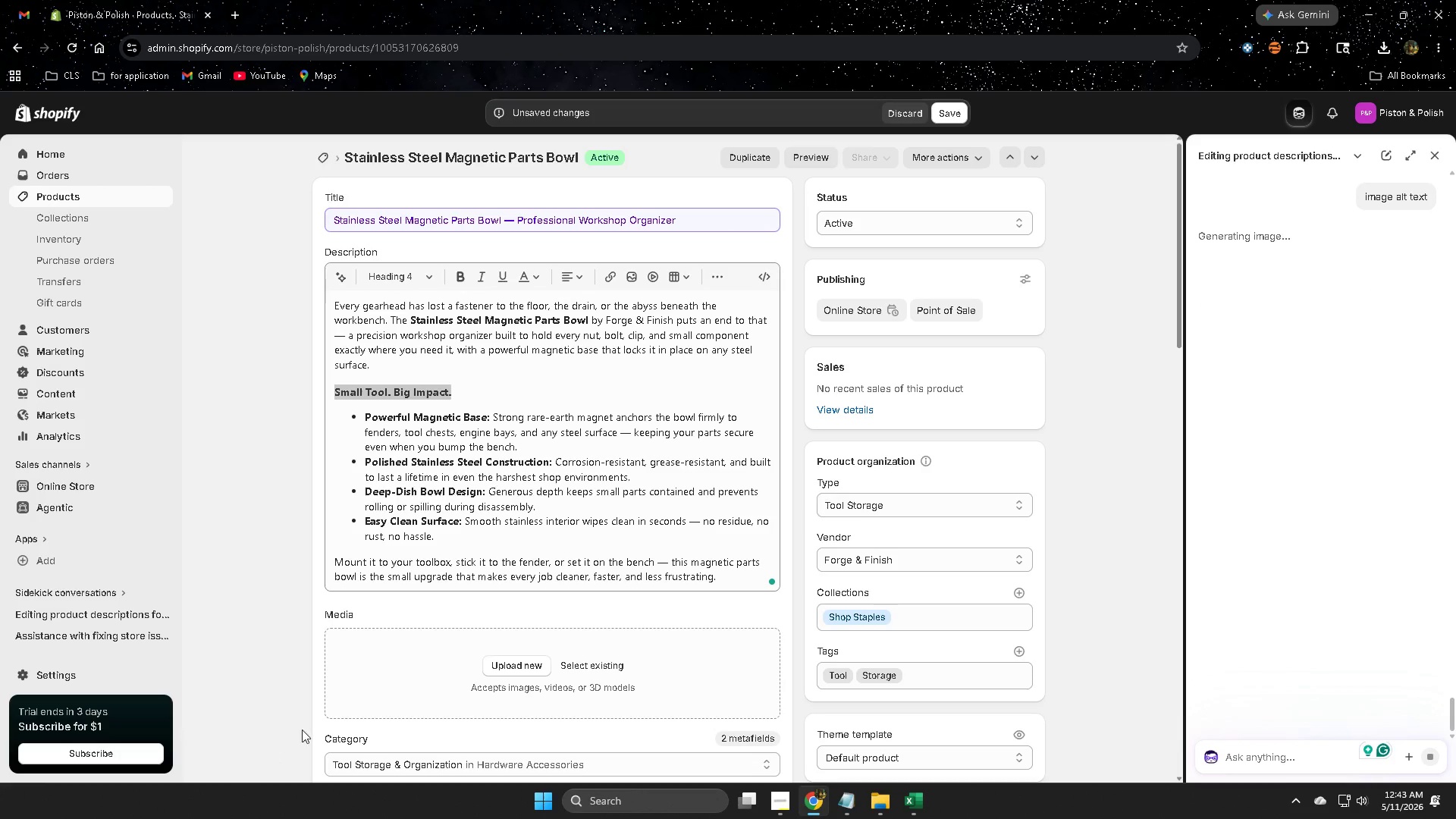 
scroll: coordinate [976, 601], scroll_direction: down, amount: 19.0
 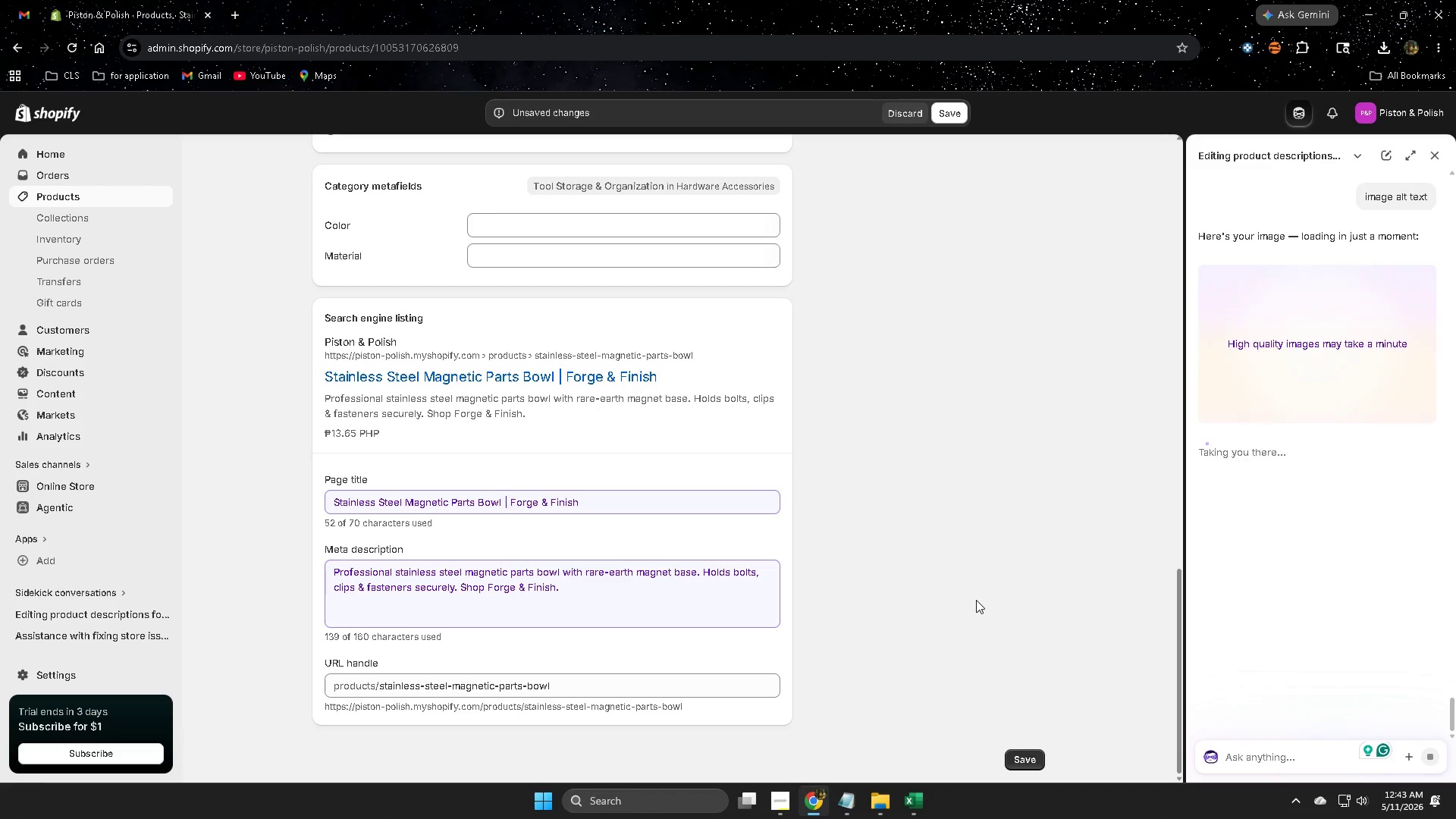 
scroll: coordinate [1070, 608], scroll_direction: up, amount: 29.0
 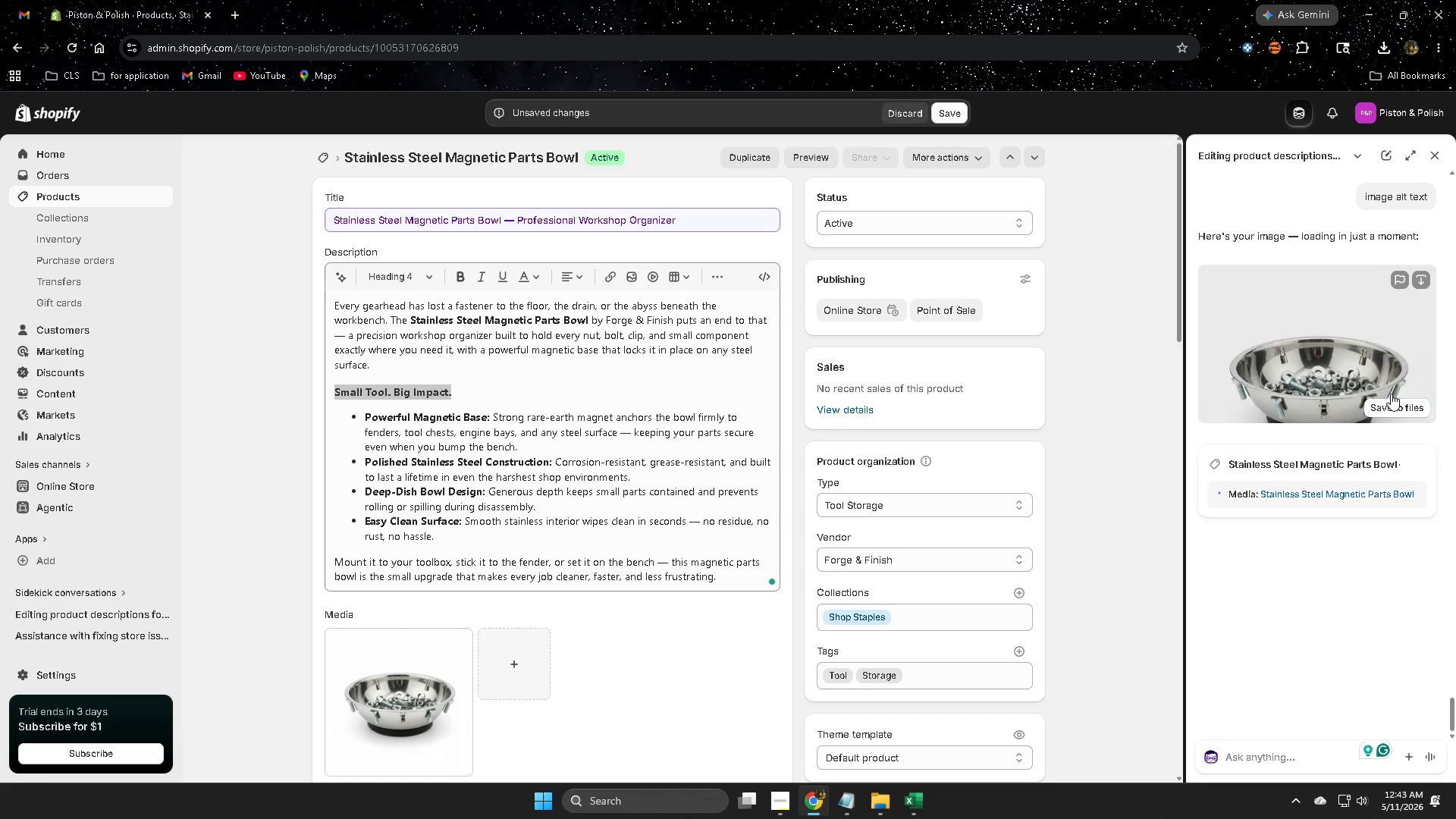 
left_click([1435, 153])
 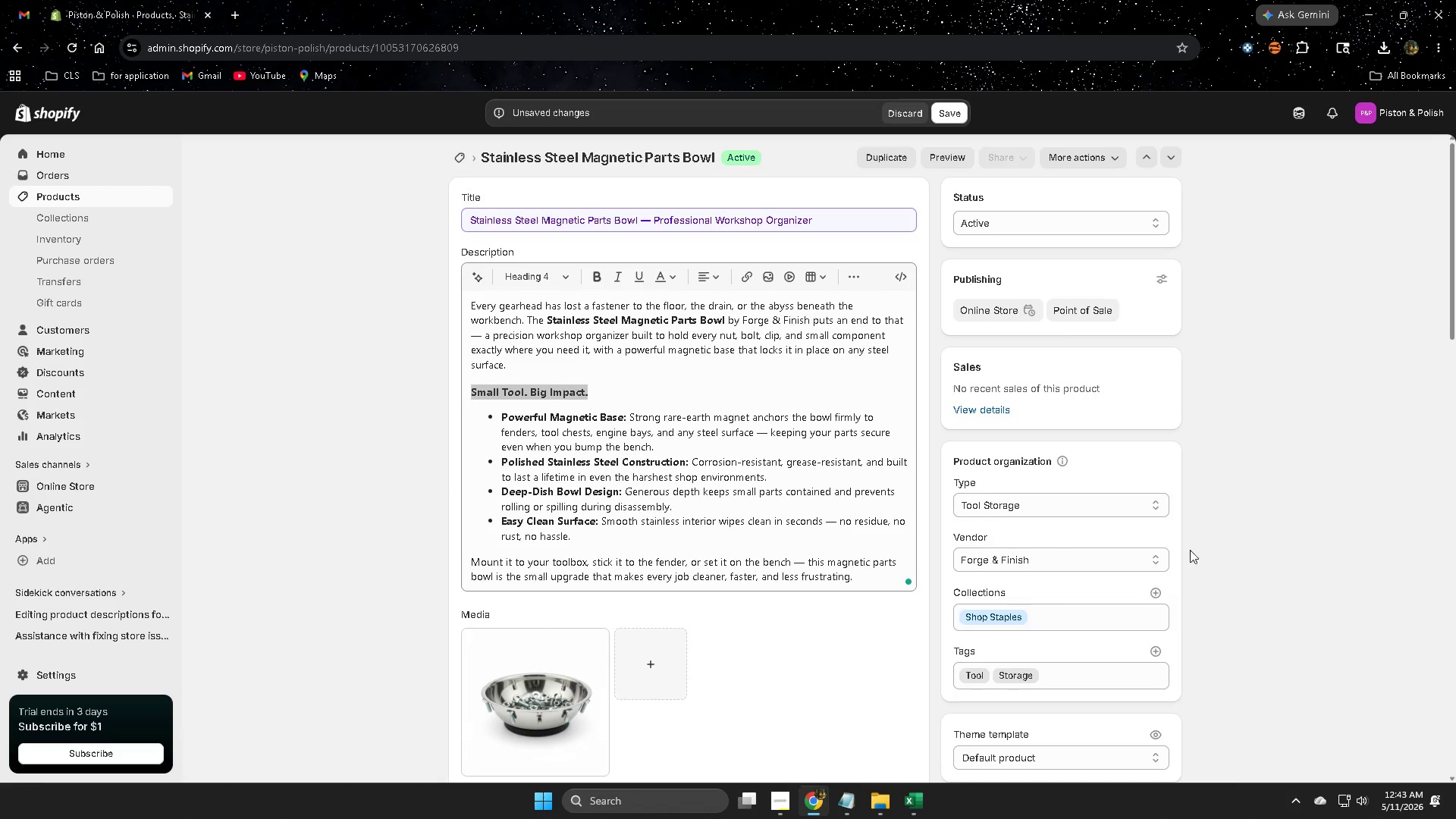 
scroll: coordinate [1118, 531], scroll_direction: down, amount: 3.0
 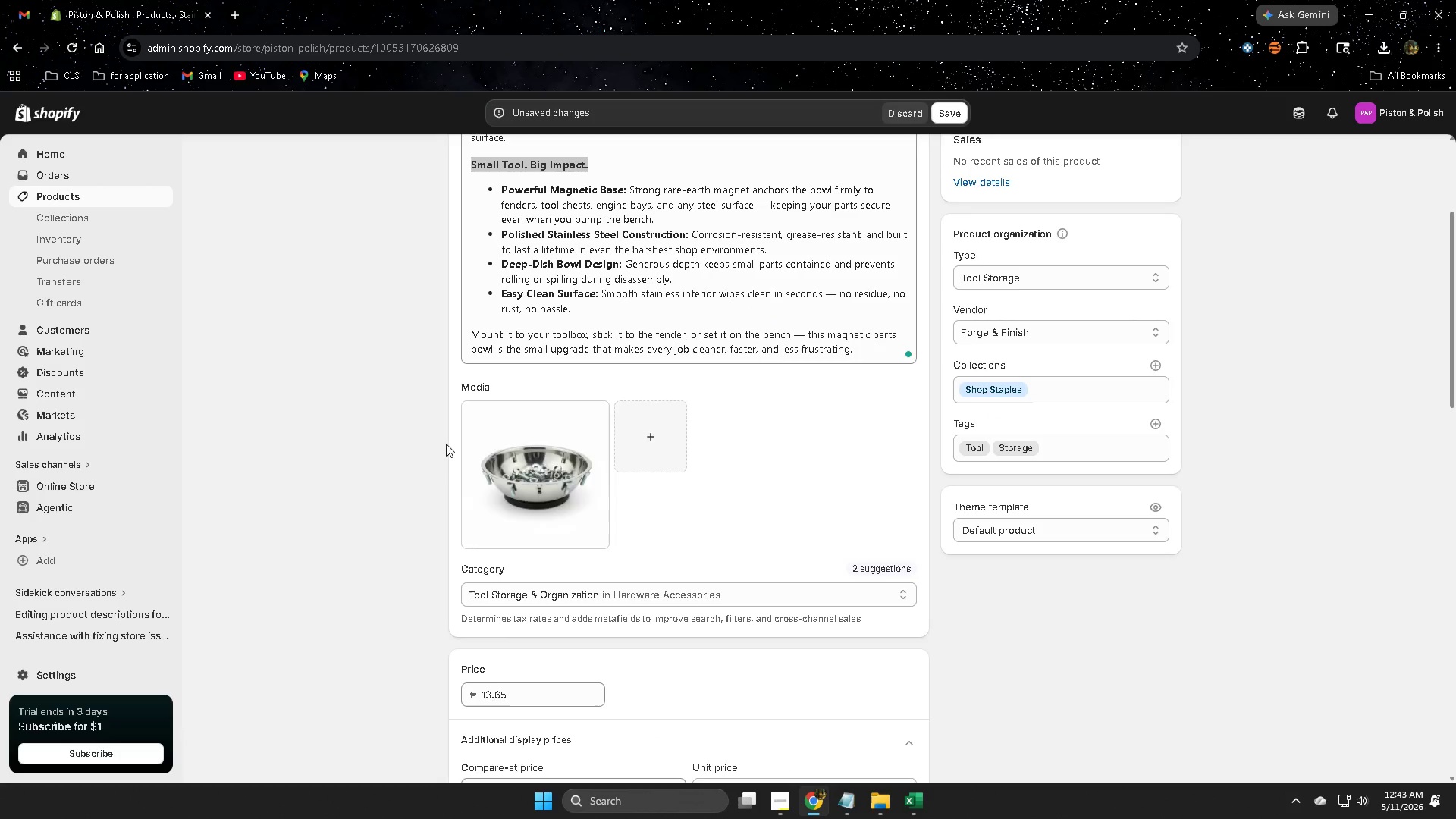 
left_click([538, 463])
 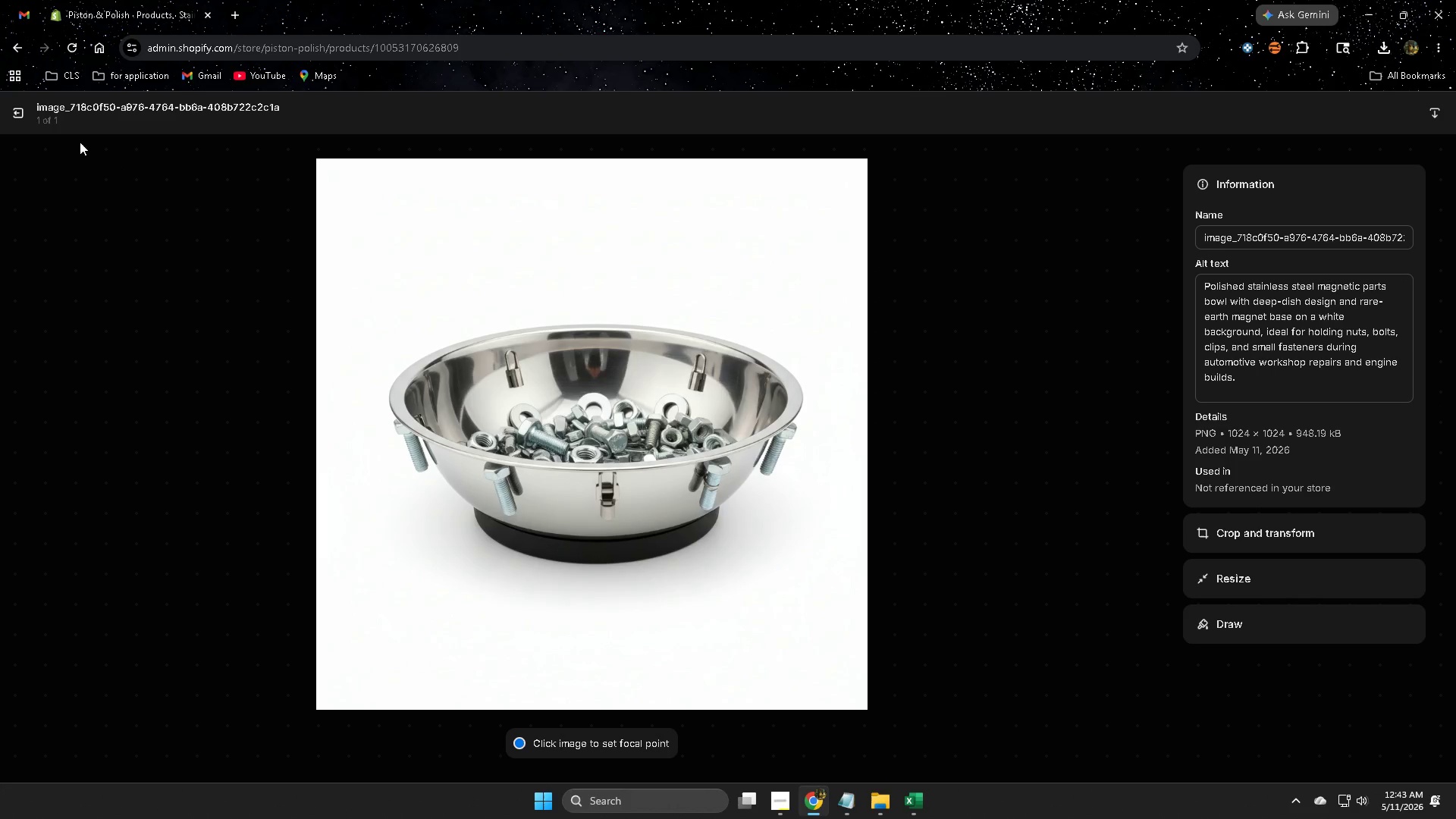 
left_click([17, 116])
 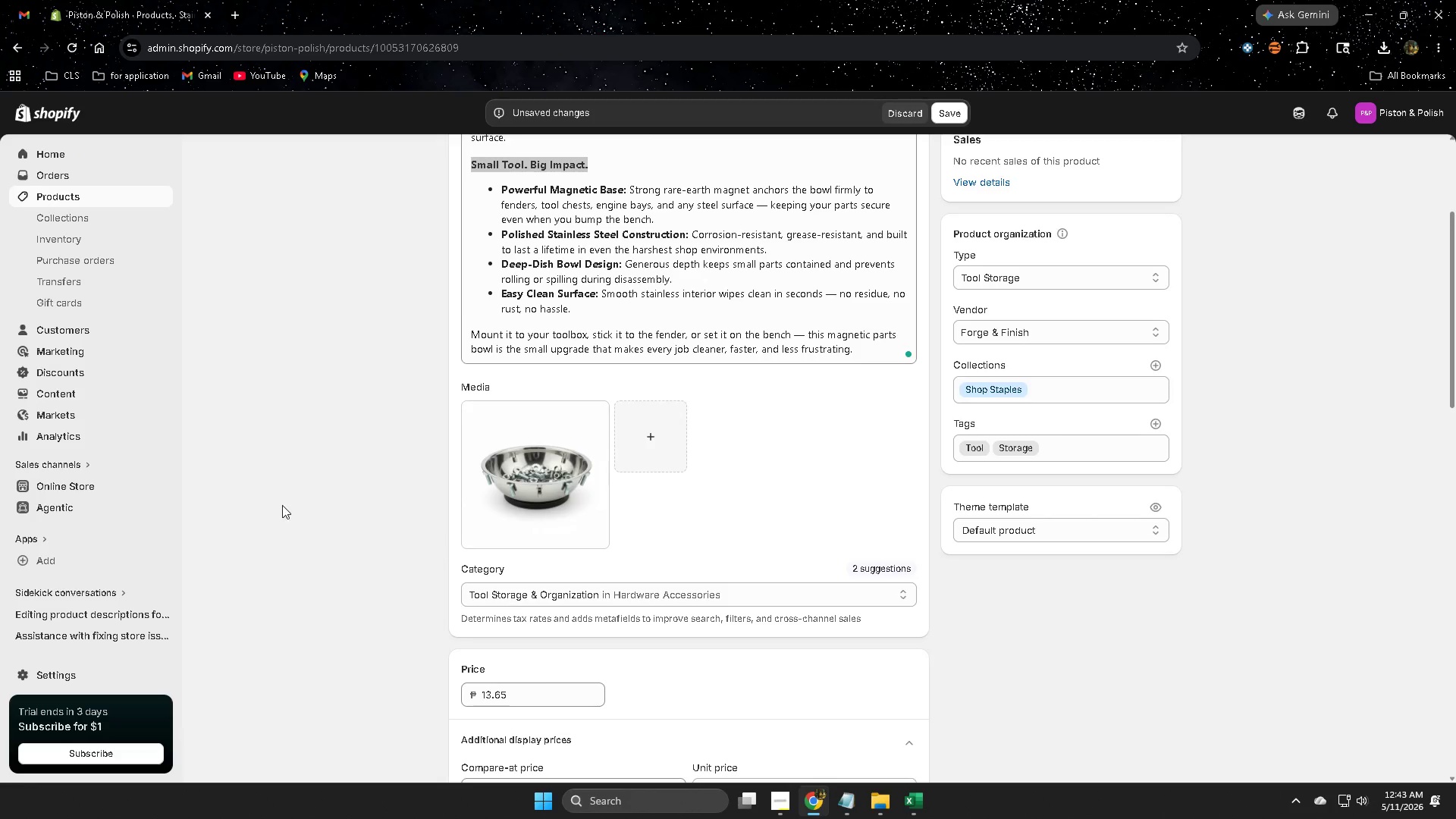 
scroll: coordinate [281, 504], scroll_direction: down, amount: 15.0
 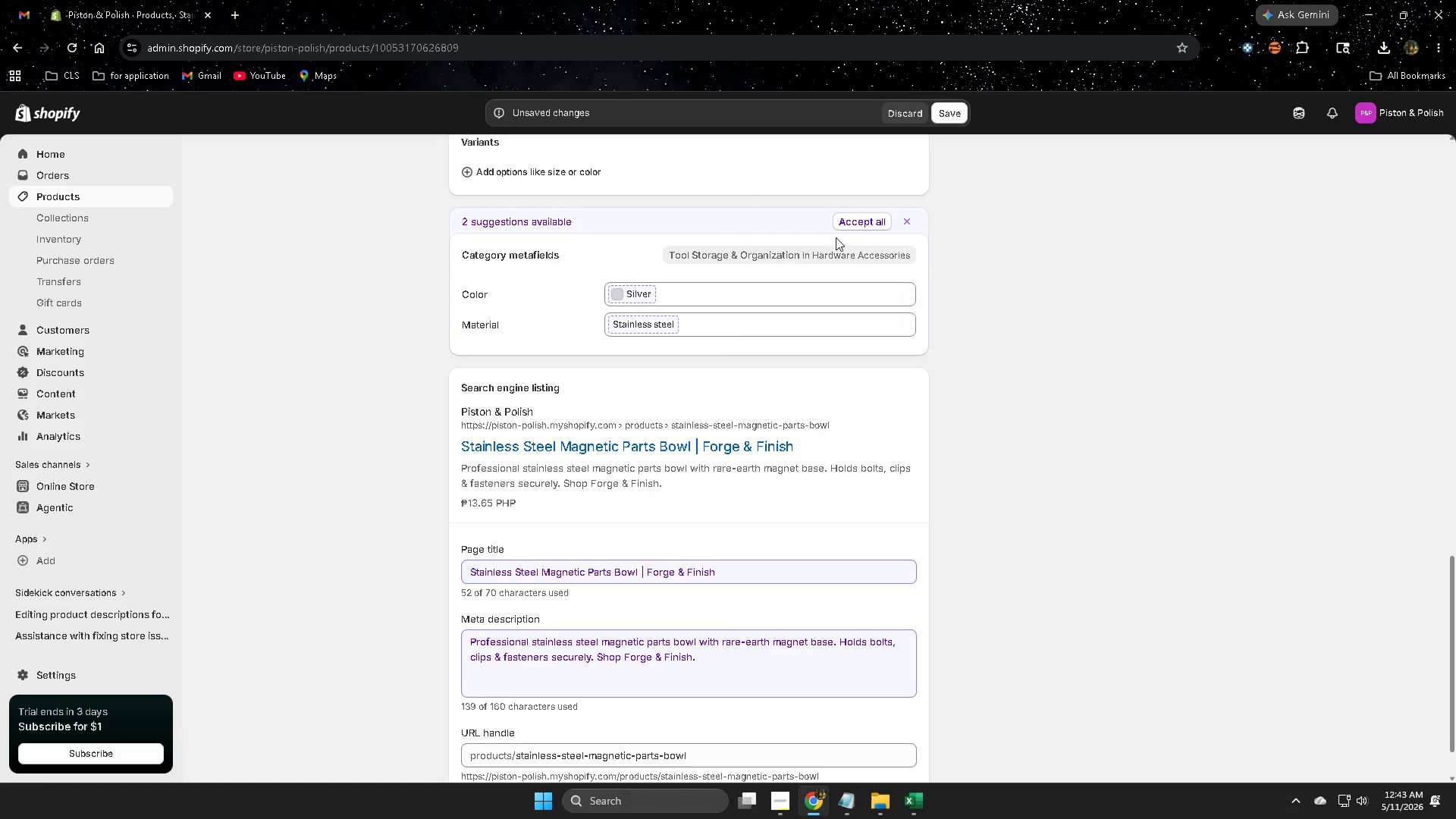 
left_click([842, 226])
 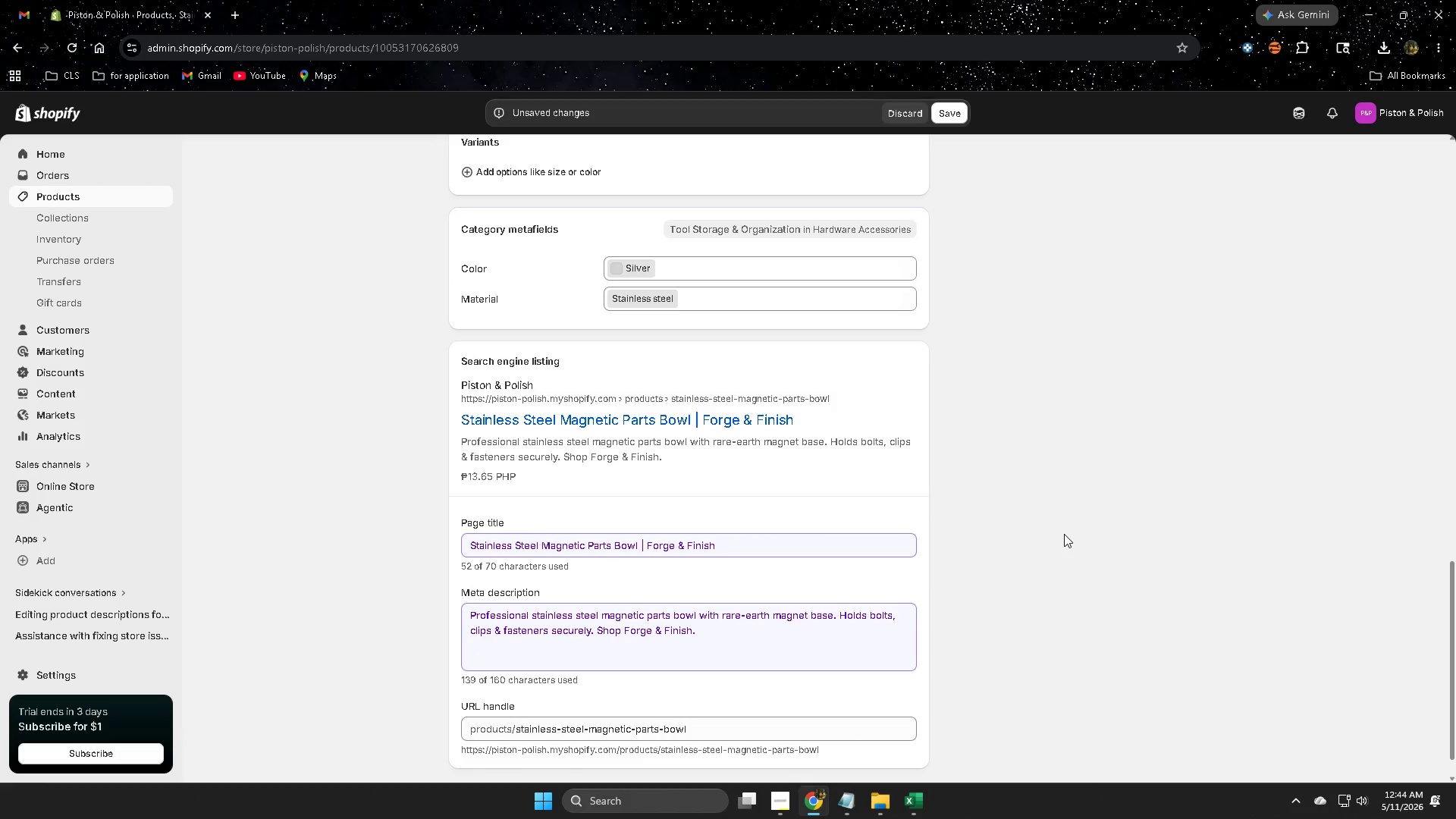 
scroll: coordinate [1055, 534], scroll_direction: up, amount: 12.0
 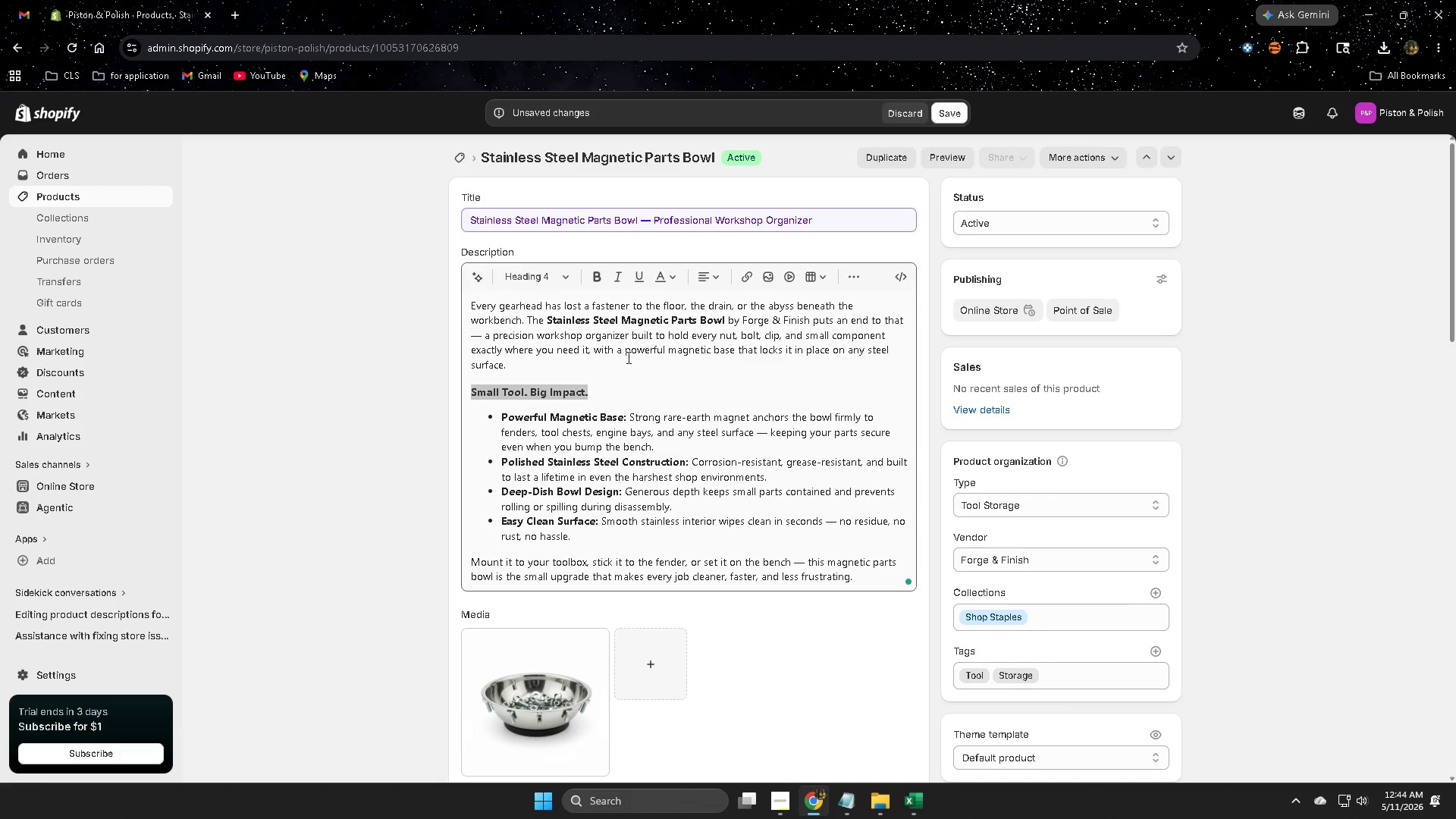 
left_click([415, 372])
 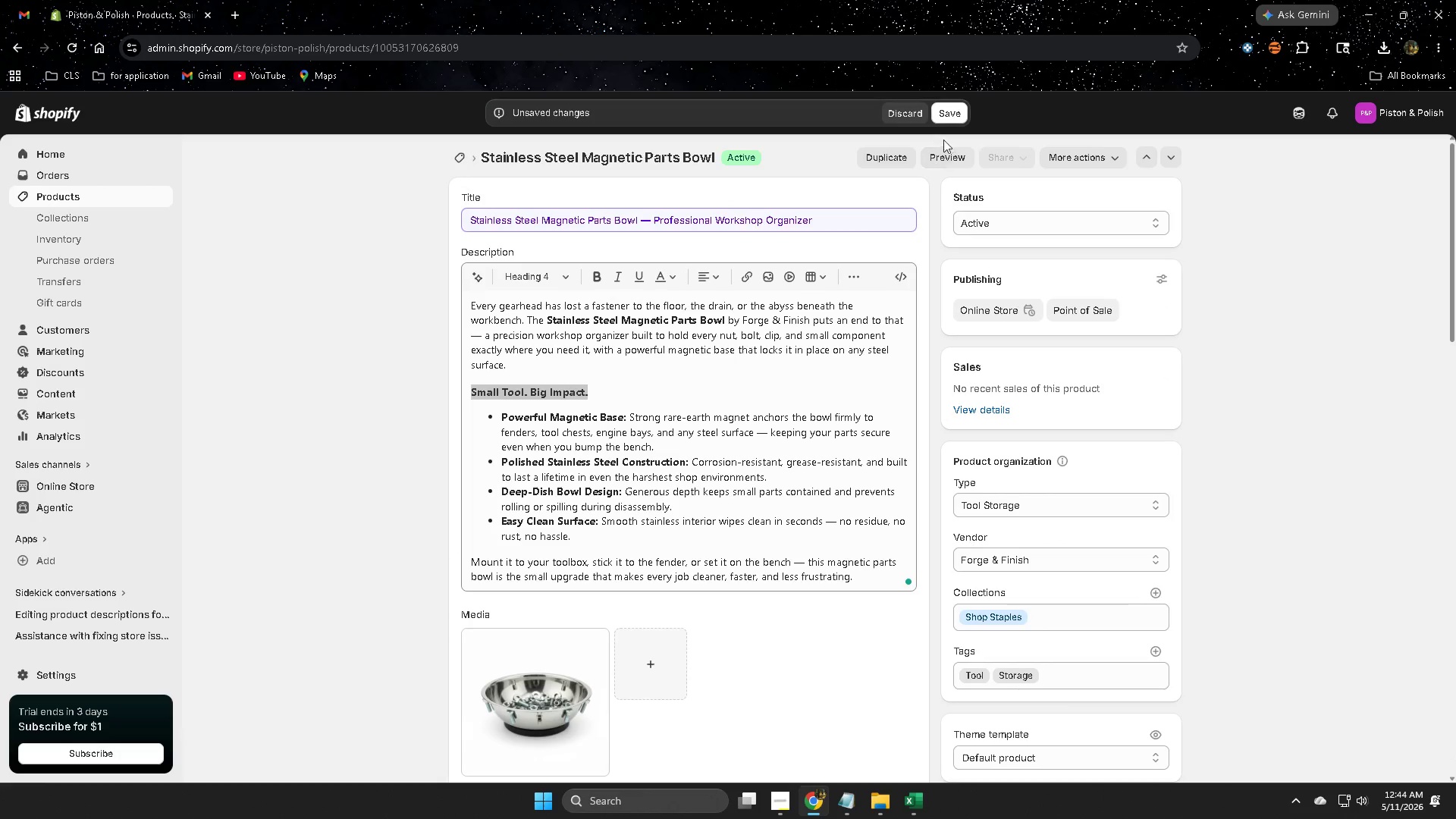 
left_click([945, 115])
 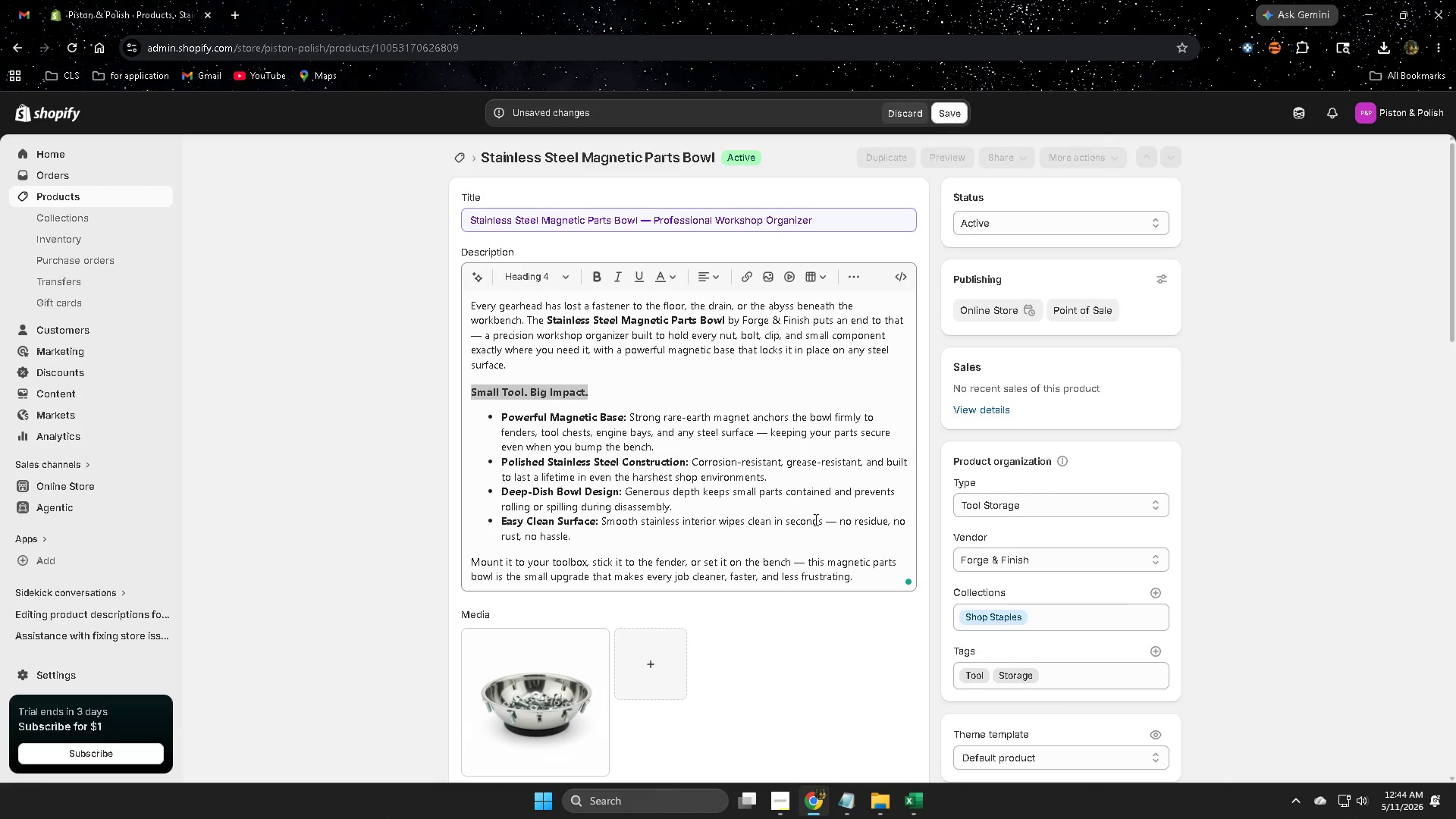 
scroll: coordinate [1106, 557], scroll_direction: down, amount: 9.0
 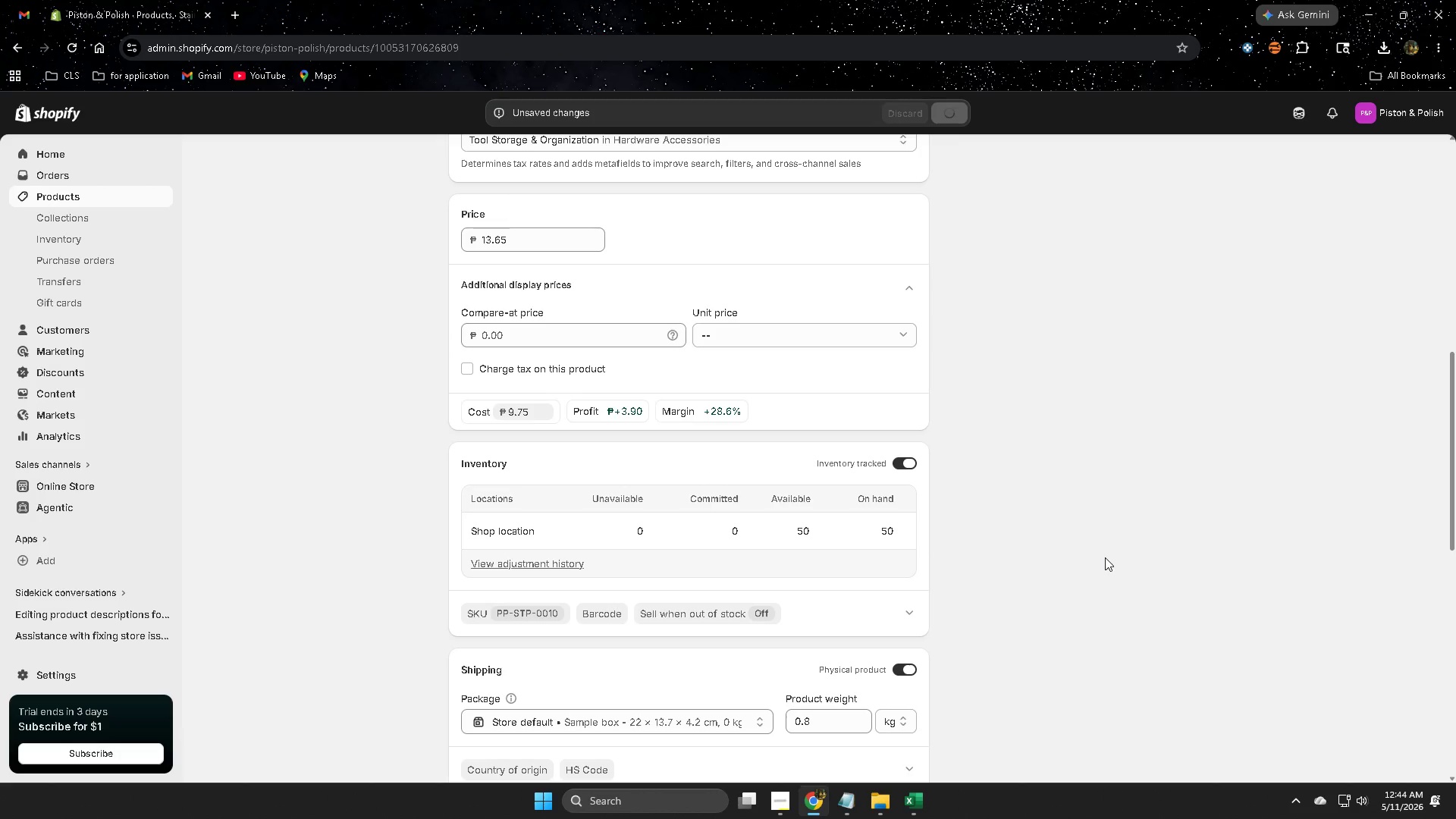 
scroll: coordinate [1100, 557], scroll_direction: up, amount: 3.0
 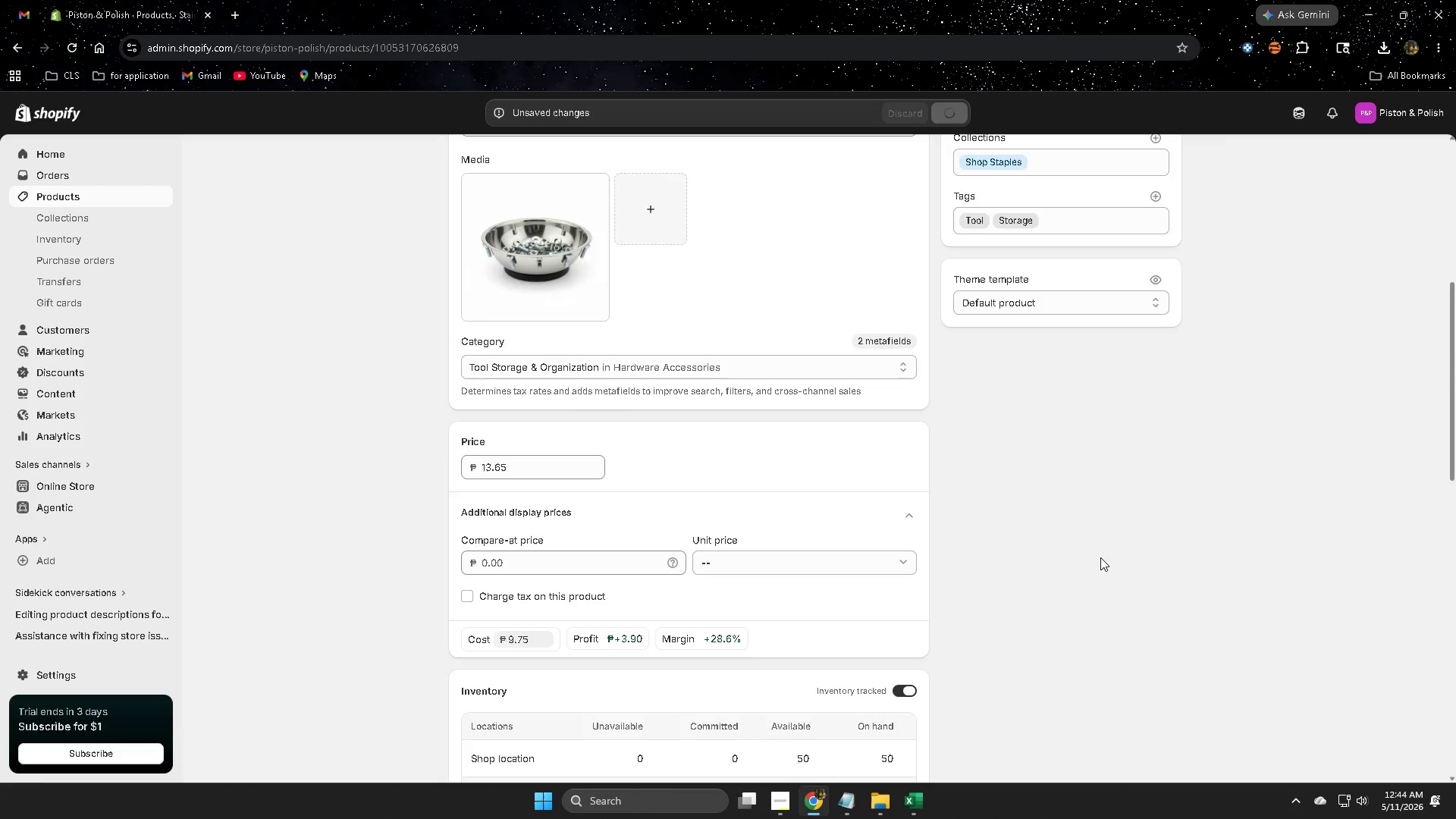 
scroll: coordinate [1095, 557], scroll_direction: down, amount: 13.0
 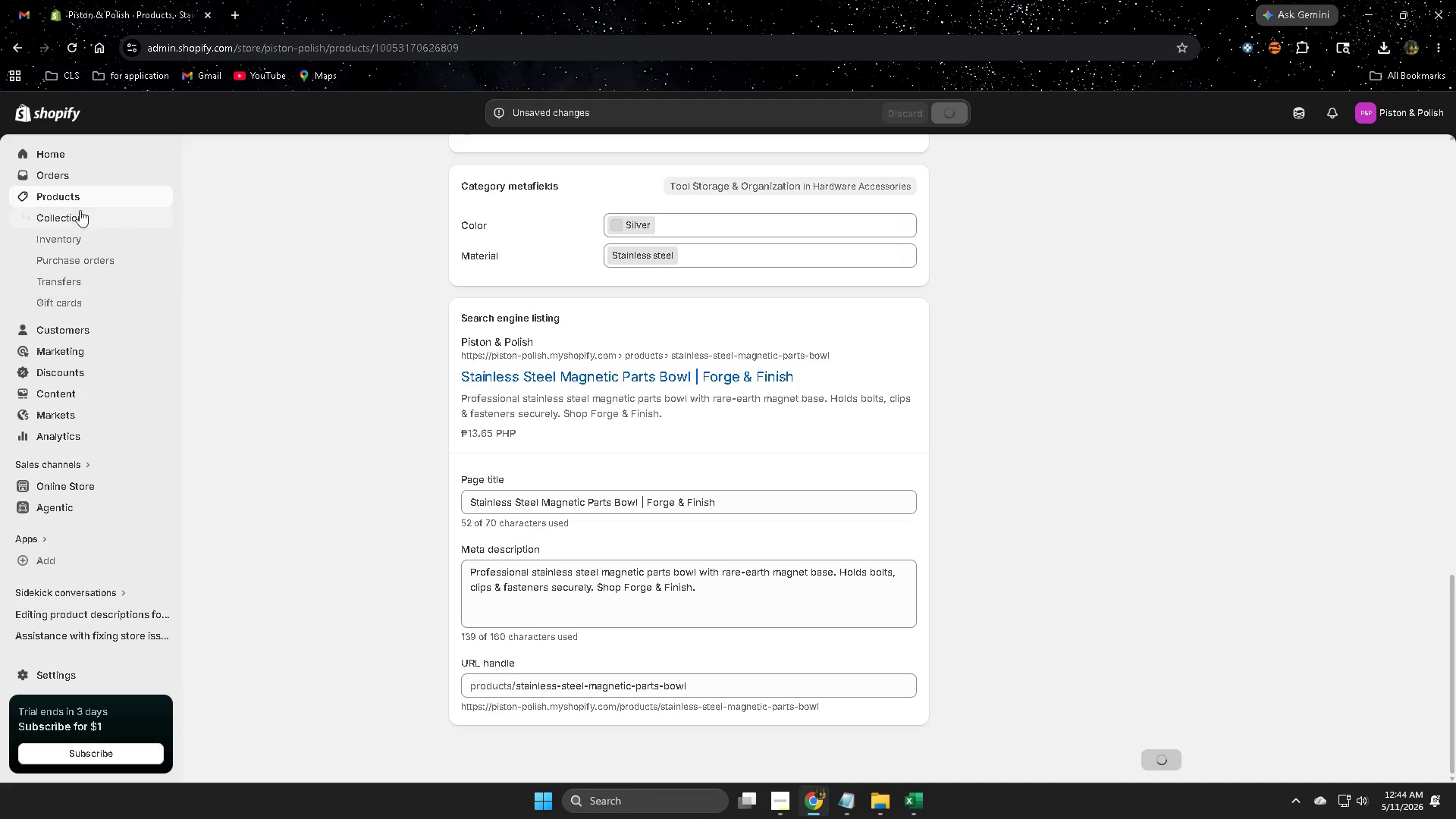 
left_click([76, 199])
 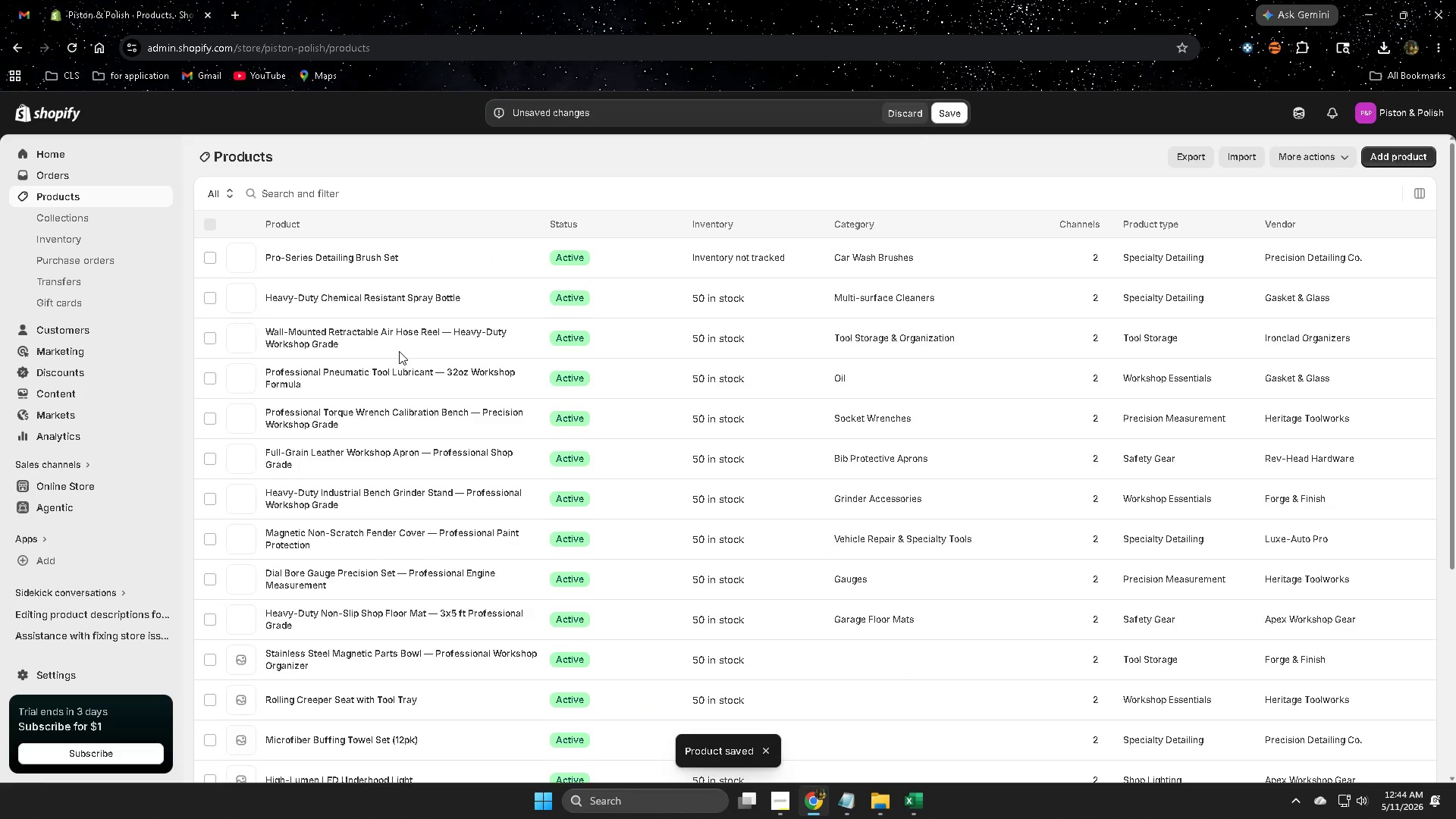 
scroll: coordinate [642, 573], scroll_direction: down, amount: 5.0
 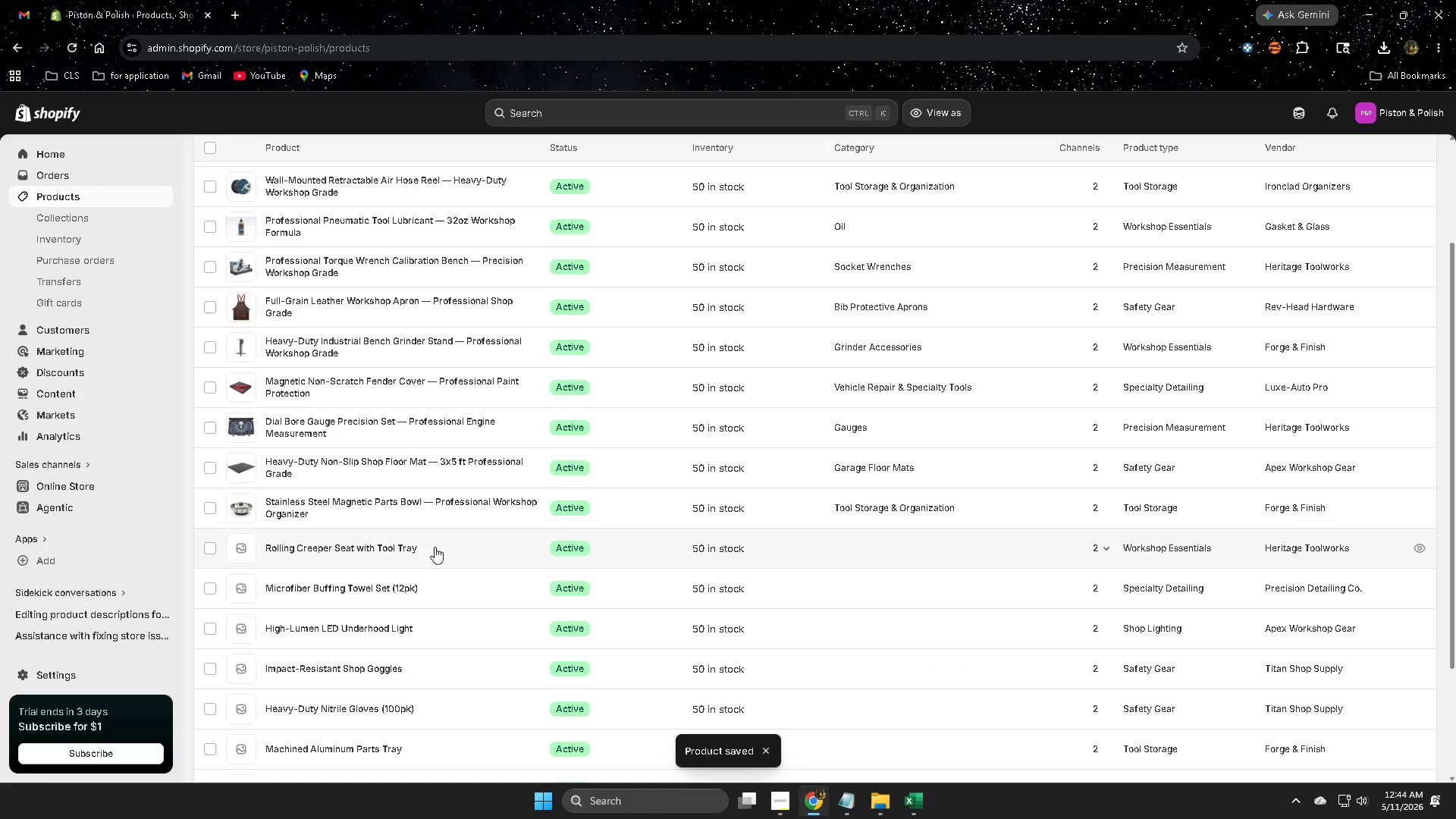 
left_click([460, 544])
 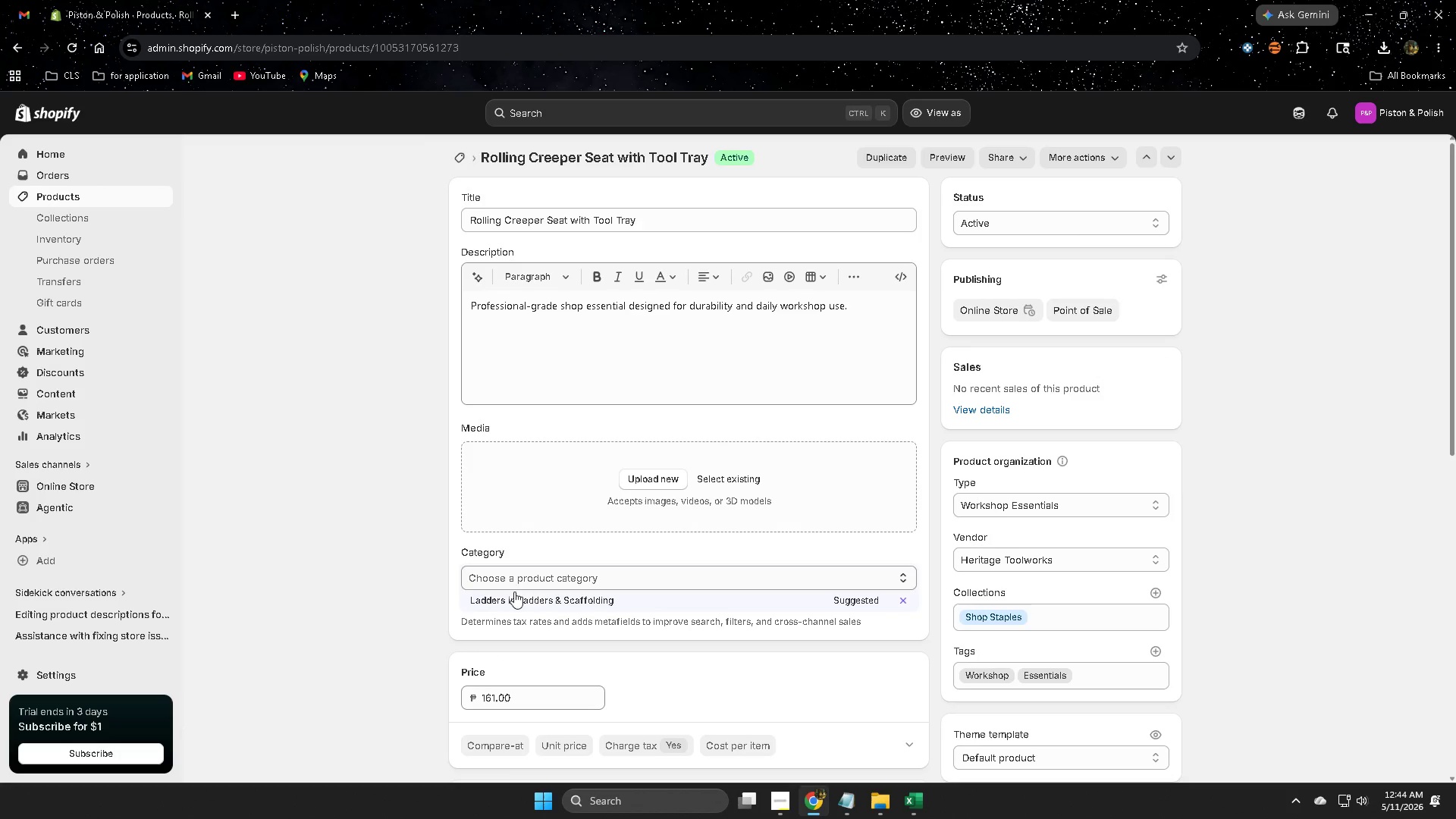 
left_click([1292, 115])
 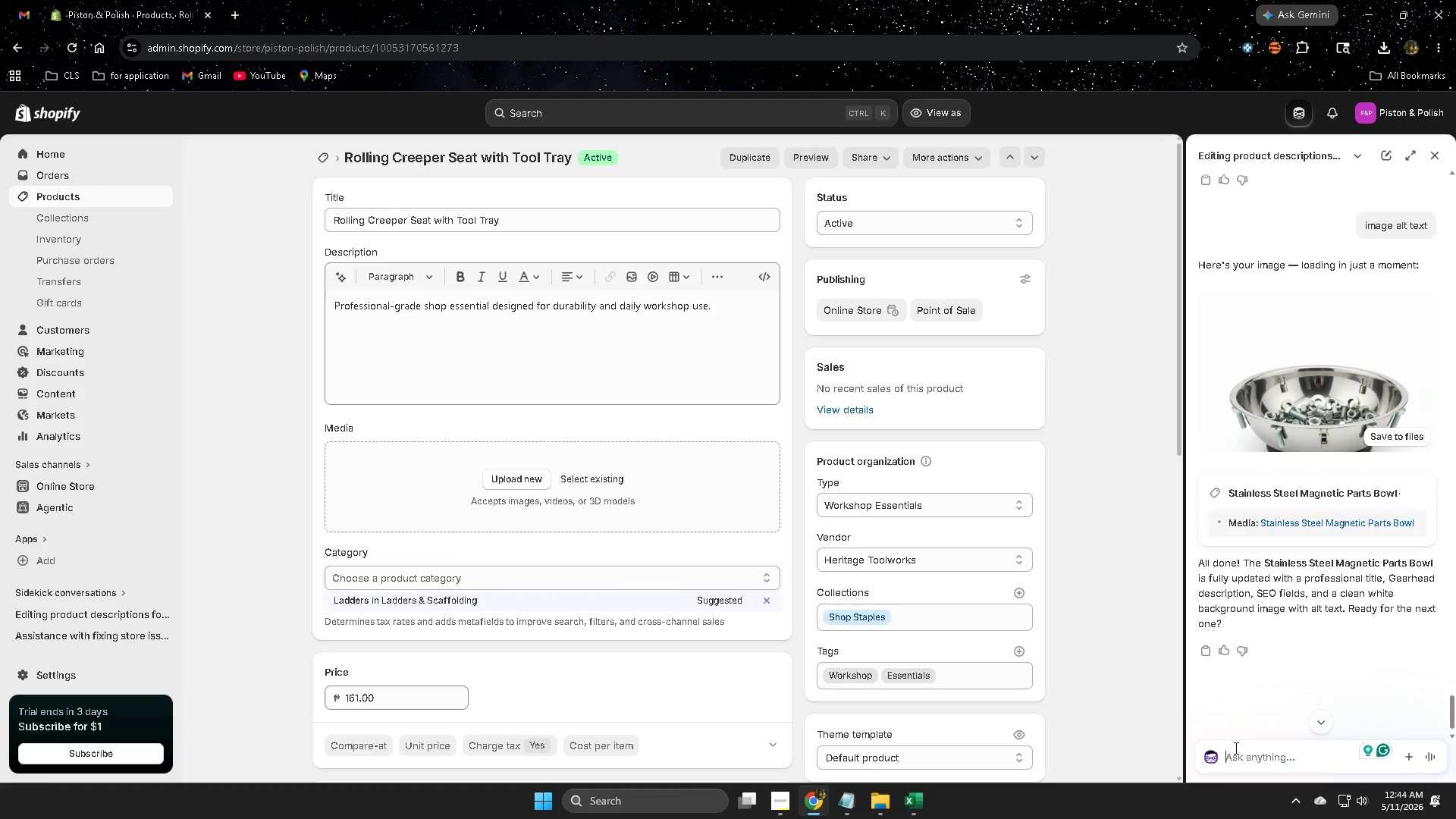 
left_click([1235, 761])
 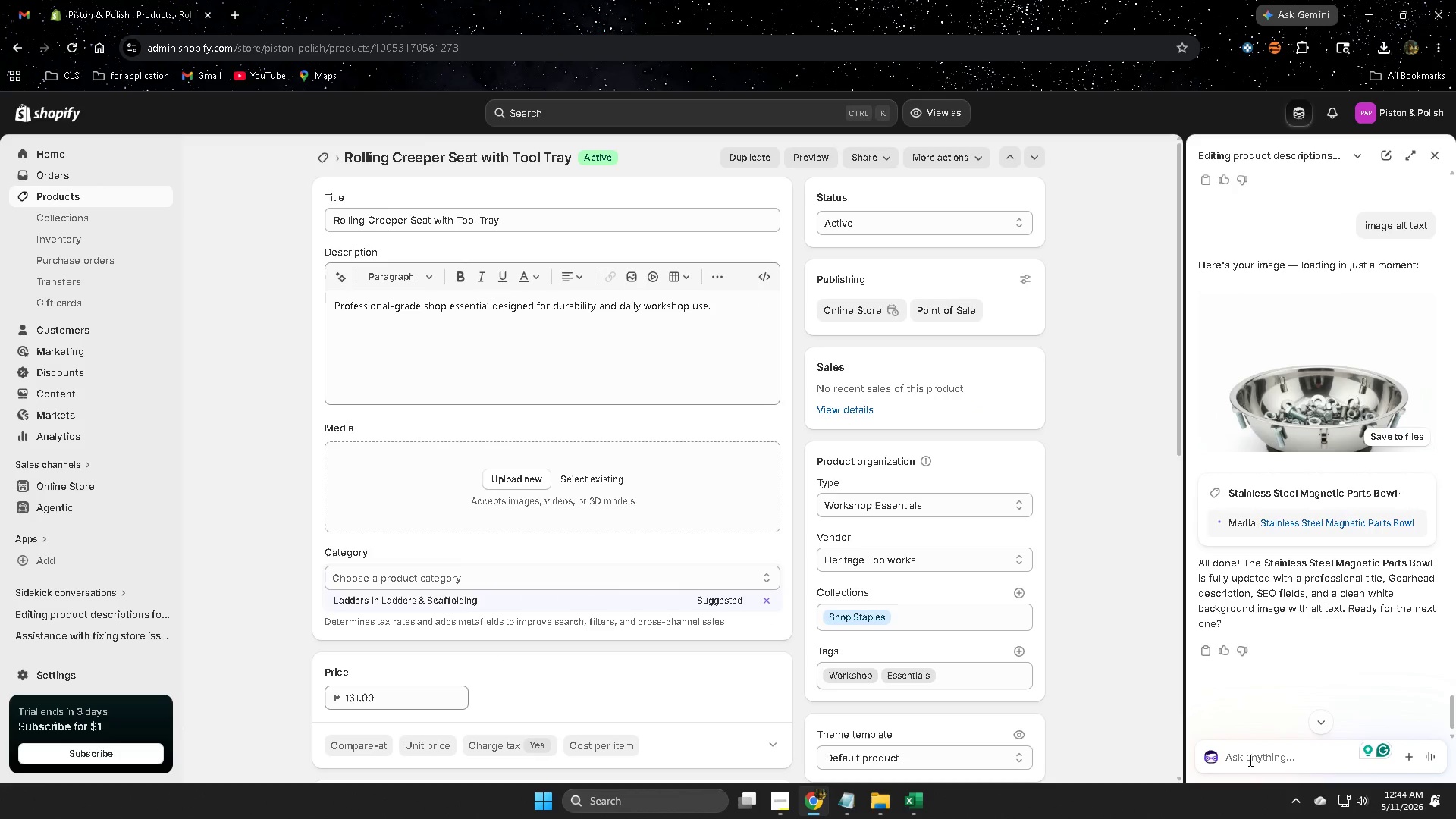 
type(next)
 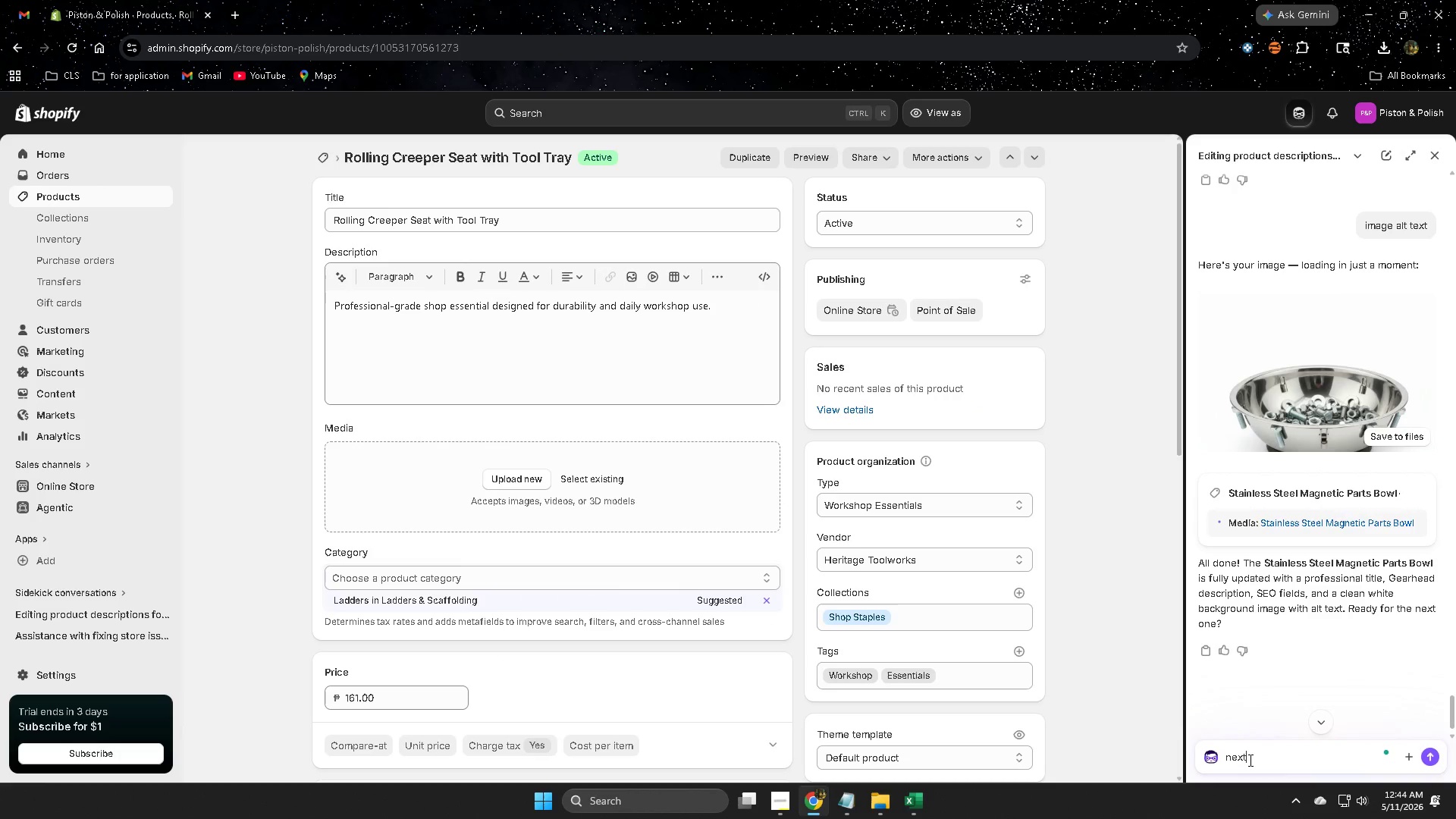 
key(Enter)
 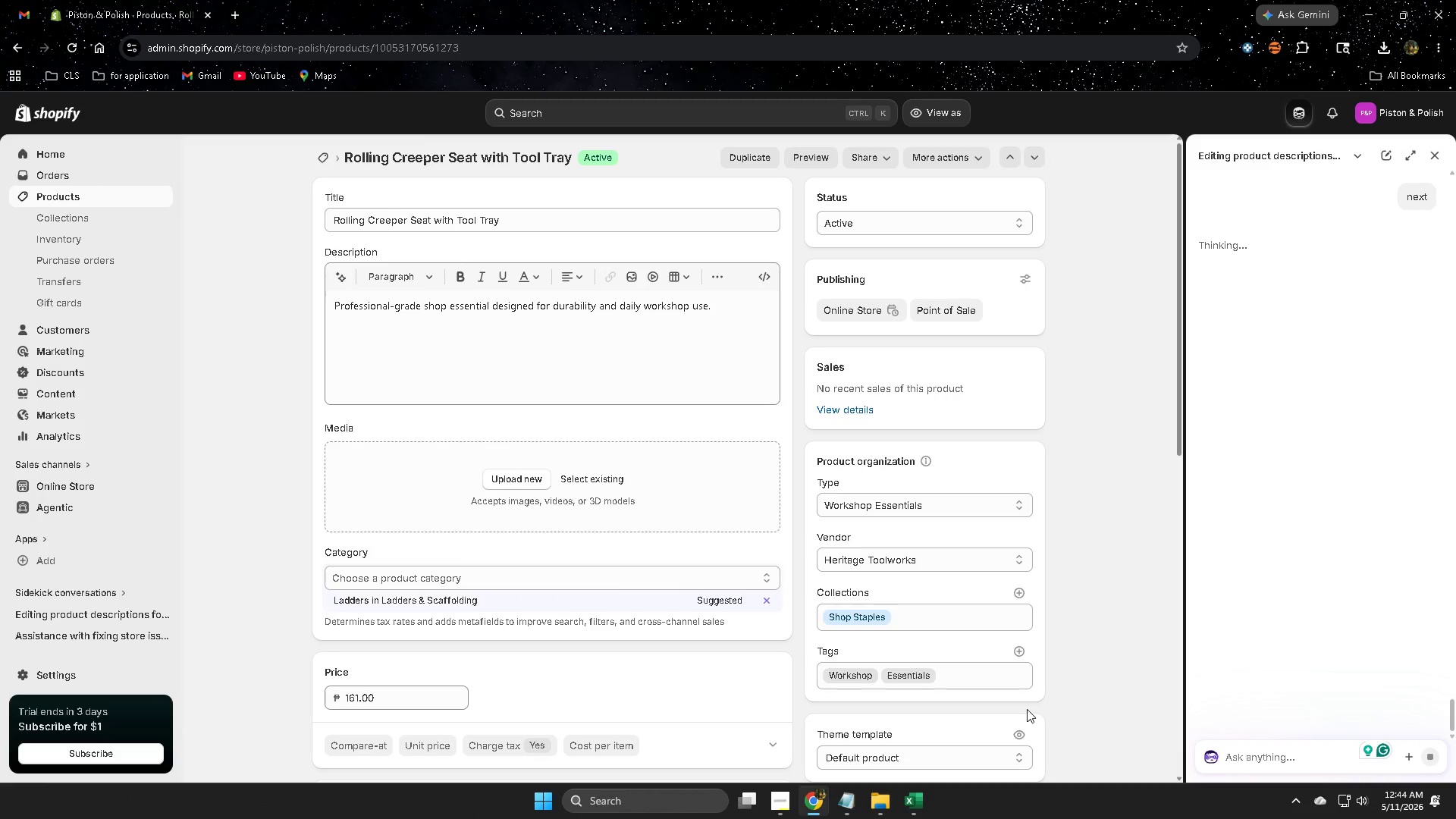 
left_click([780, 806])
 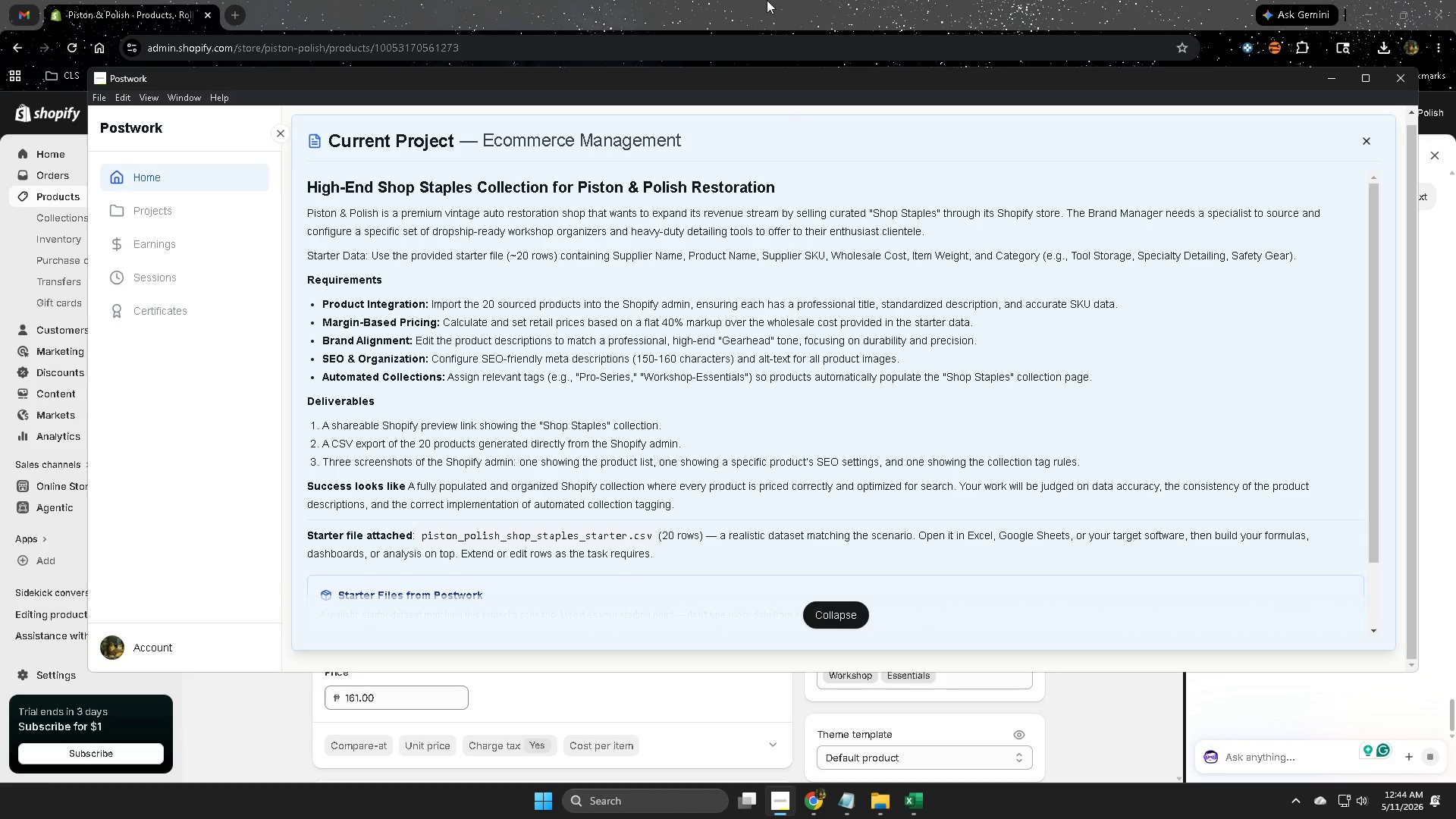 
scroll: coordinate [868, 681], scroll_direction: down, amount: 6.0
 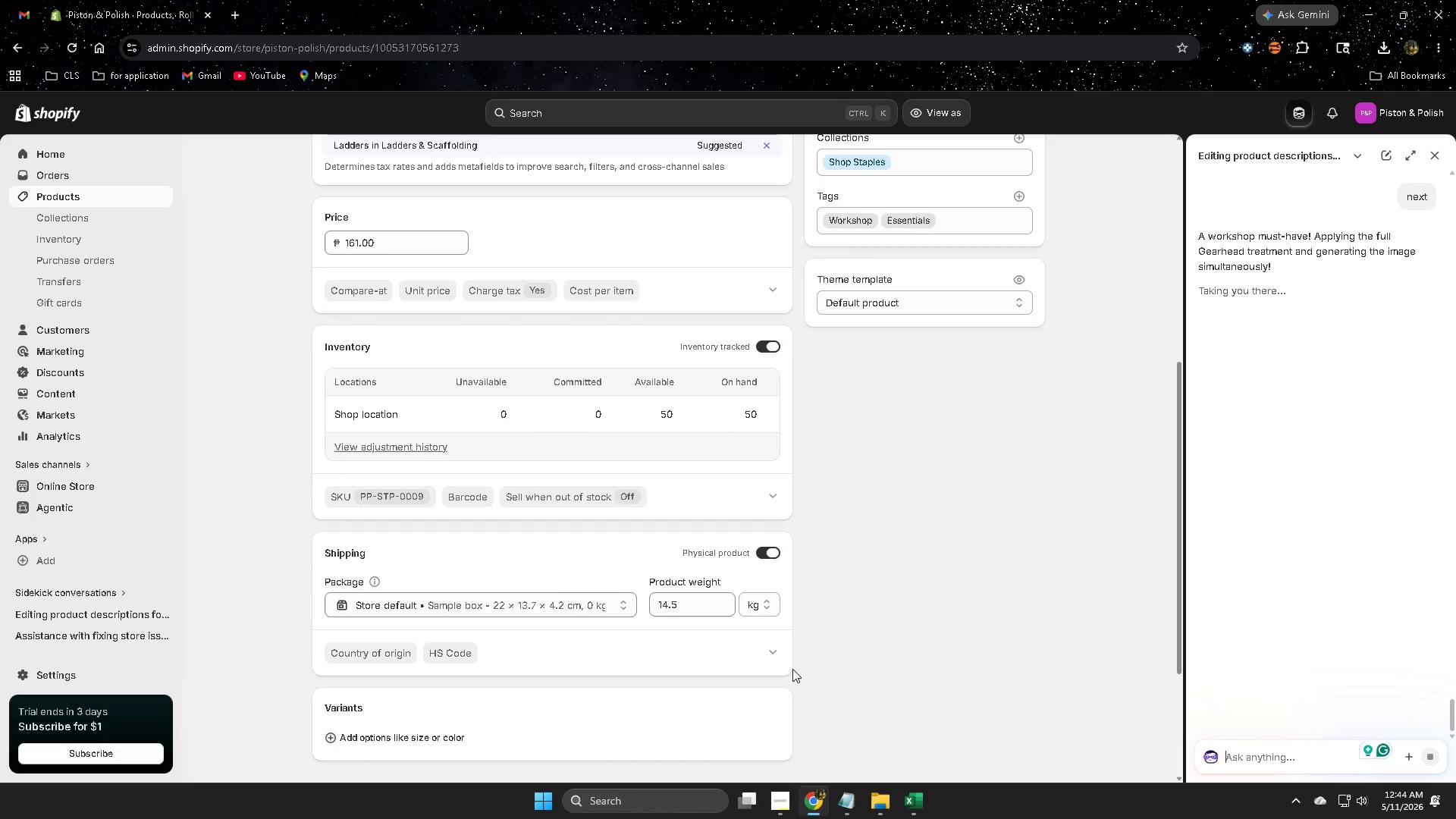 
scroll: coordinate [792, 667], scroll_direction: up, amount: 2.0
 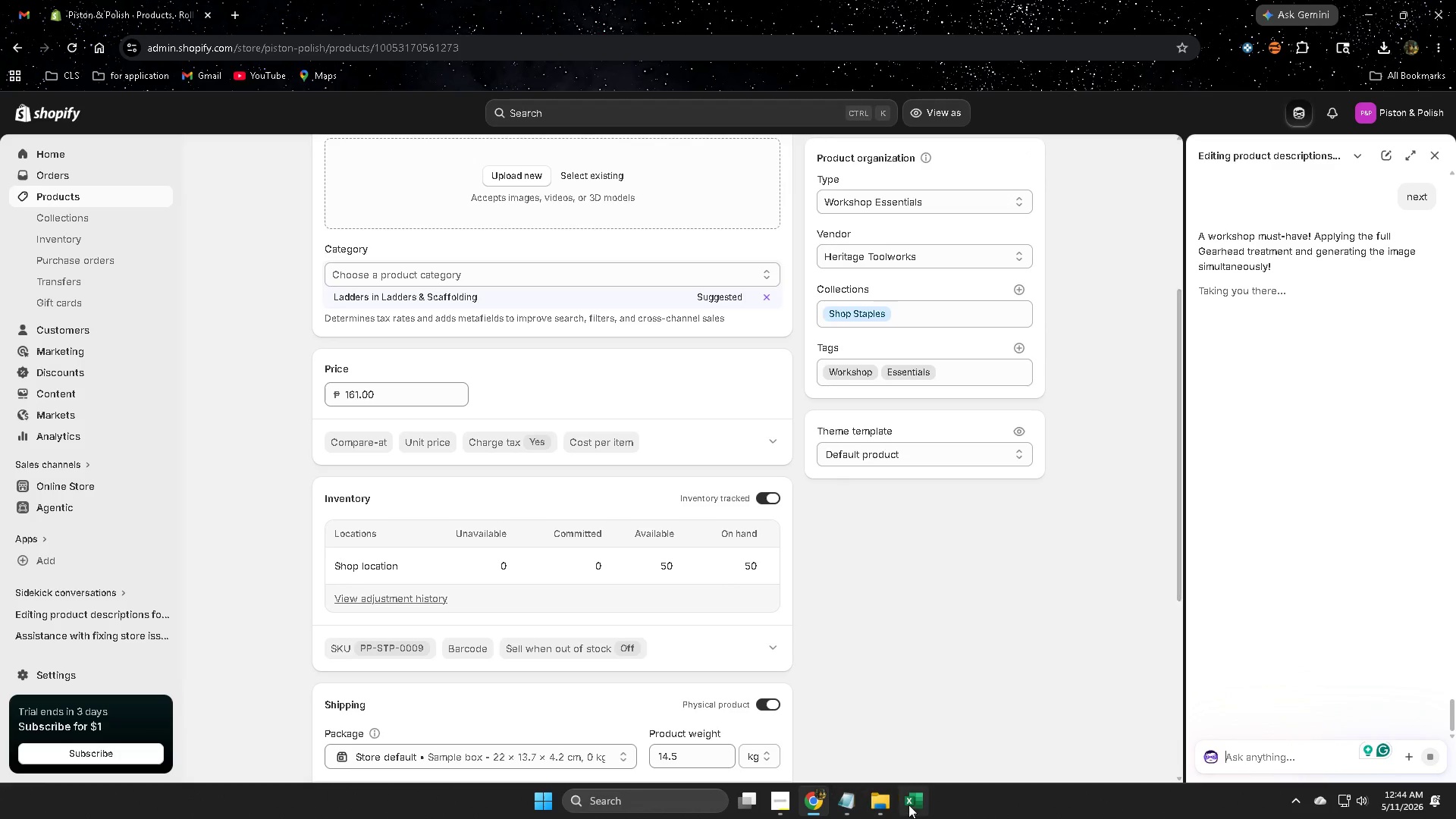 
left_click([912, 805])
 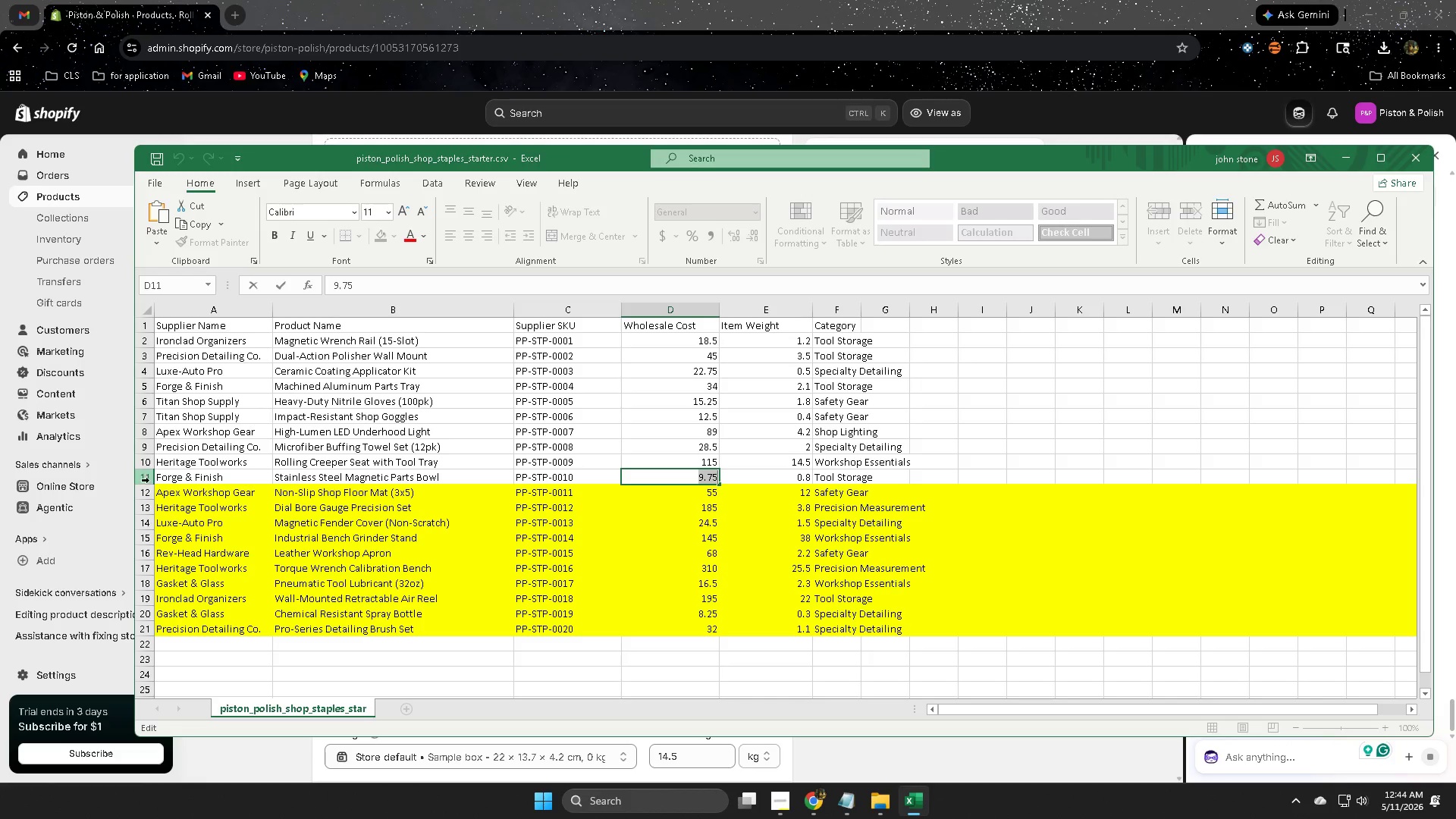 
left_click([149, 480])
 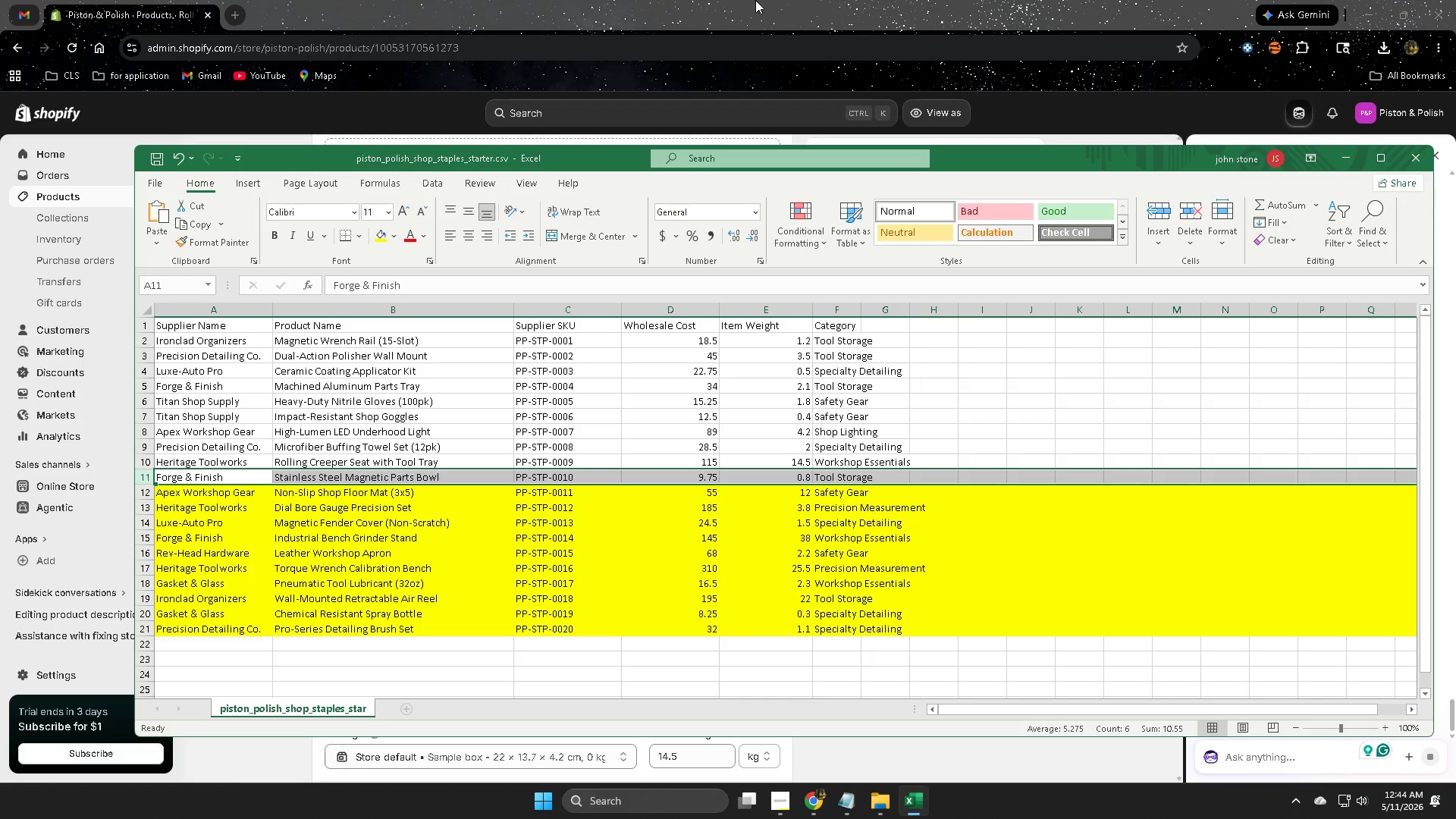 
left_click([770, 0])
 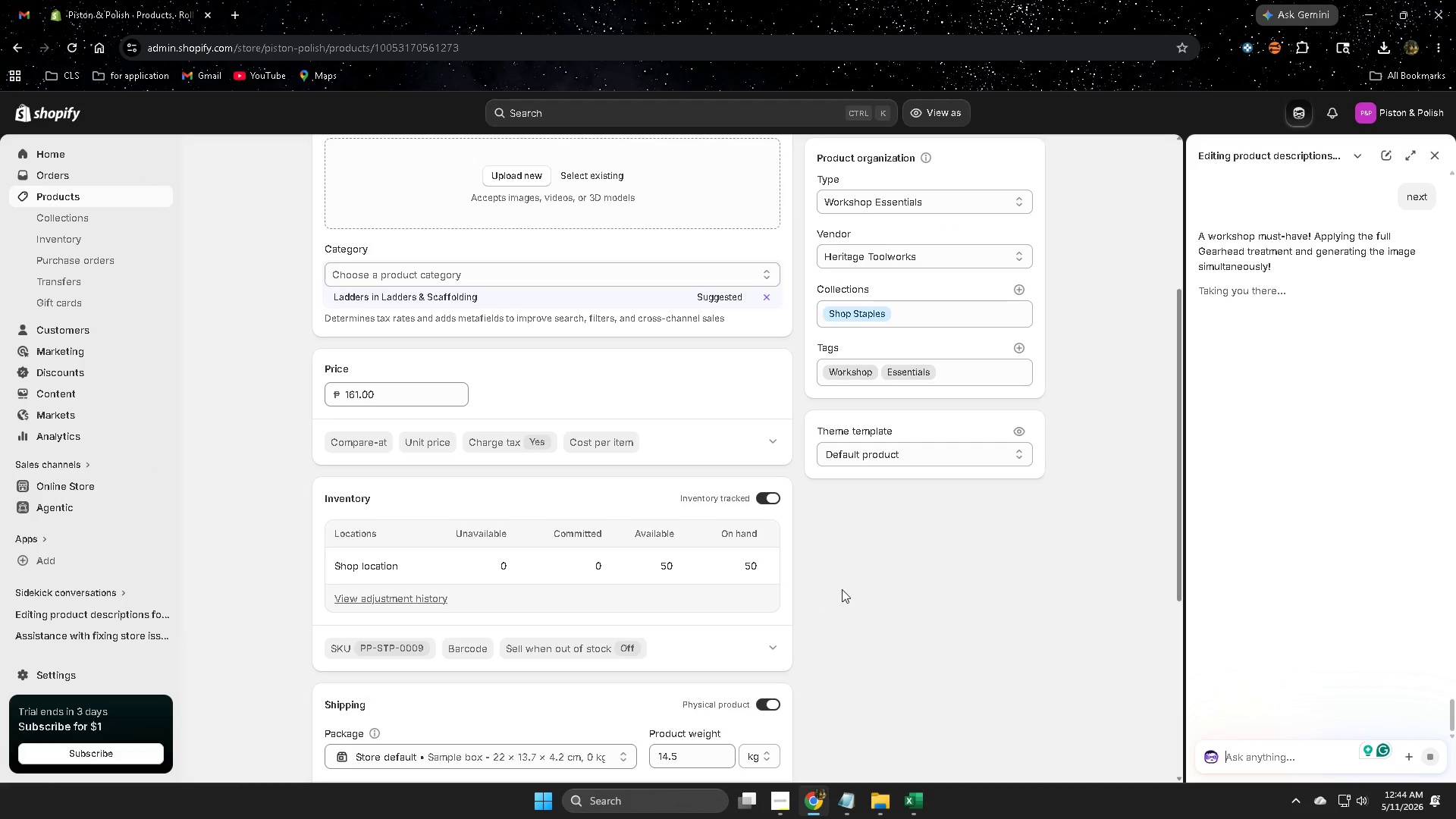 
left_click([927, 799])
 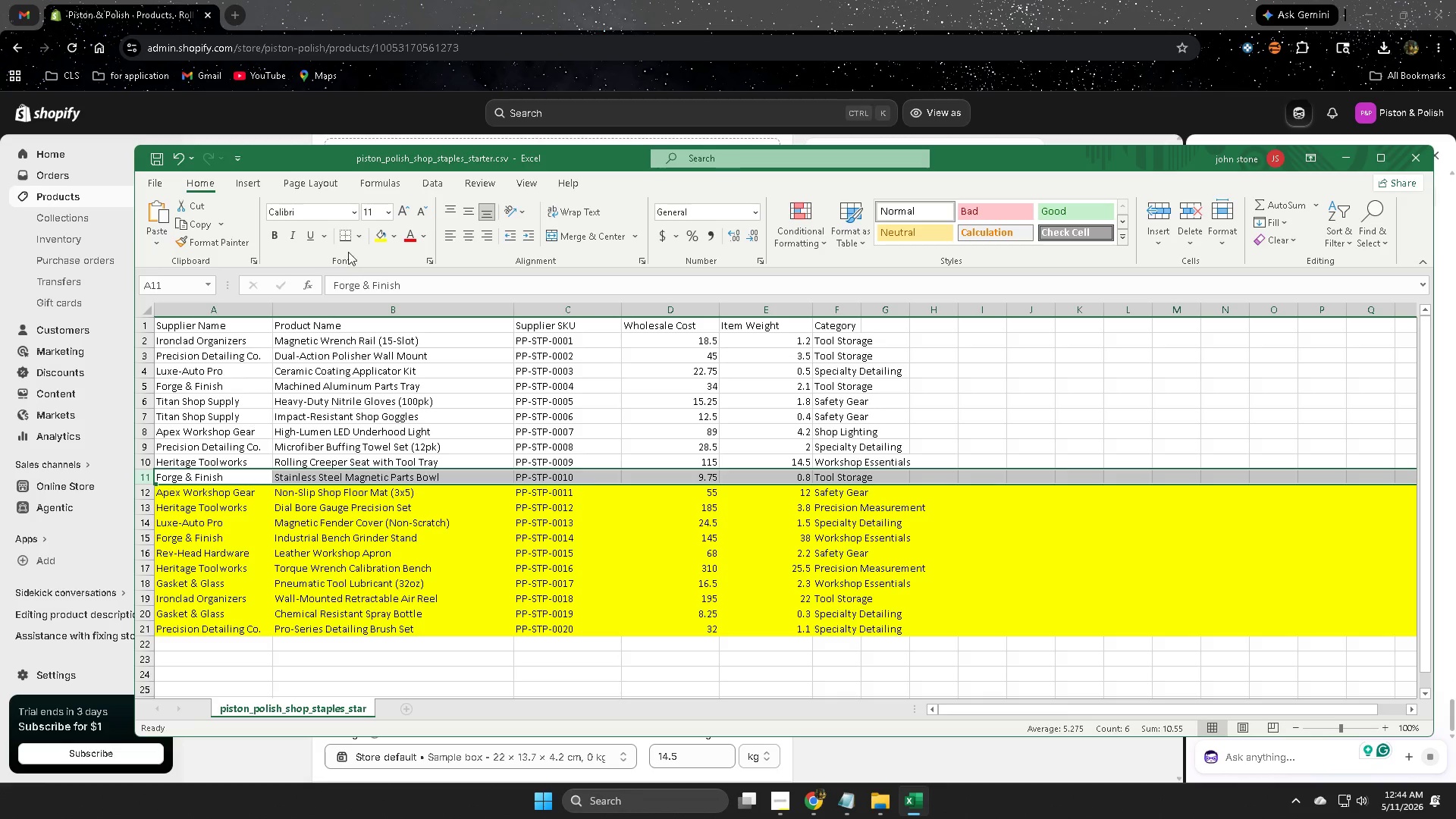 
left_click([382, 237])
 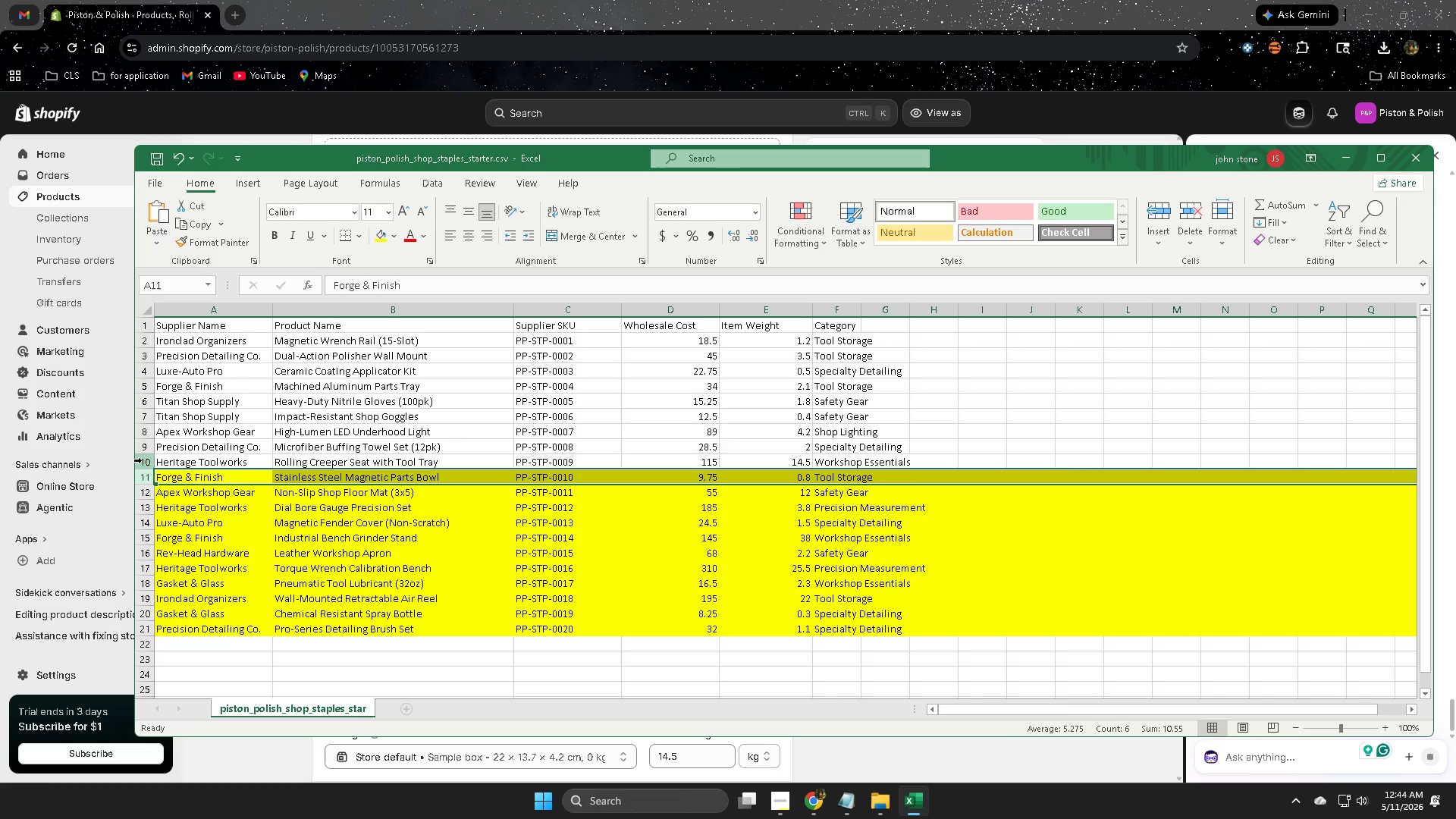 
left_click([142, 460])
 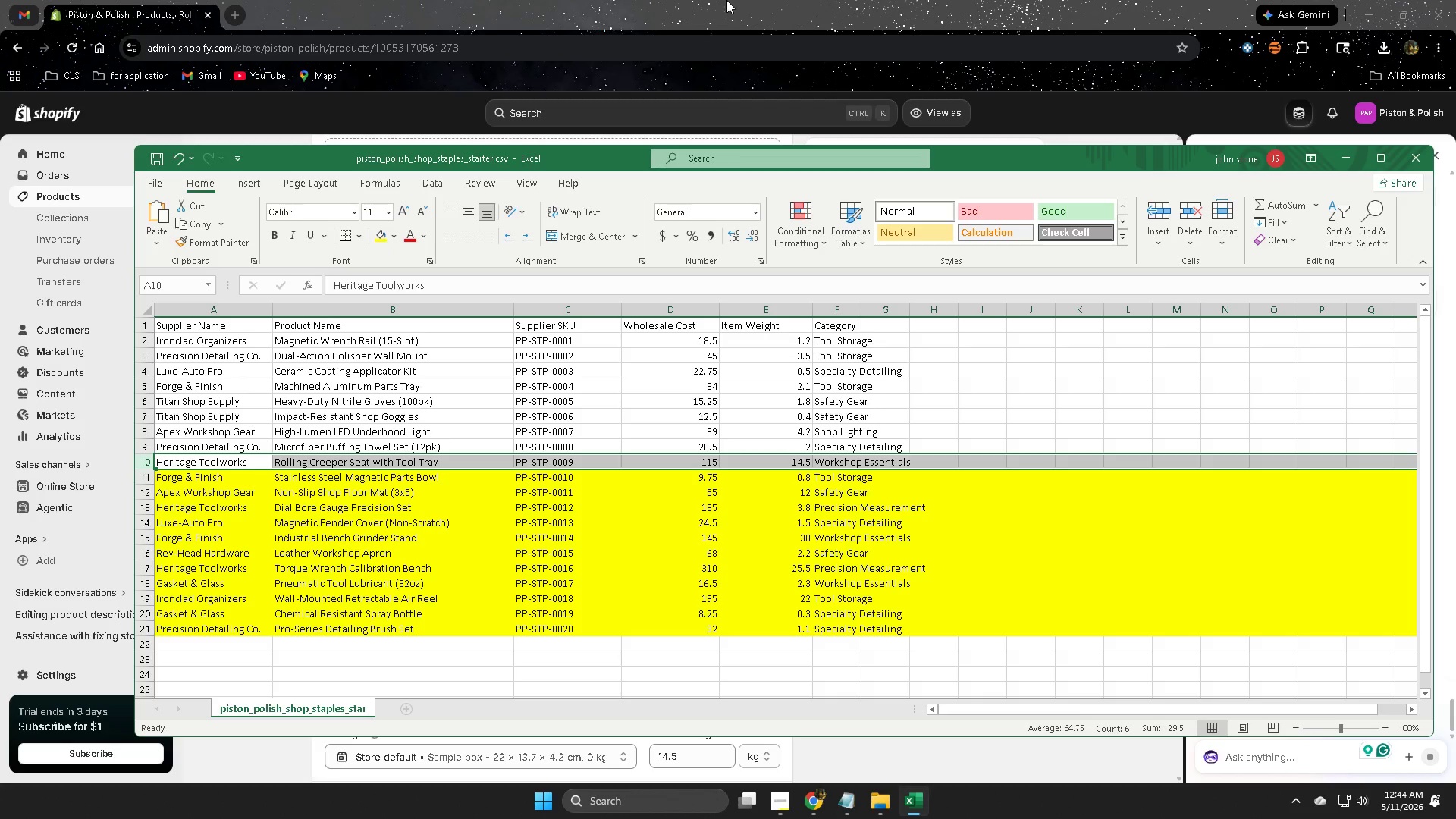 
left_click([726, 0])
 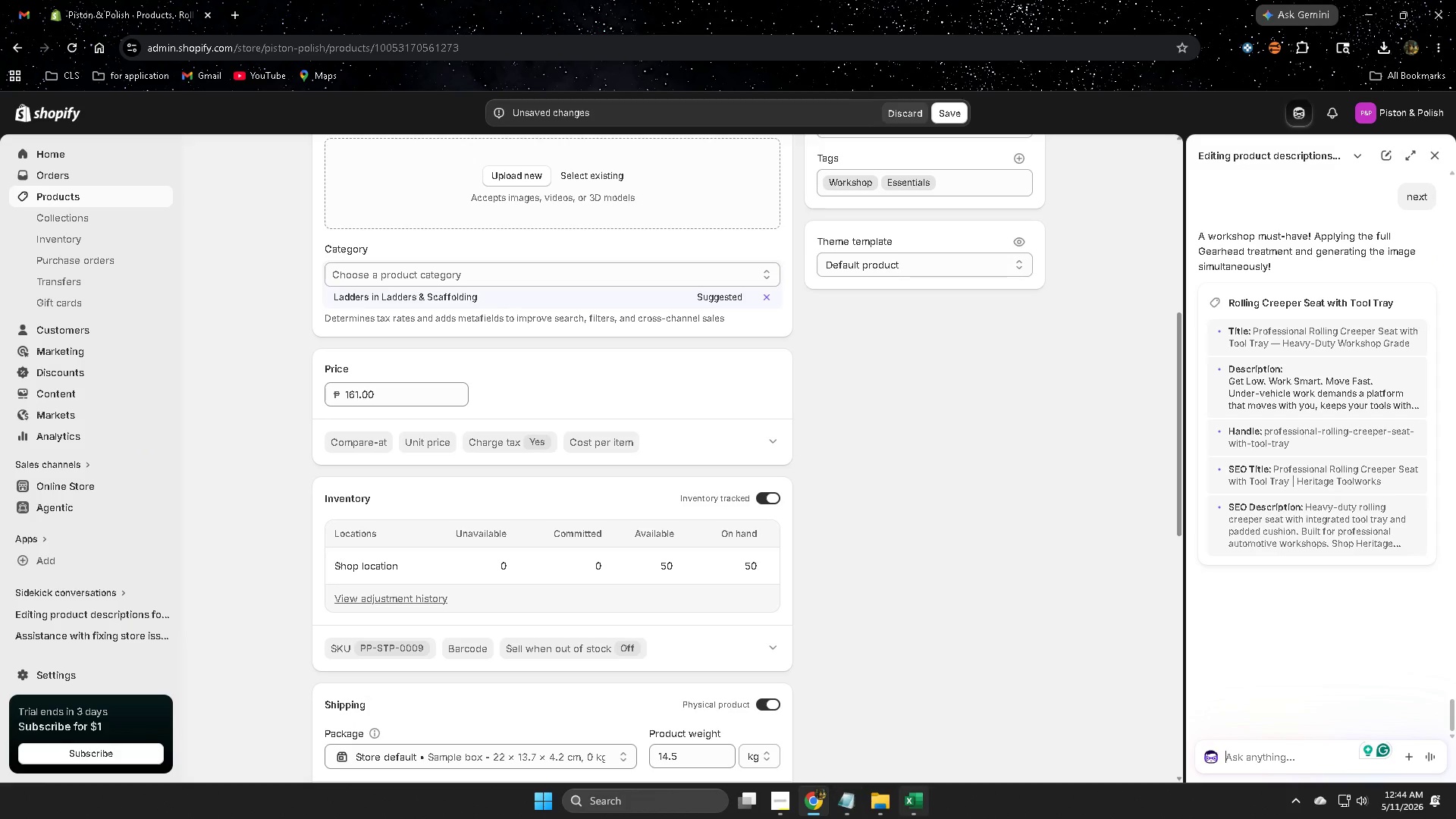 
left_click([922, 811])
 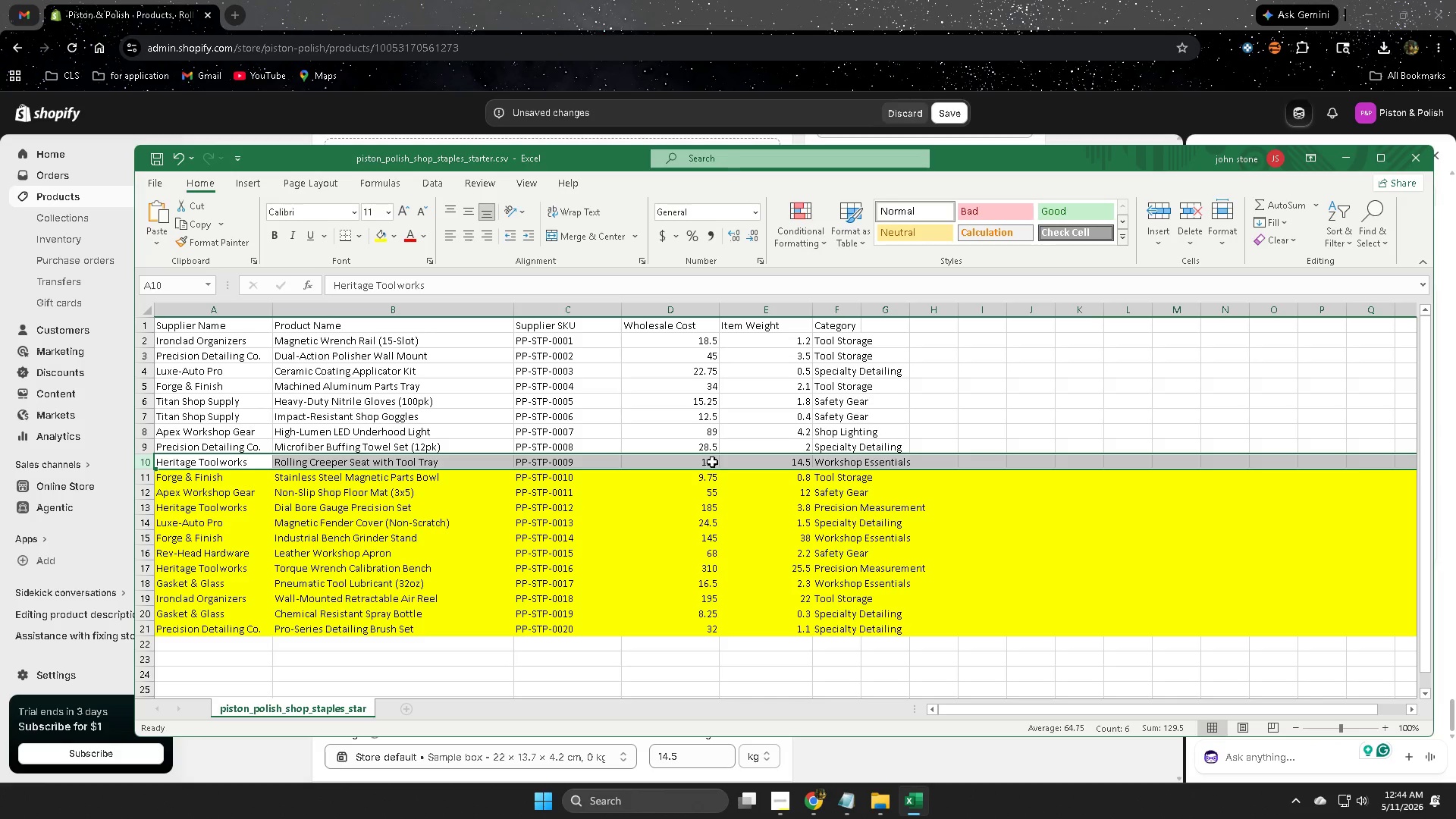 
double_click([712, 462])
 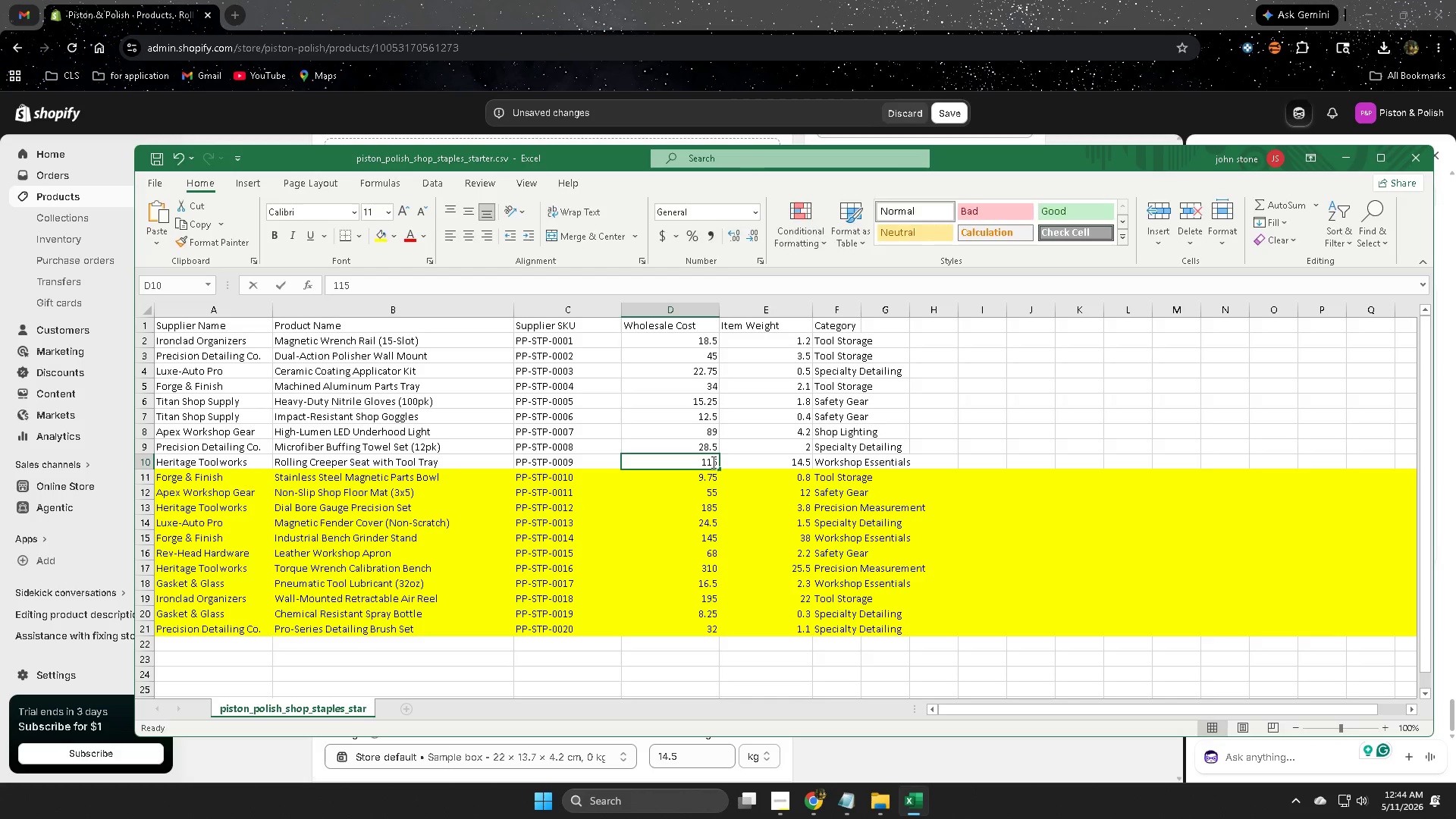 
triple_click([712, 462])
 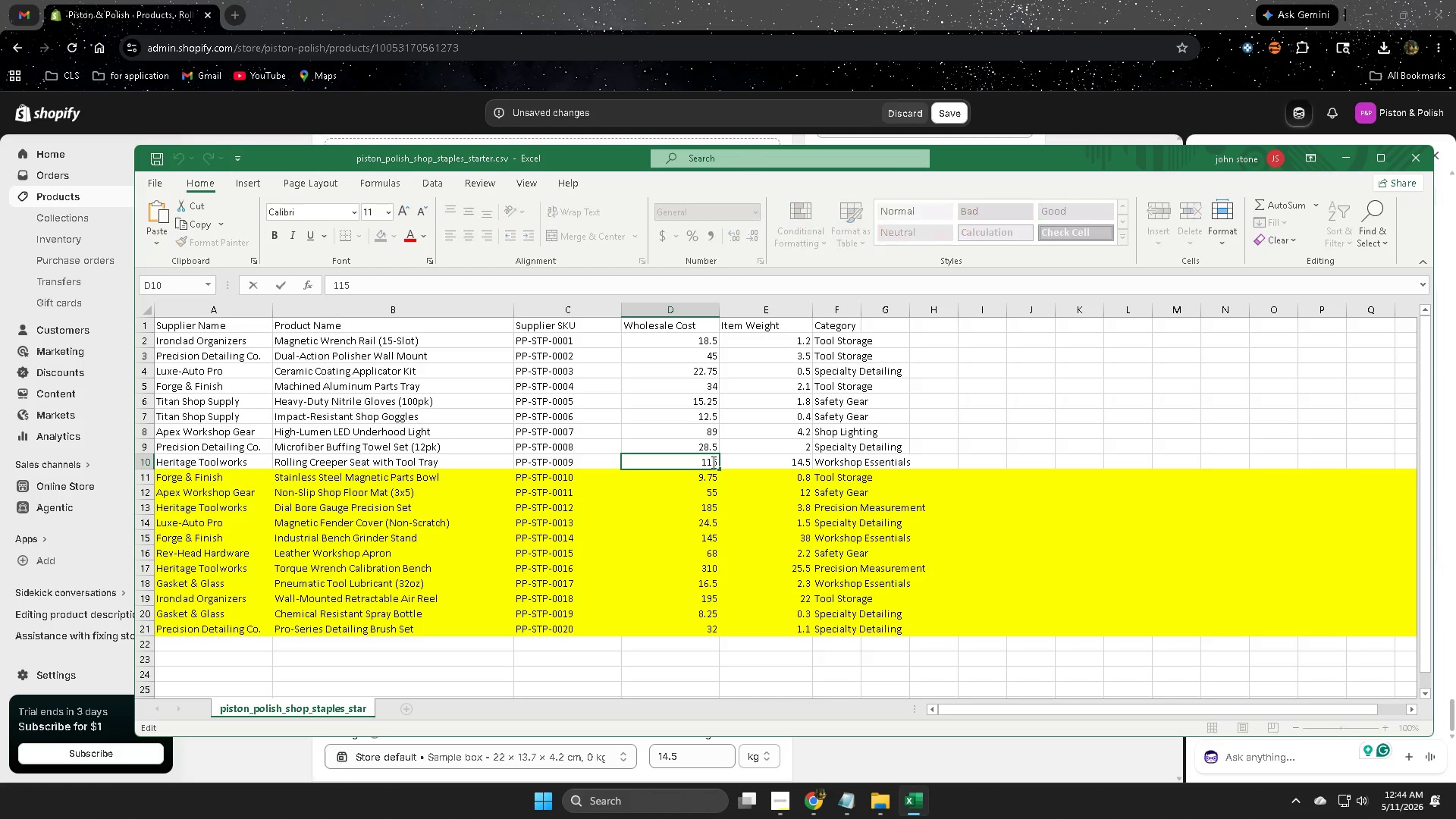 
triple_click([712, 462])
 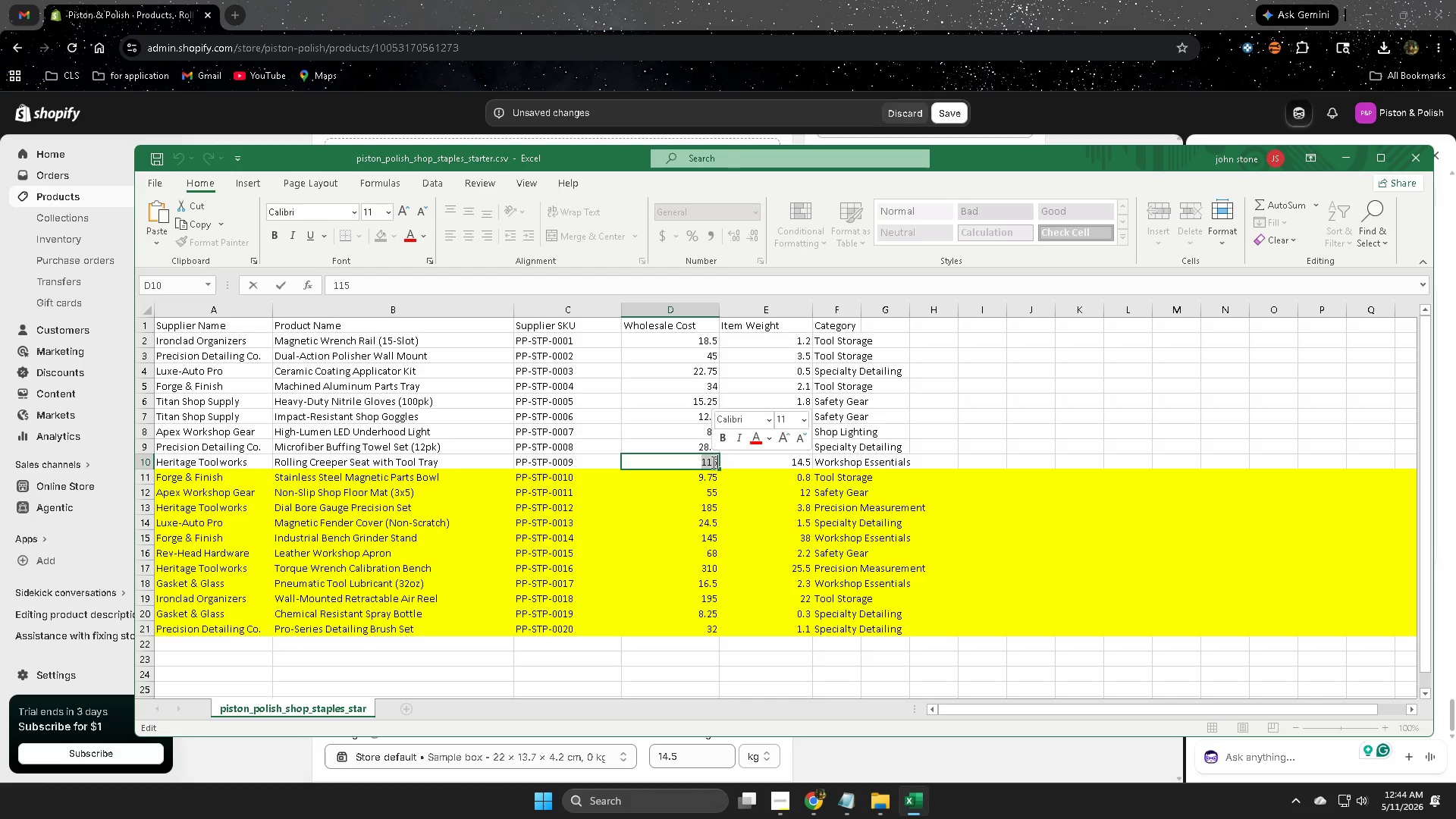 
key(Control+ControlLeft)
 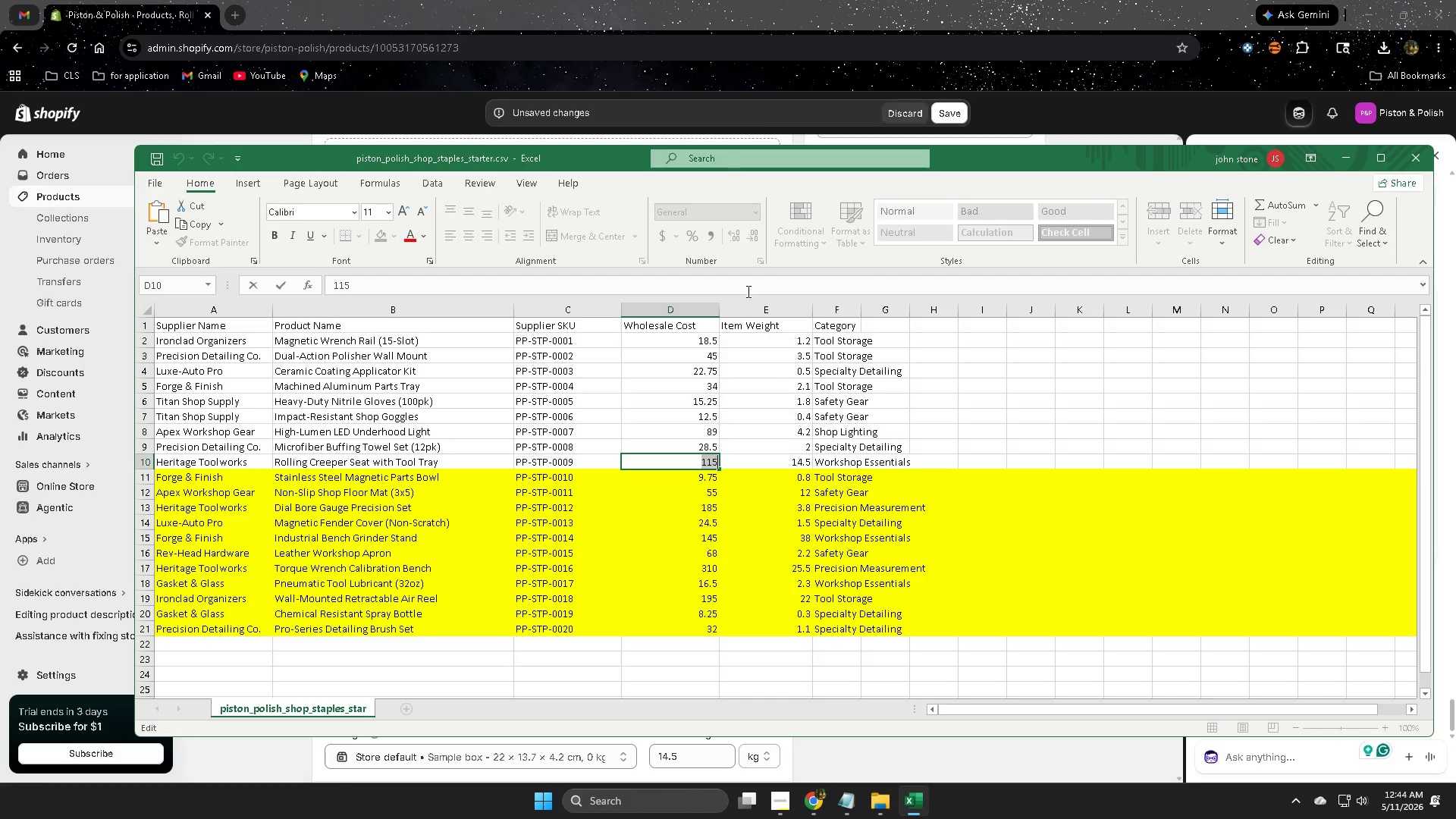 
key(Control+C)
 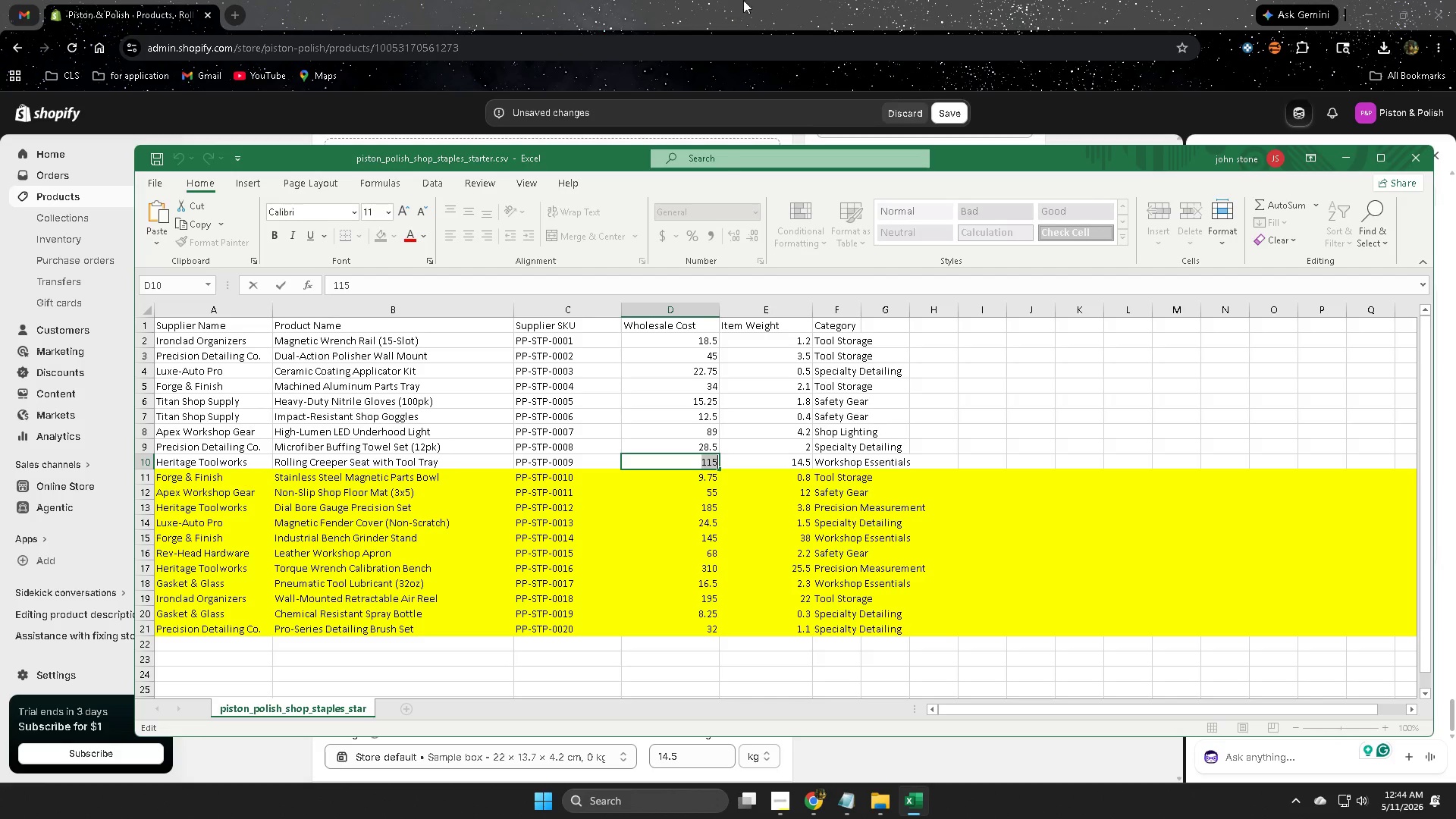 
left_click([761, 0])
 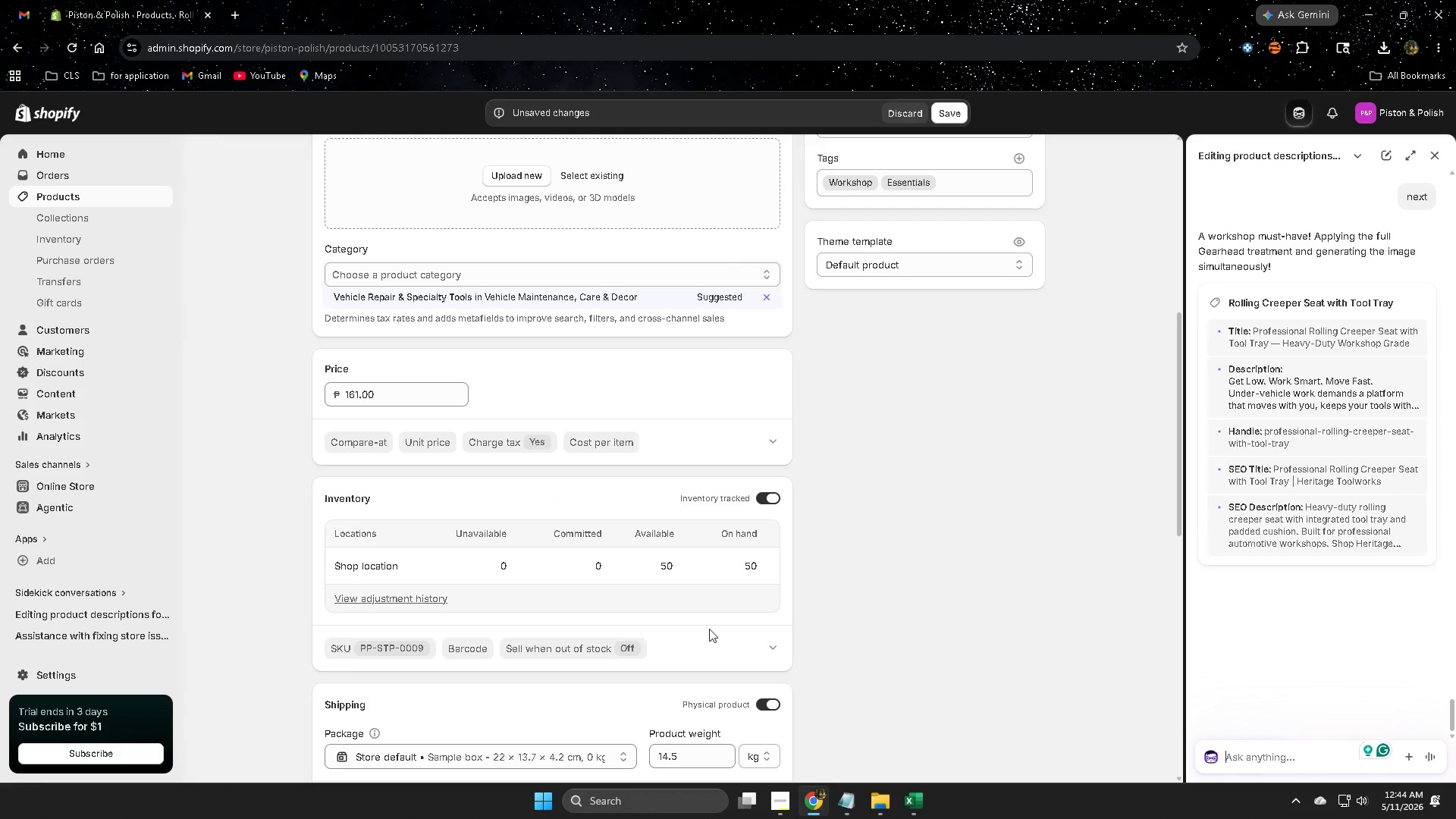 
scroll: coordinate [838, 623], scroll_direction: up, amount: 7.0
 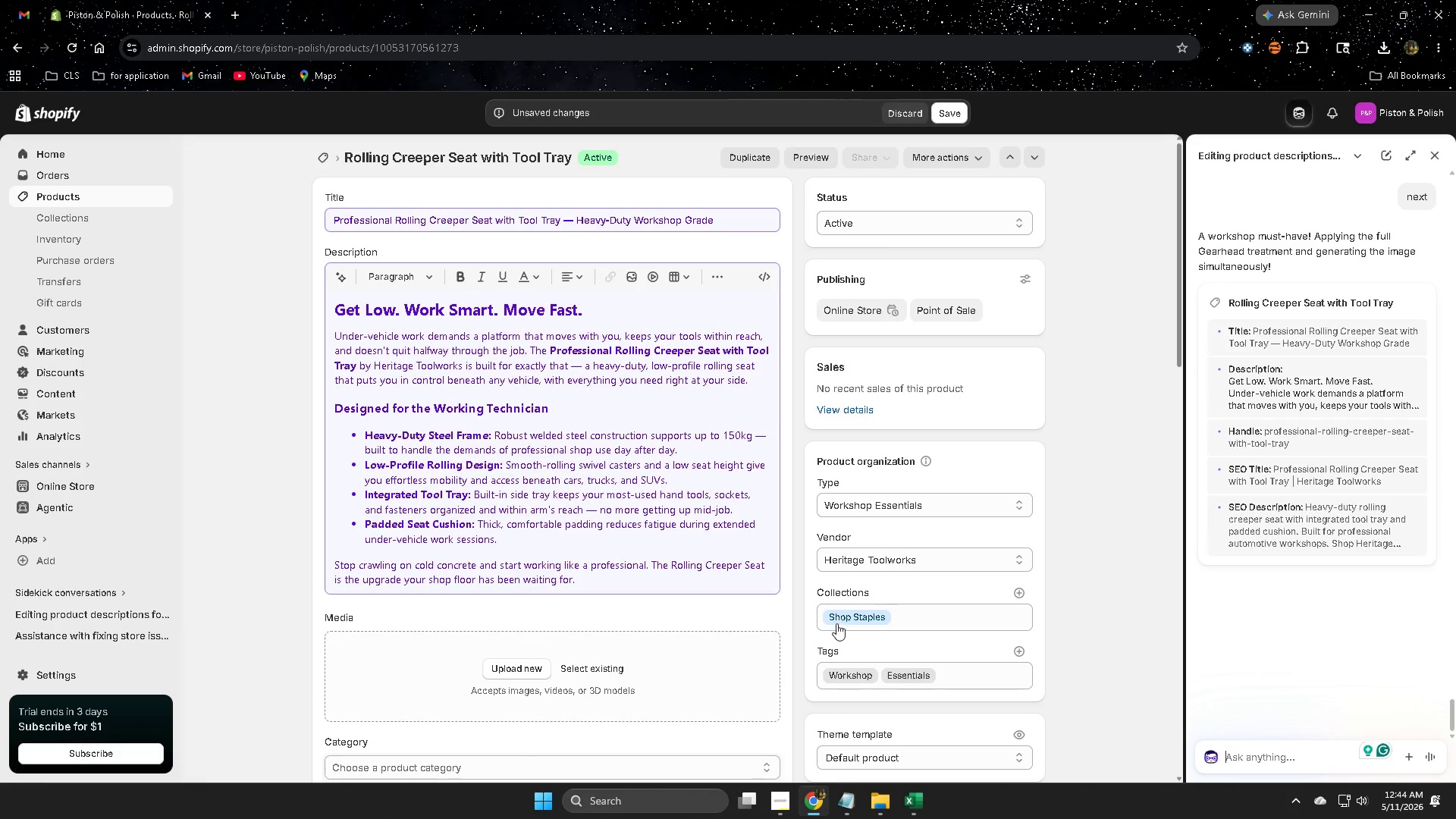 
left_click([915, 798])
 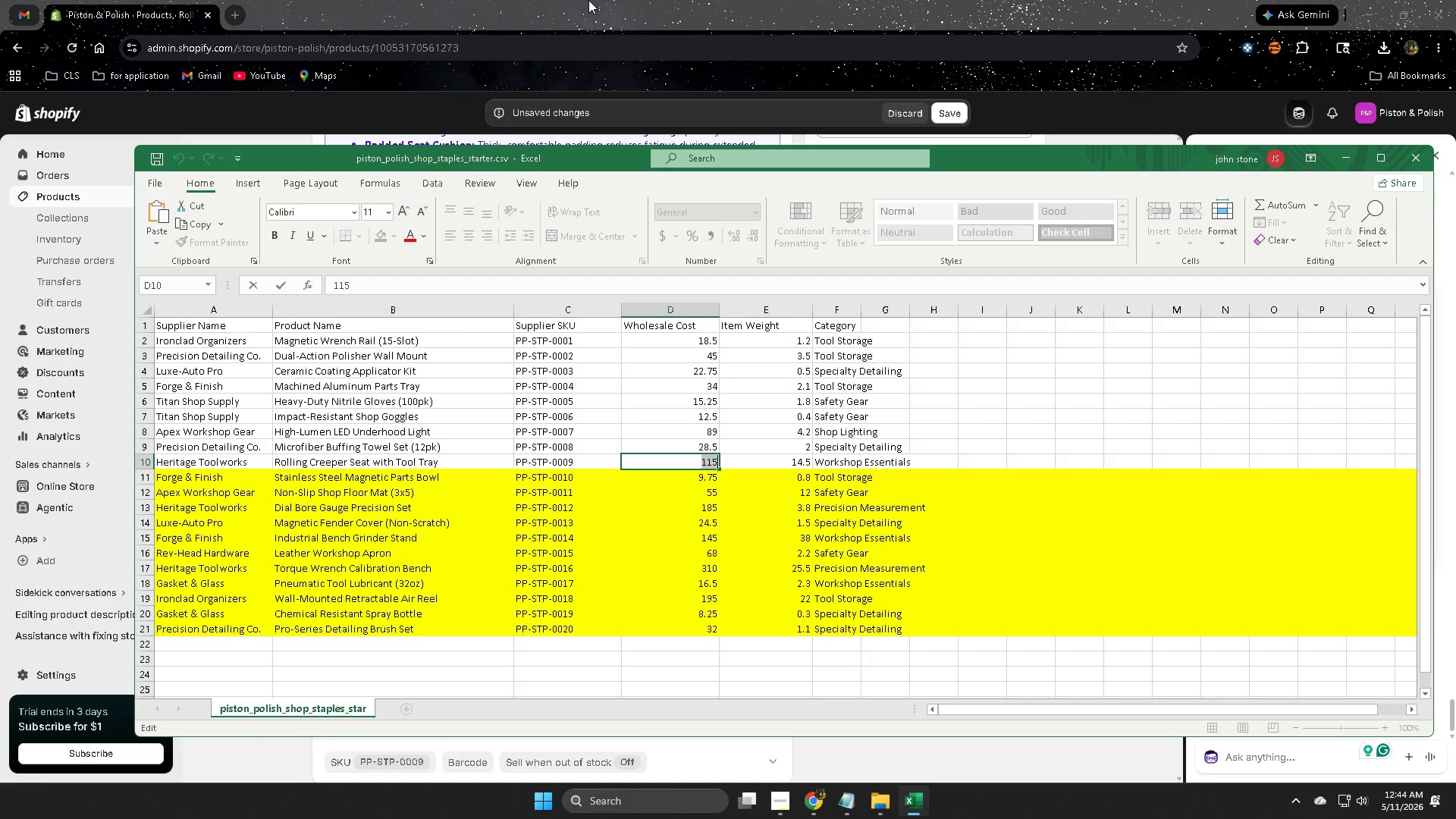 
scroll: coordinate [626, 639], scroll_direction: down, amount: 5.0
 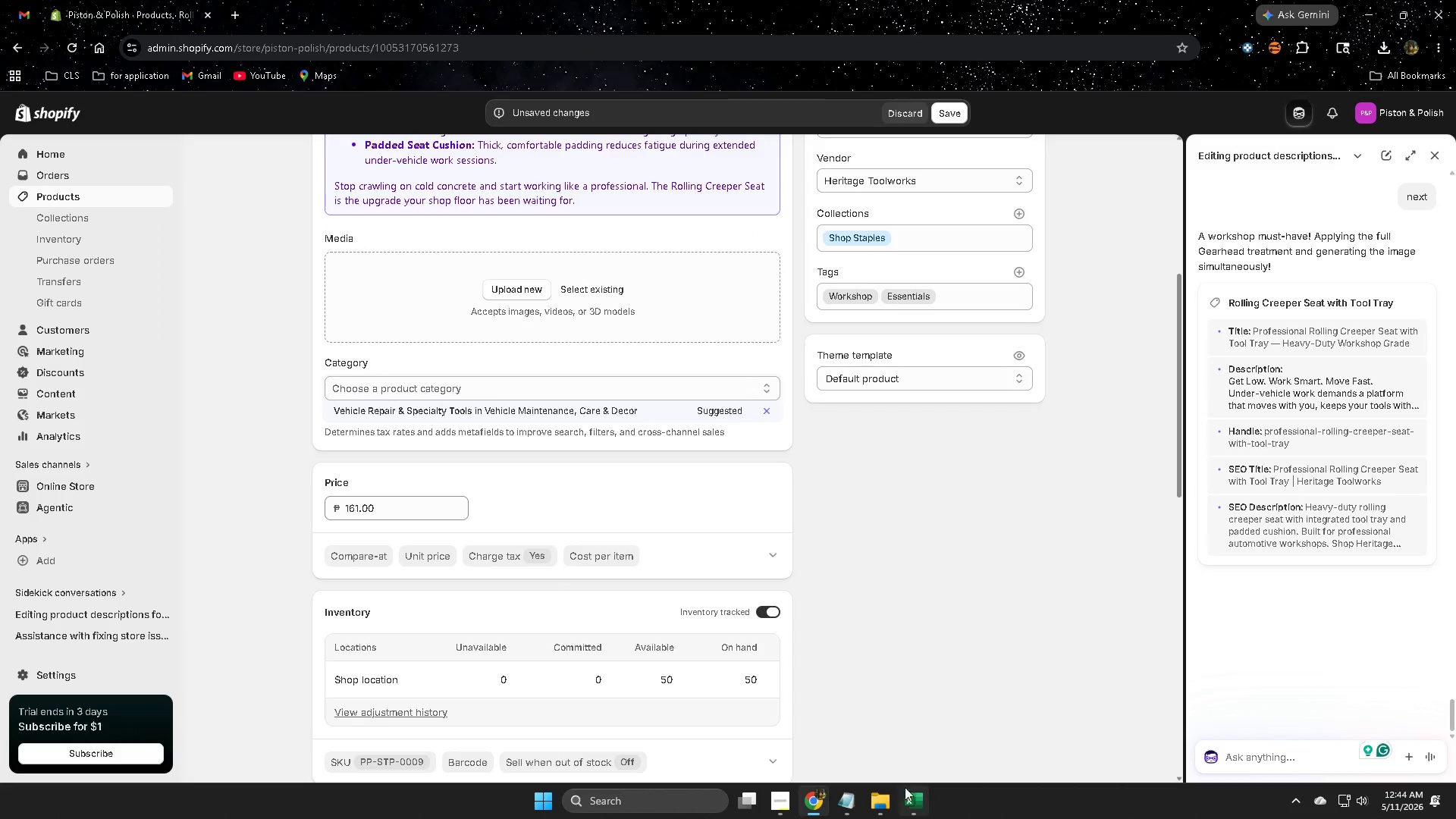 
left_click([629, 0])
 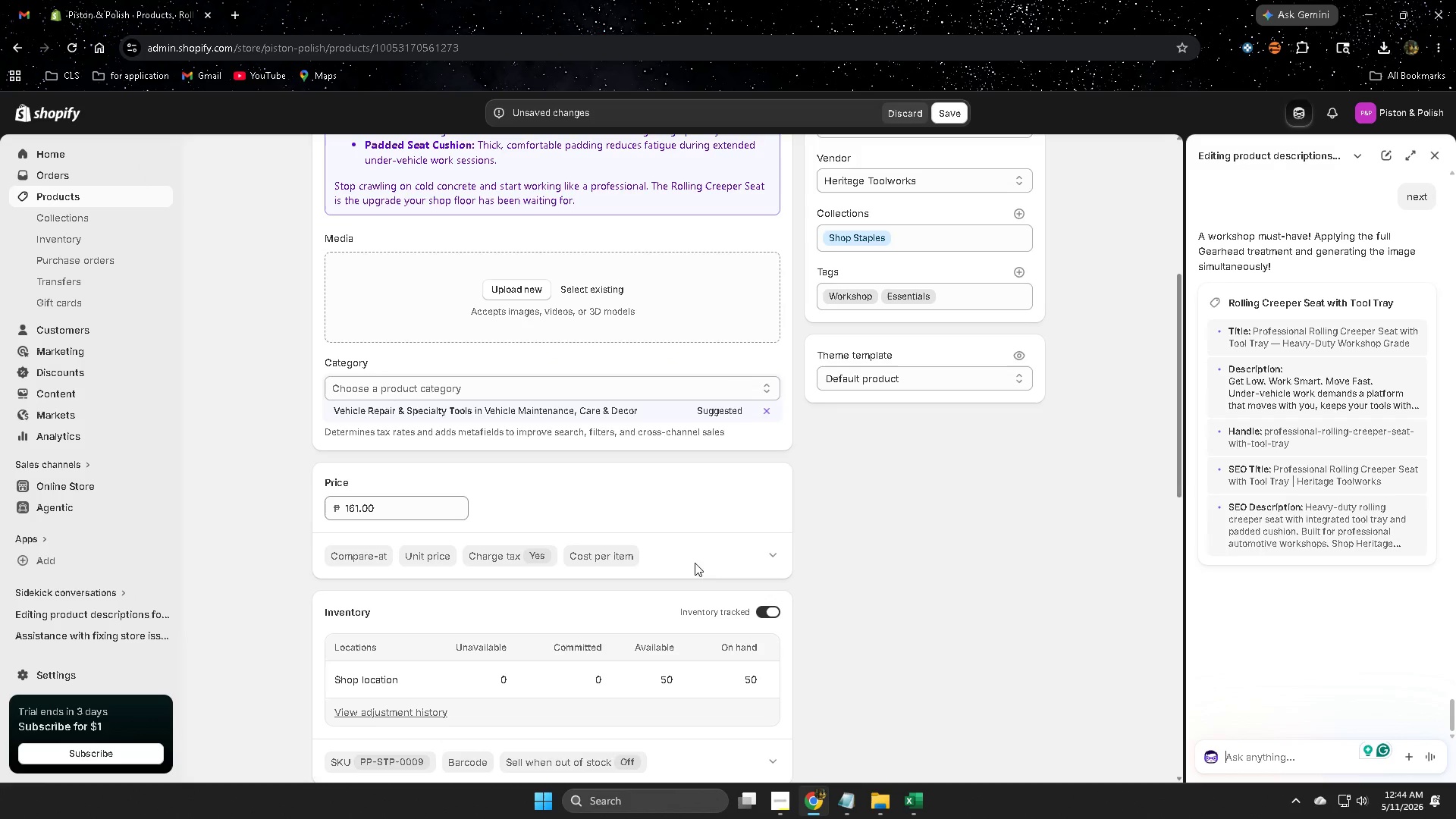 
left_click([766, 554])
 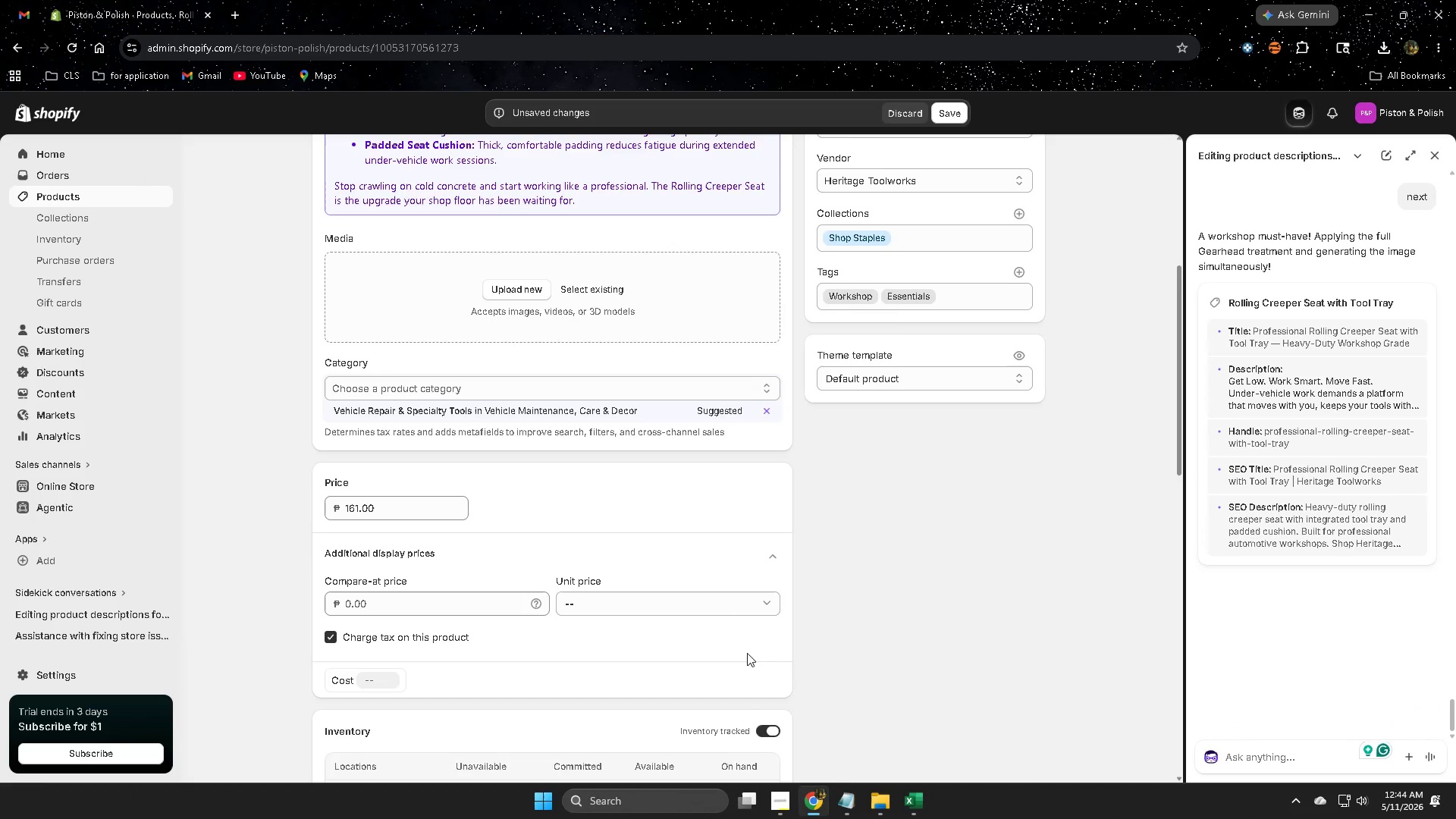 
scroll: coordinate [640, 691], scroll_direction: down, amount: 1.0
 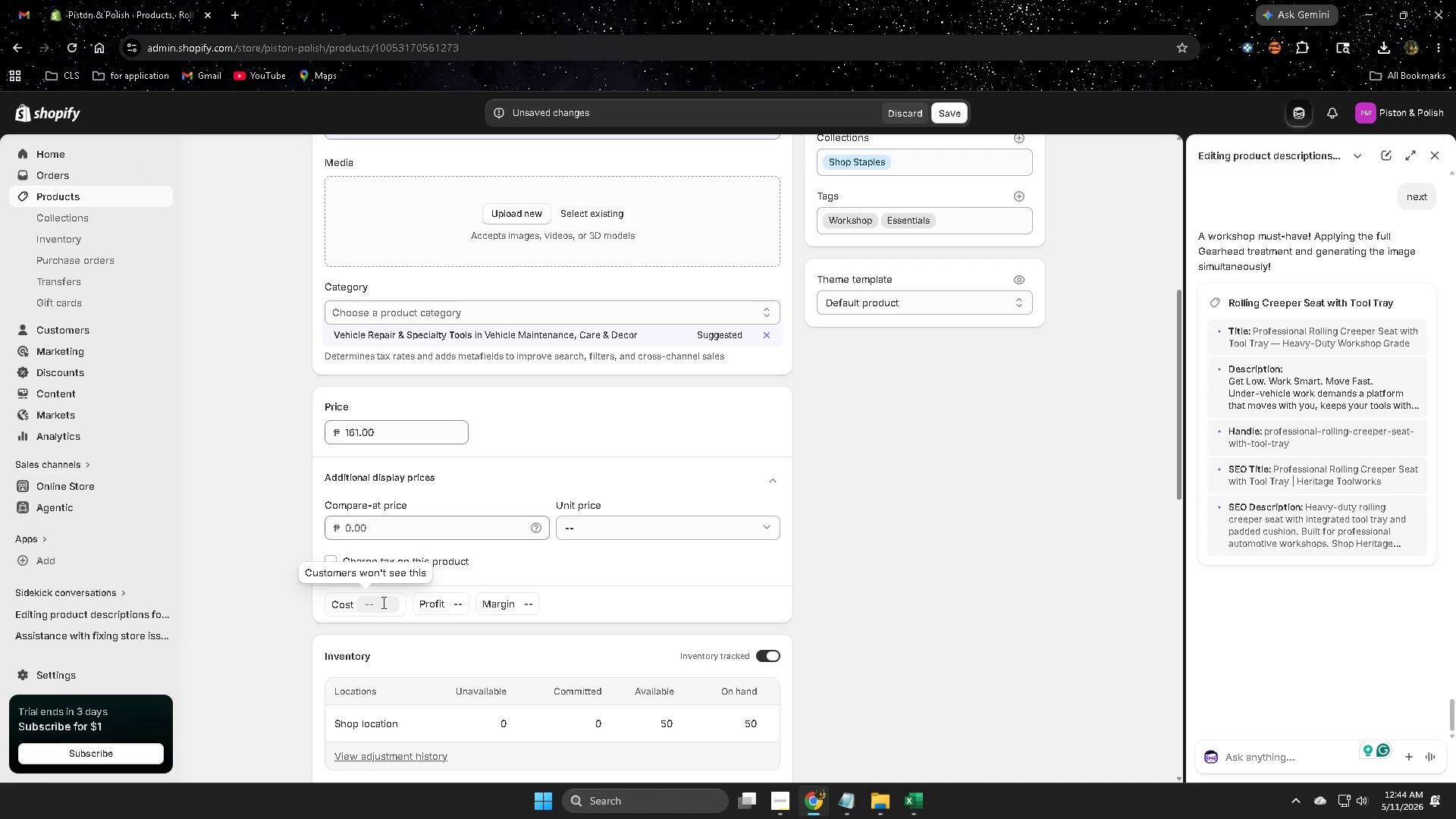 
left_click([382, 598])
 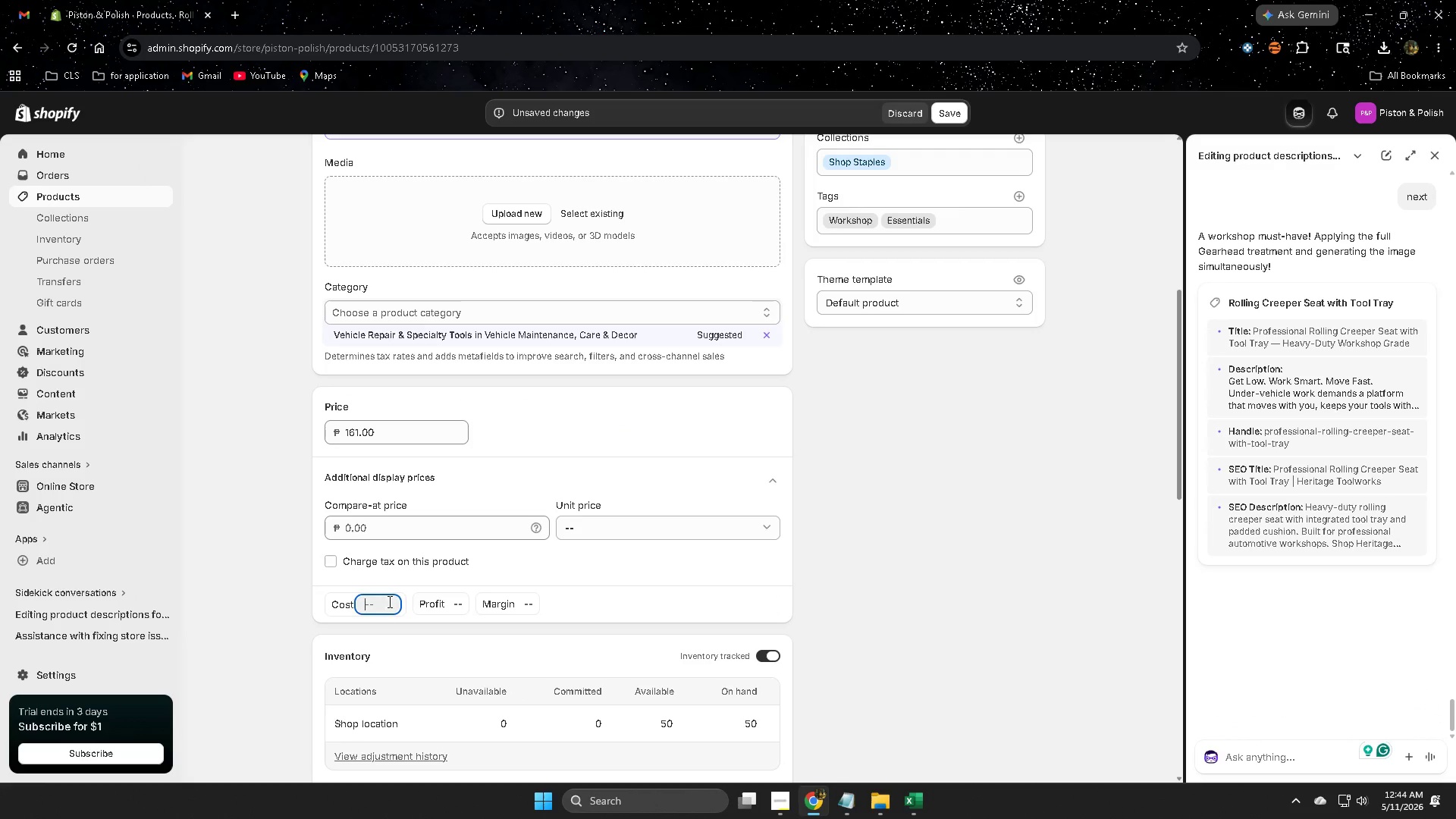 
key(Control+ControlLeft)
 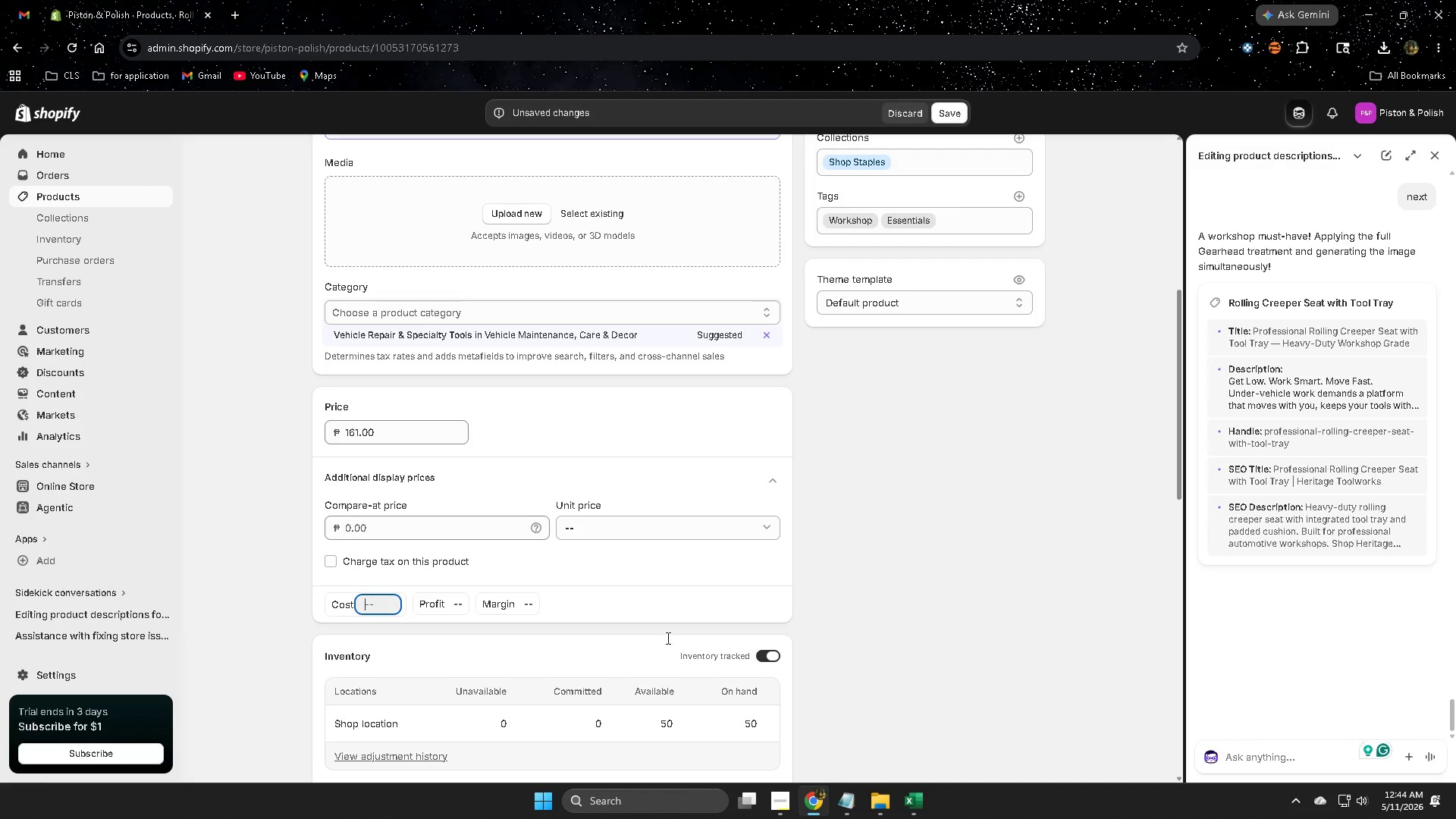 
key(Control+V)
 